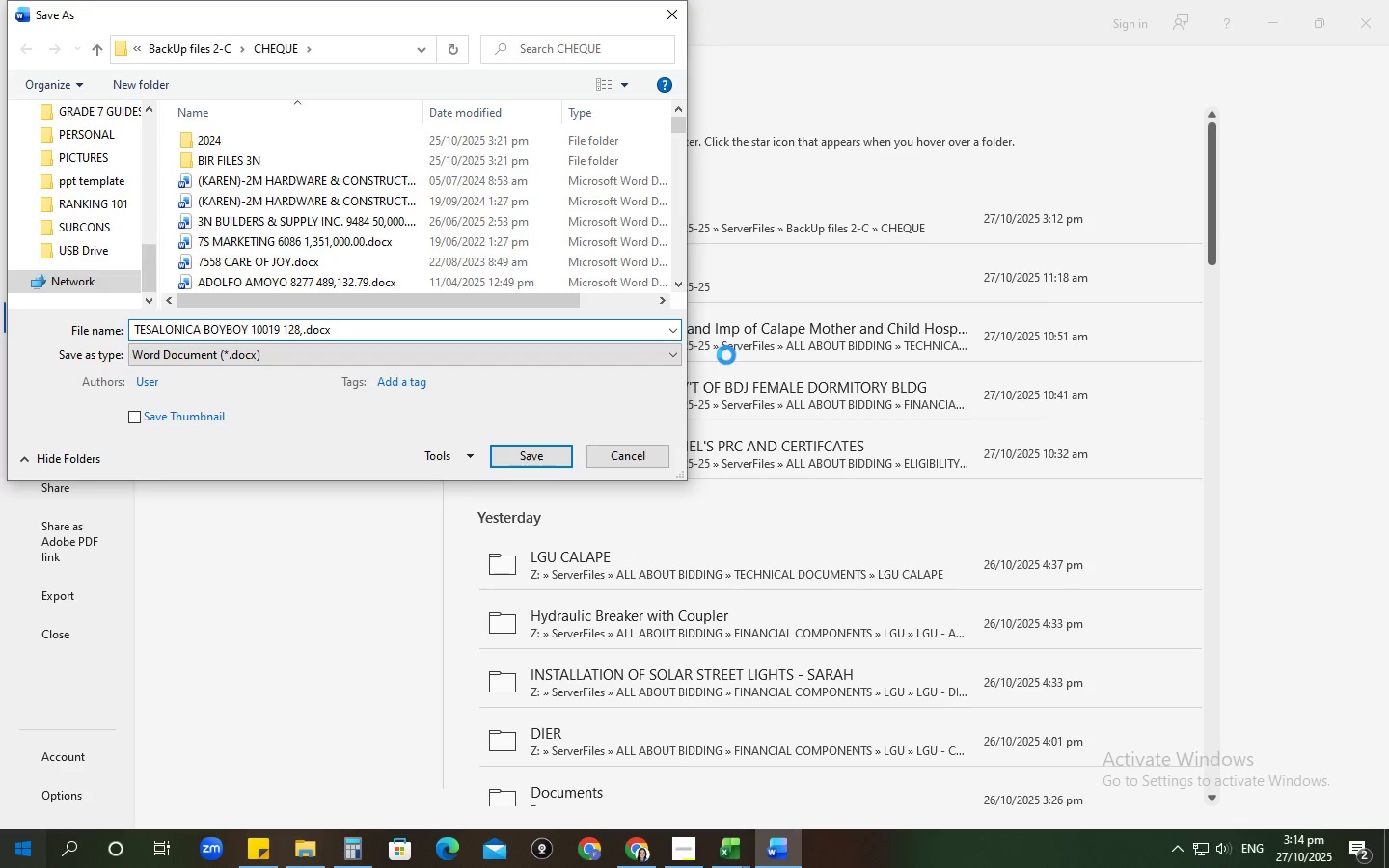 
key(Numpad1)
 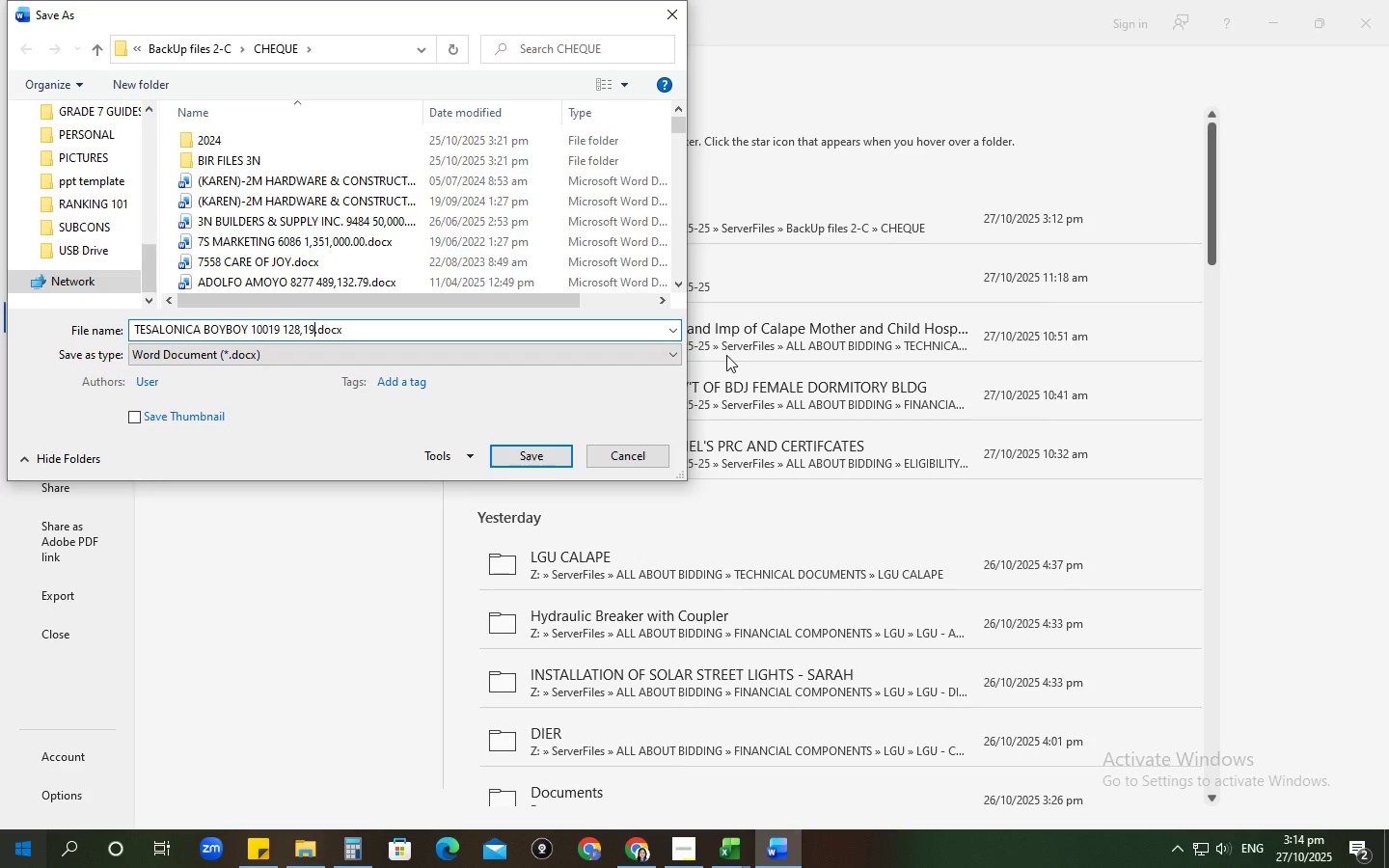 
key(Numpad9)
 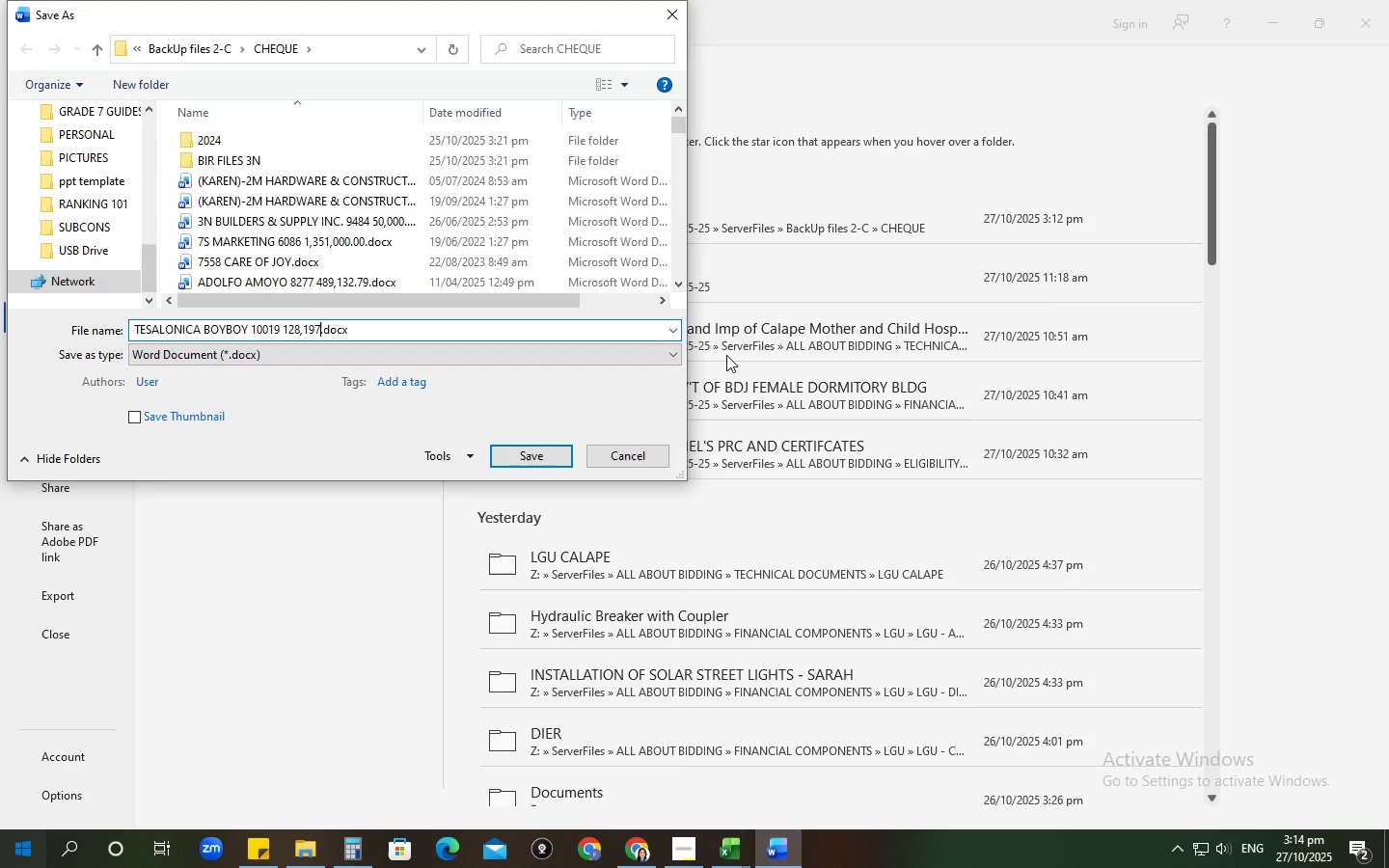 
key(Numpad7)
 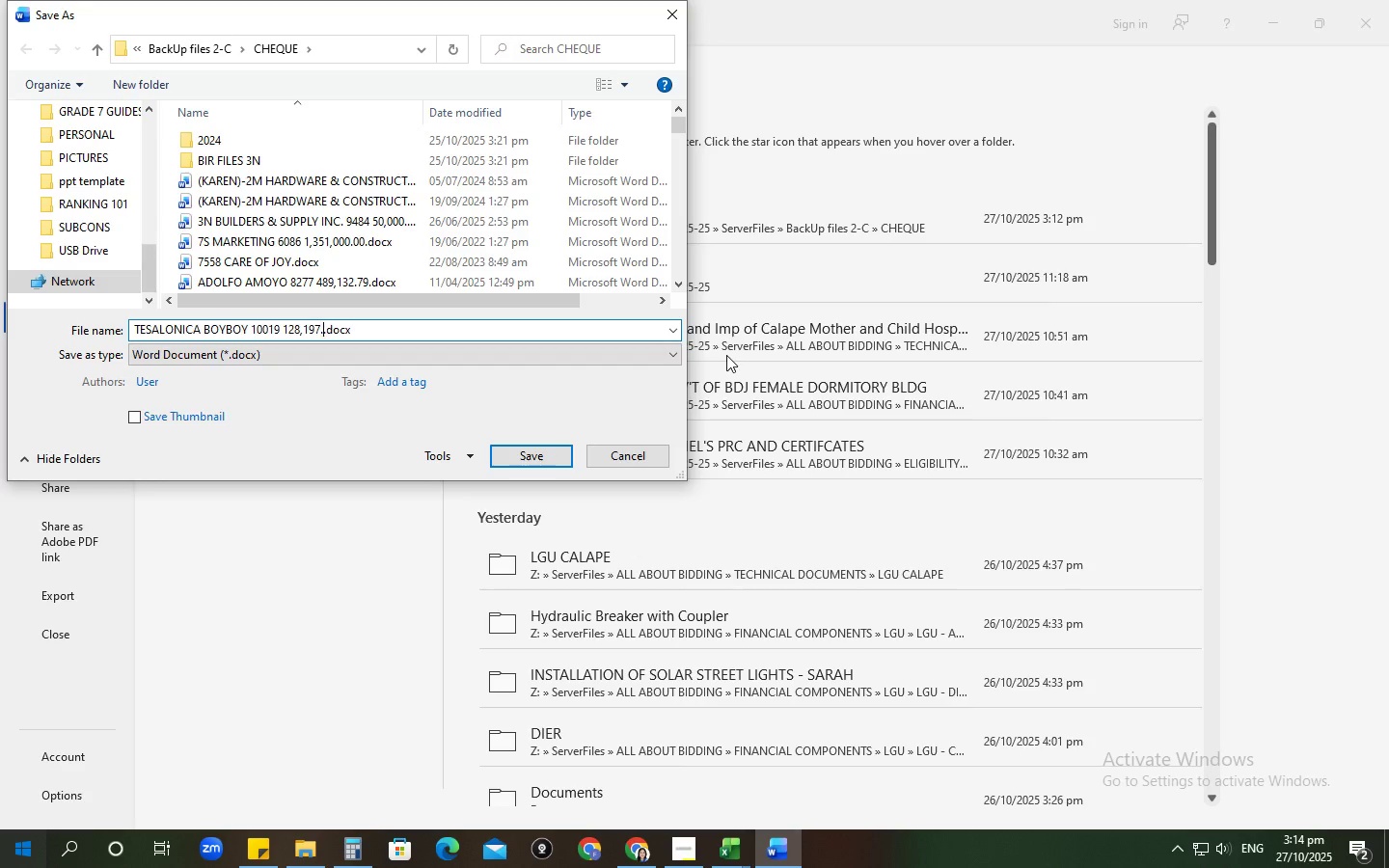 
key(NumpadDecimal)
 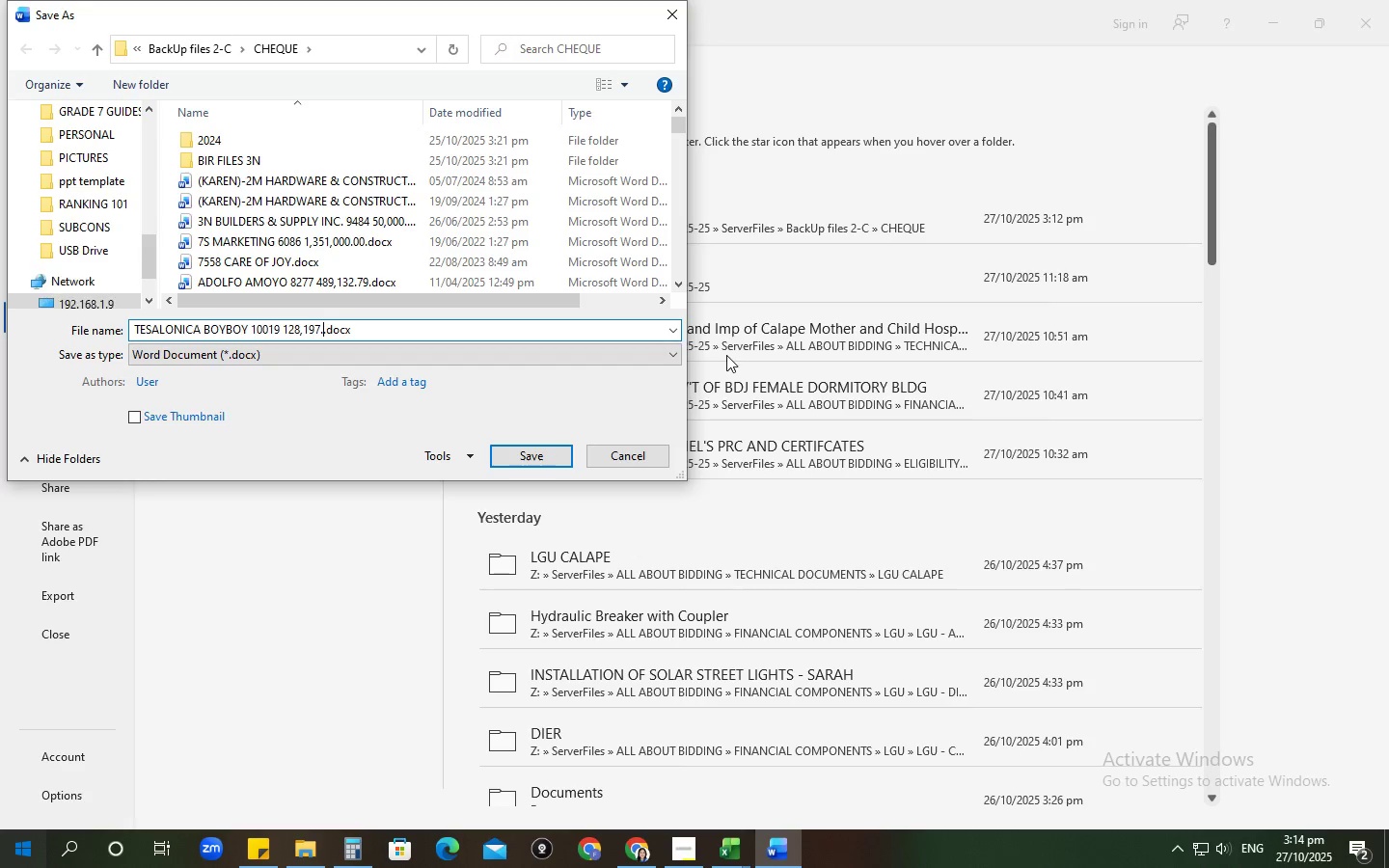 
key(Numpad9)
 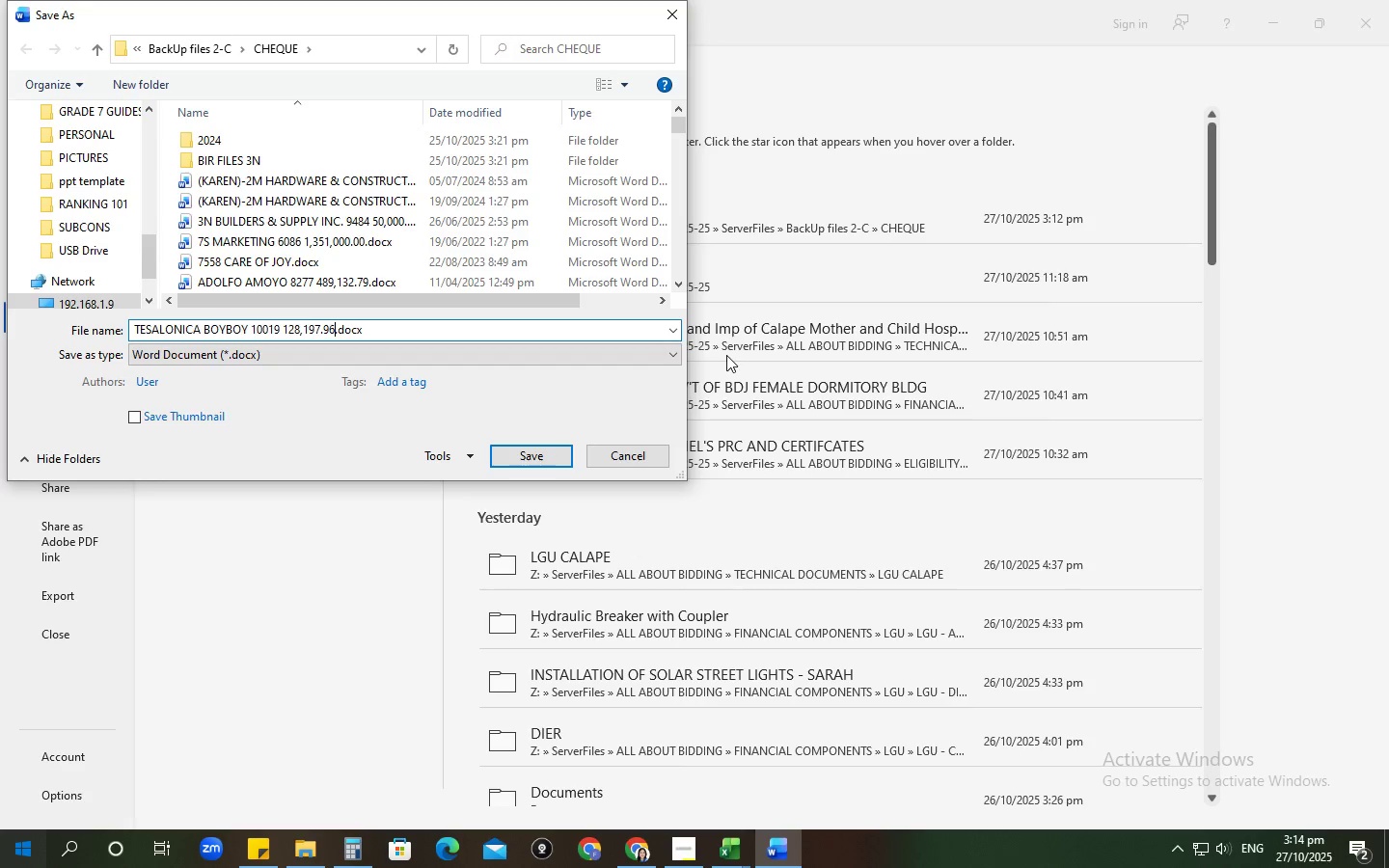 
key(Numpad6)
 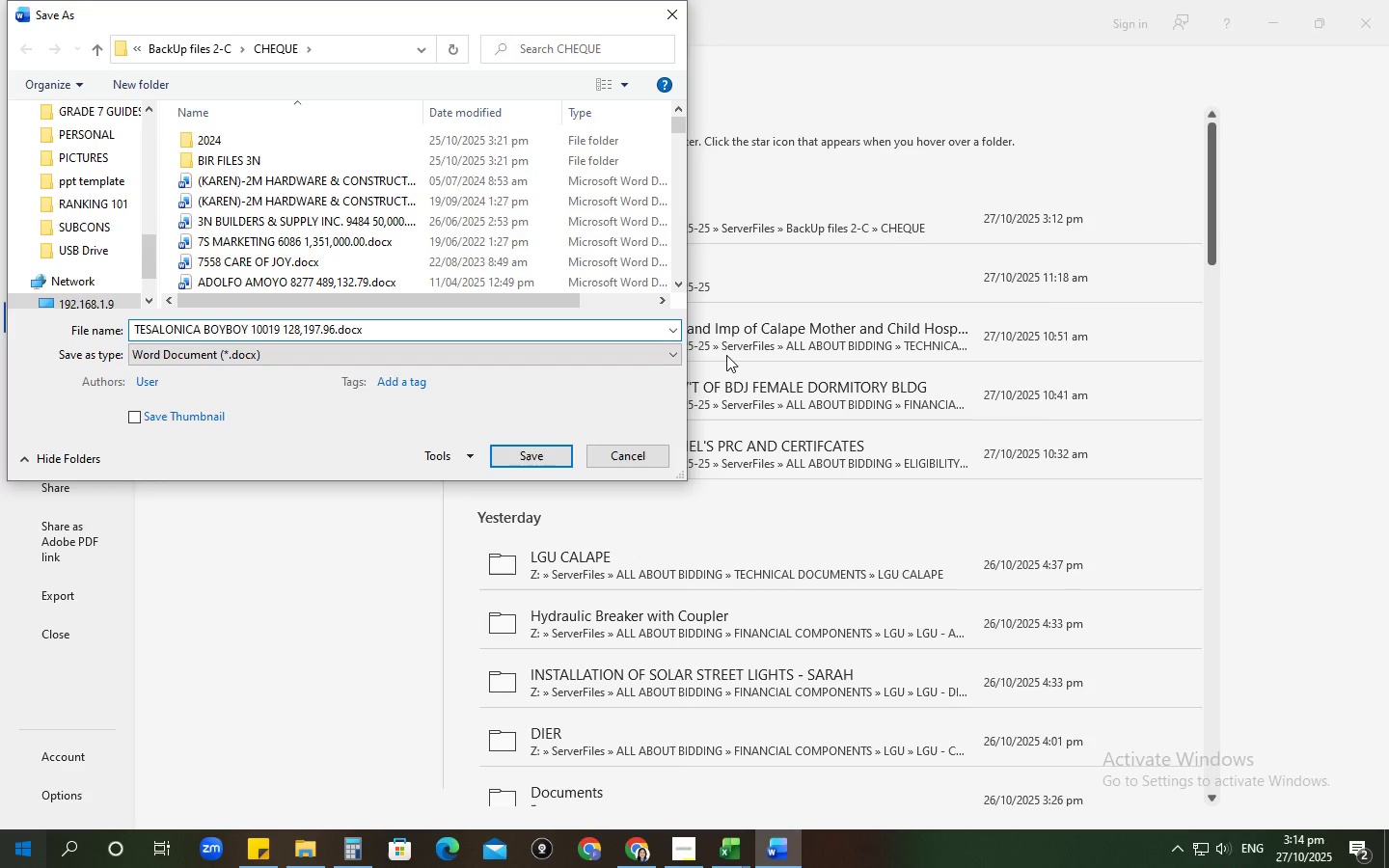 
key(NumpadEnter)
 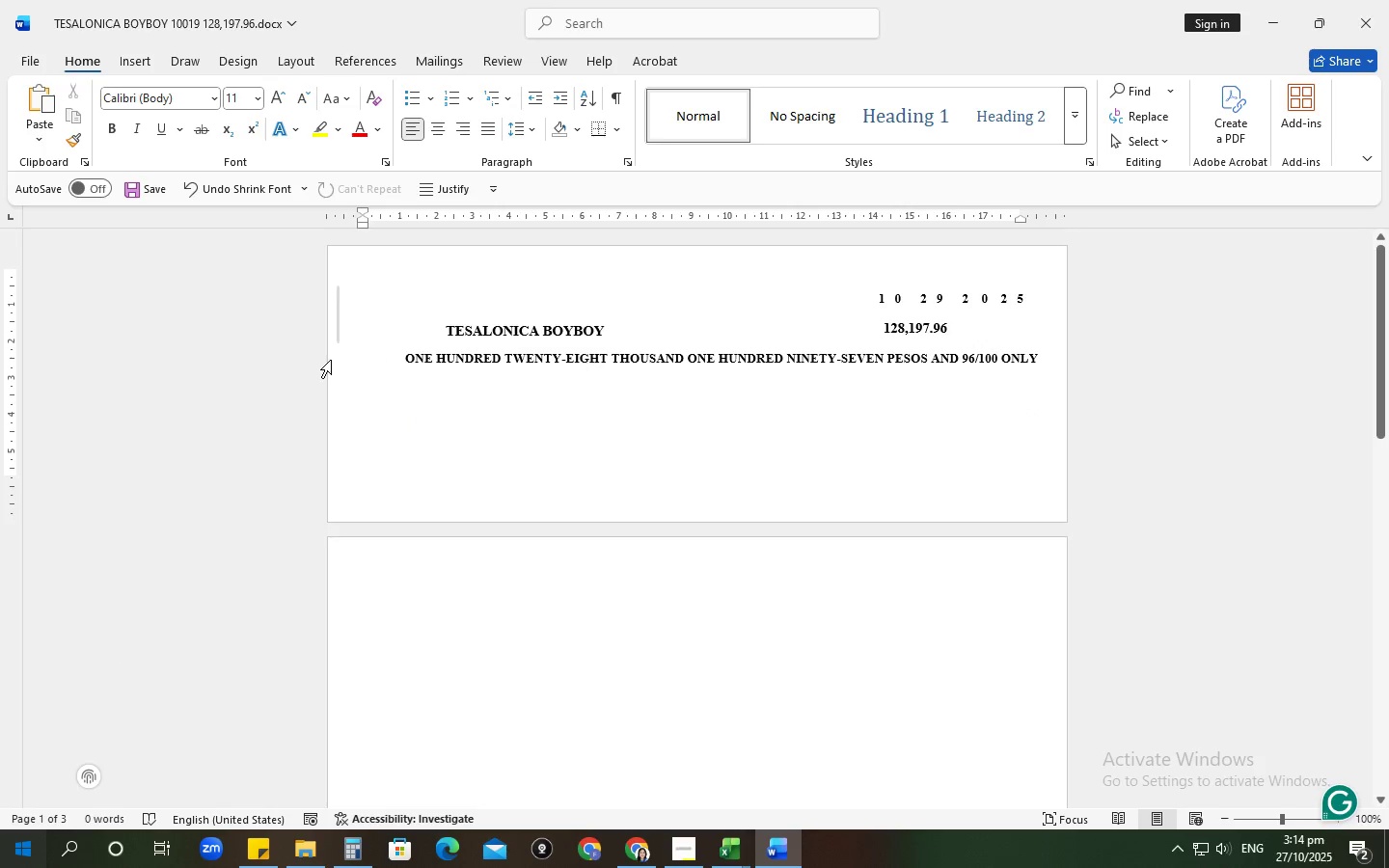 
key(Control+ControlLeft)
 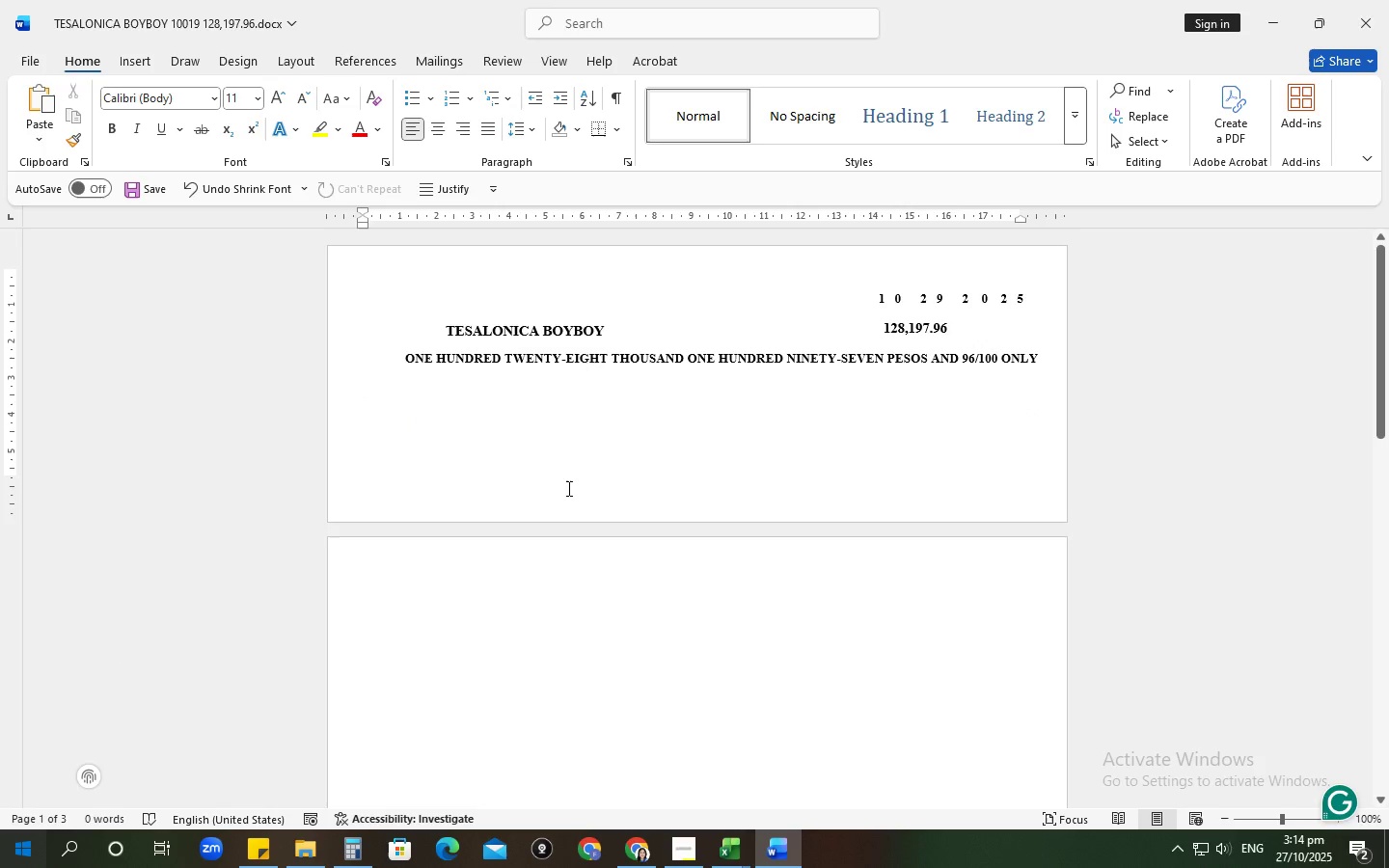 
key(Control+P)
 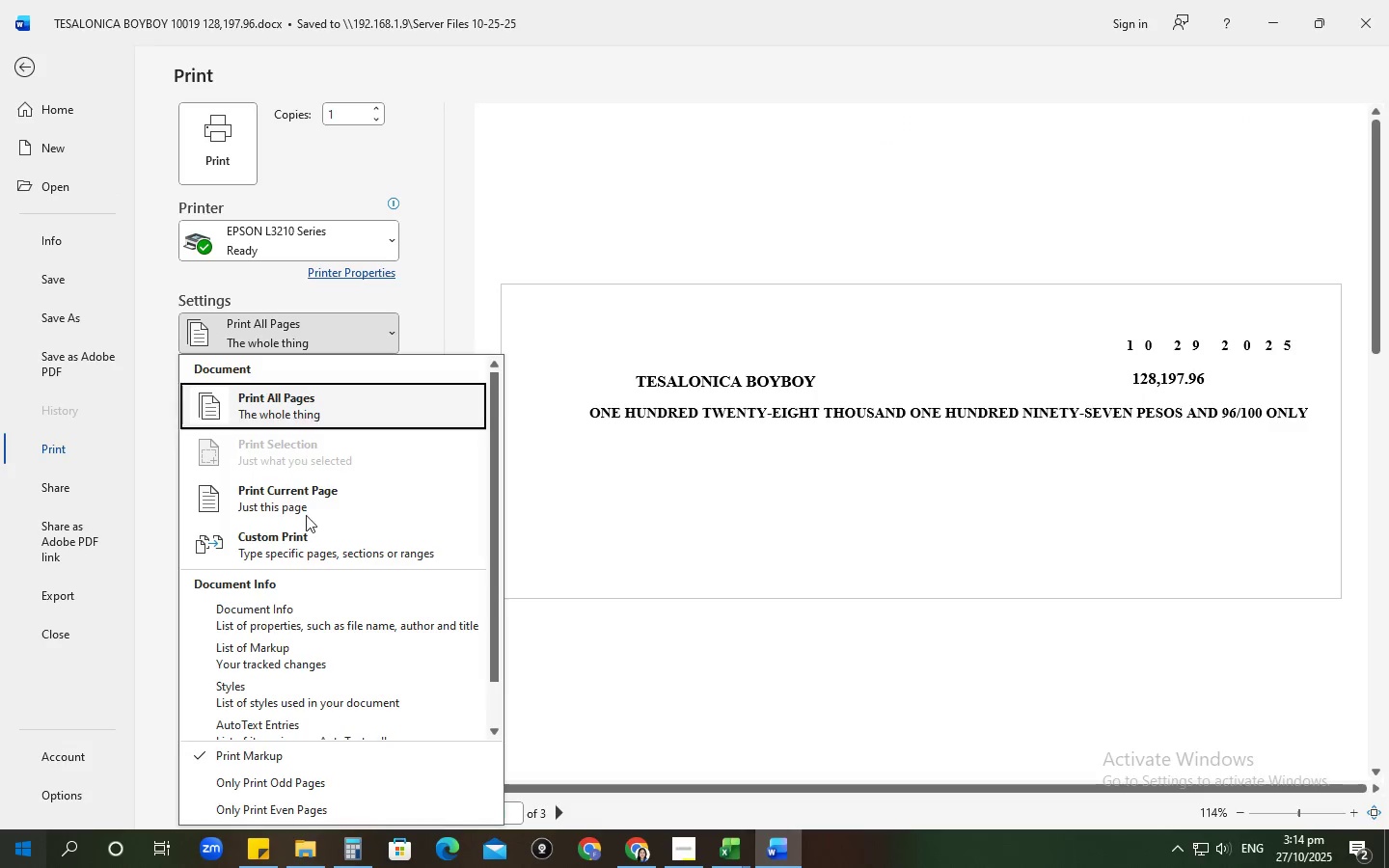 
left_click([294, 506])
 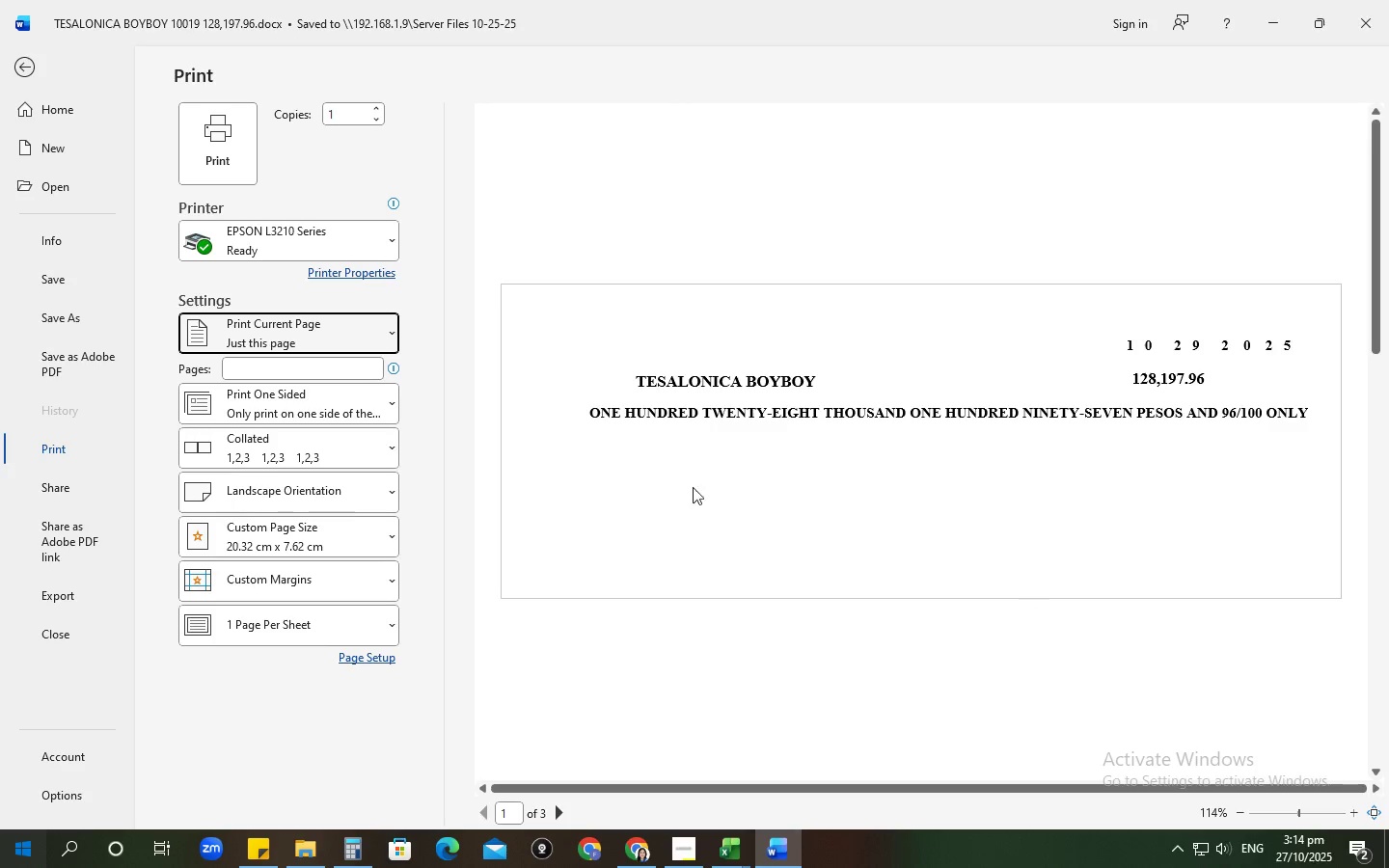 
left_click([277, 333])
 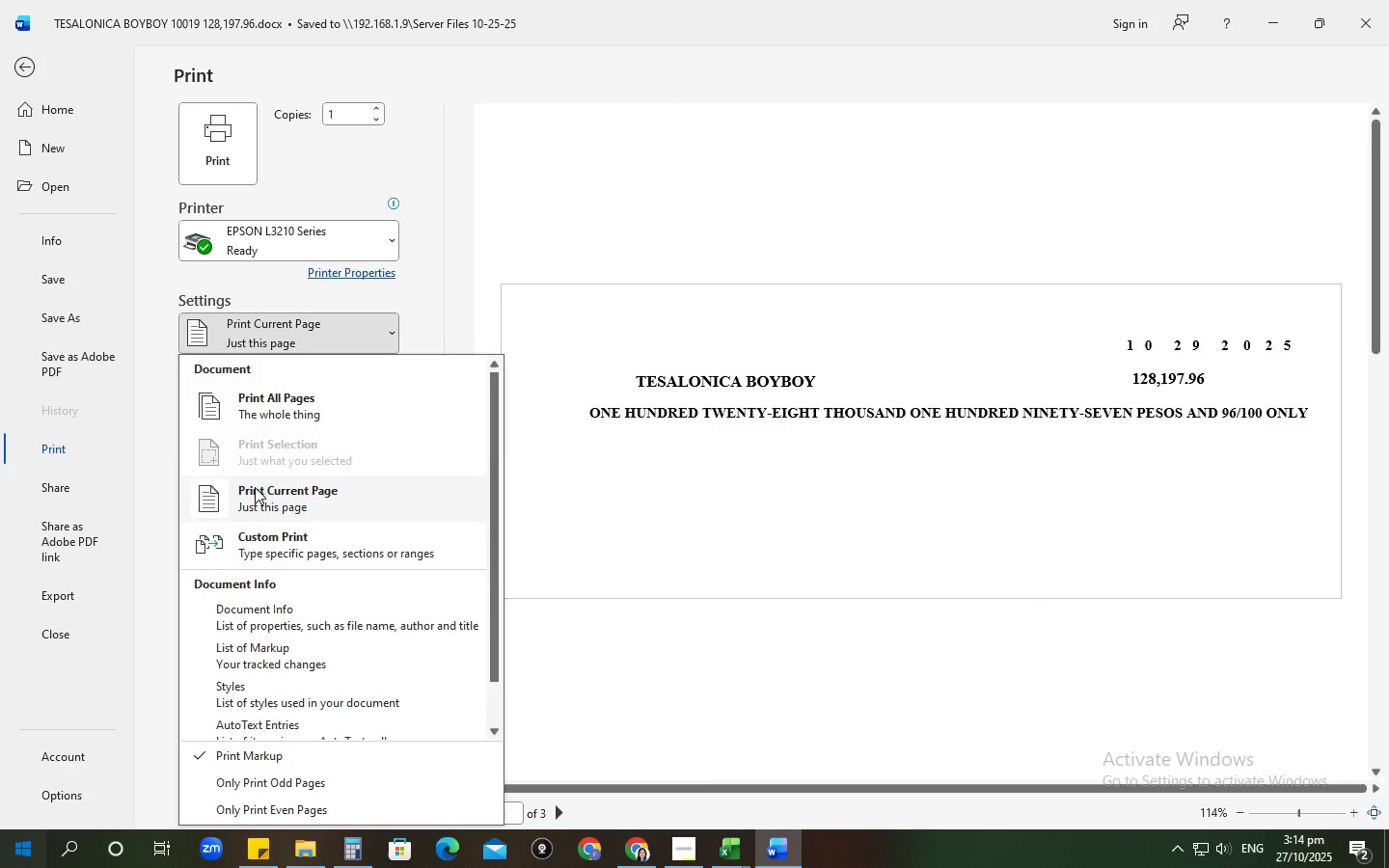 
left_click([255, 487])
 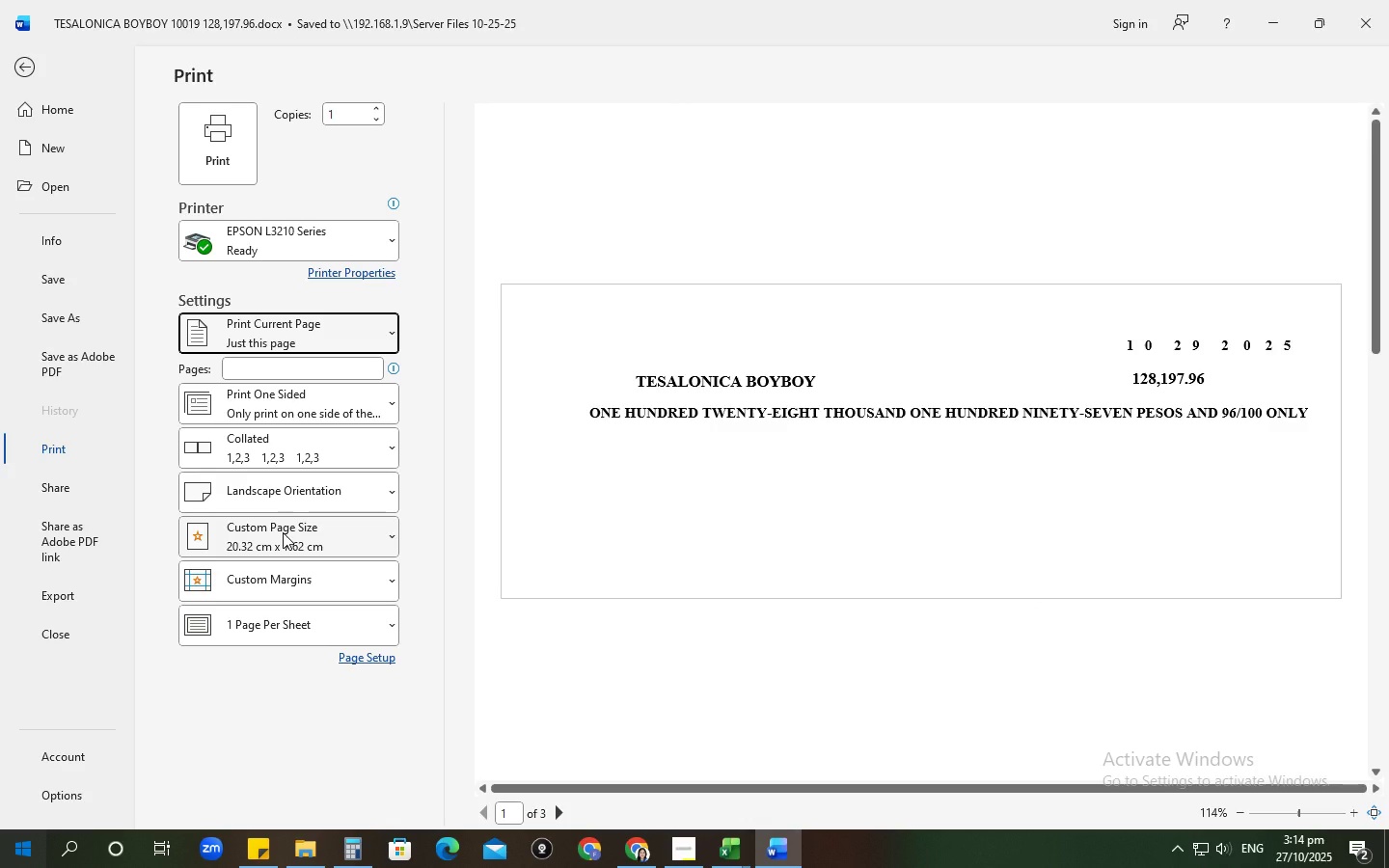 
wait(8.62)
 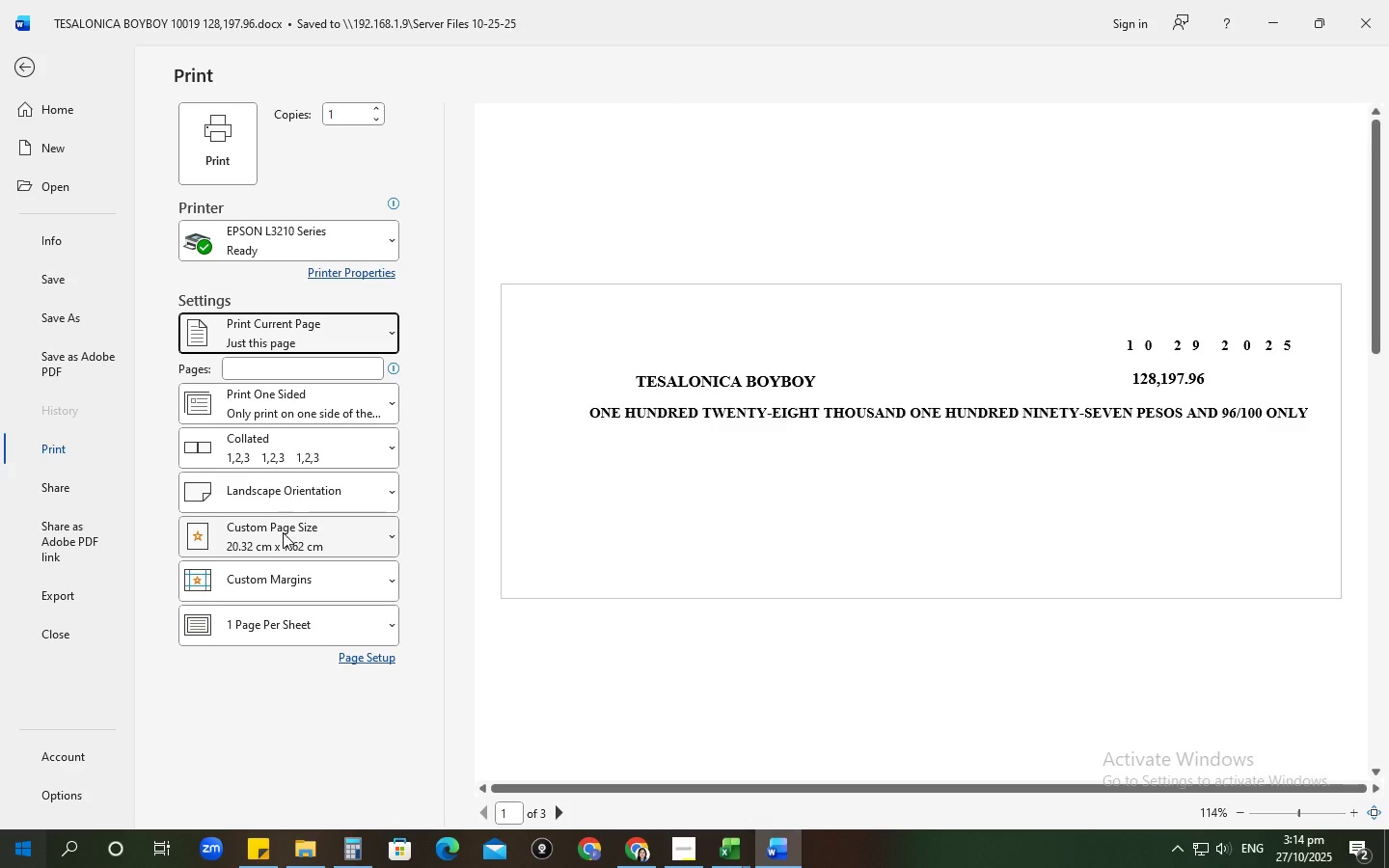 
left_click([314, 330])
 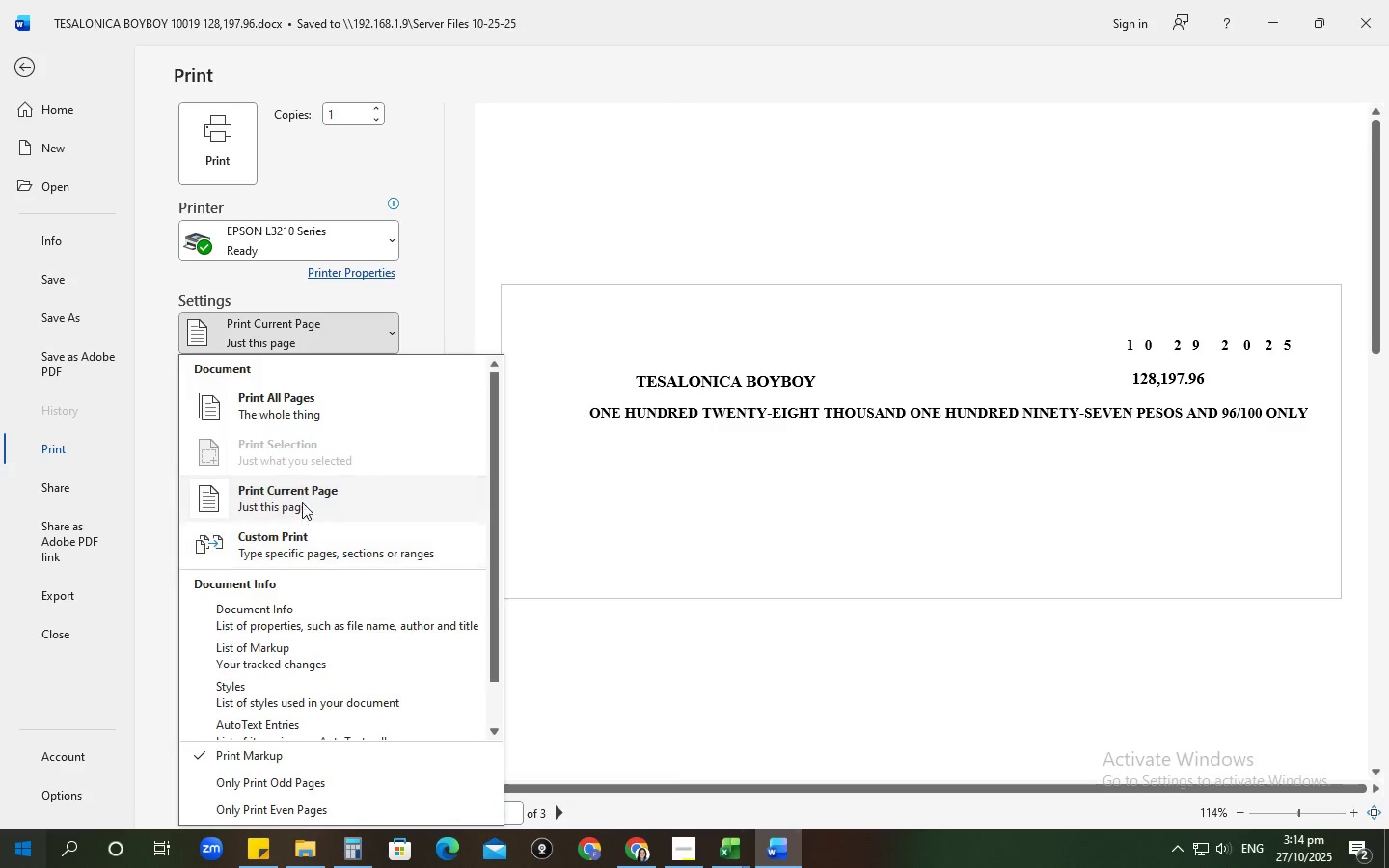 
left_click([301, 497])
 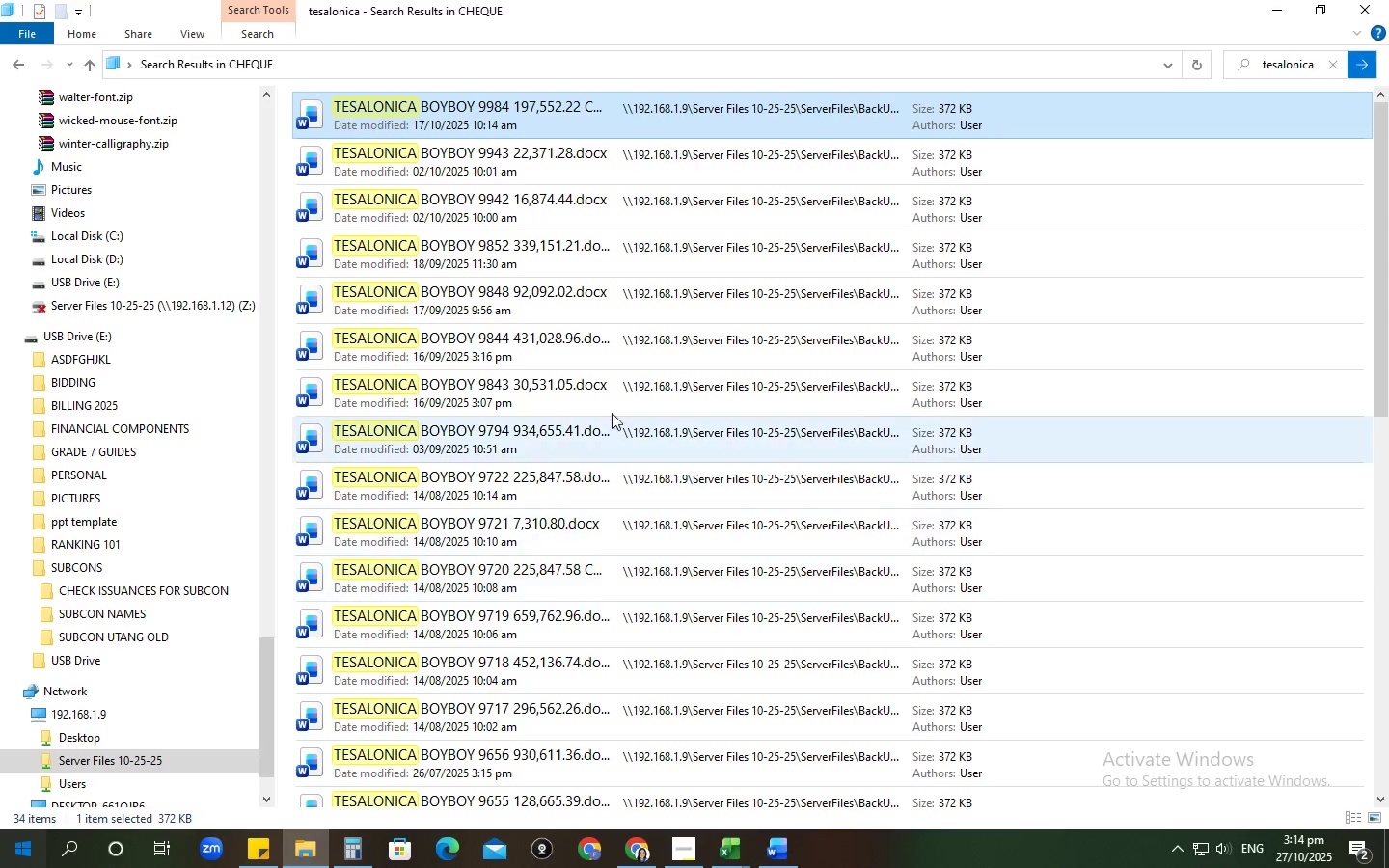 
wait(5.52)
 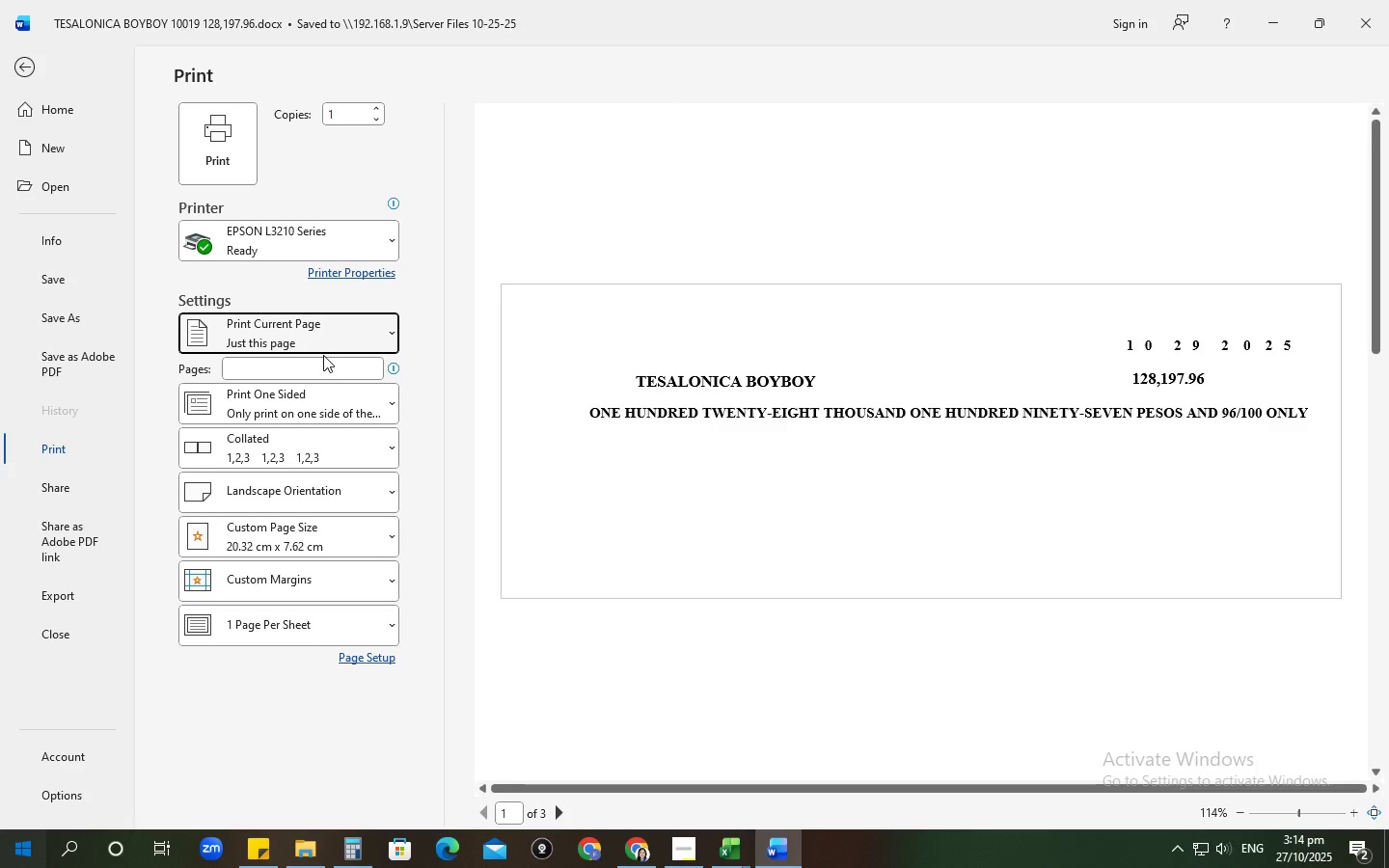 
left_click([108, 761])
 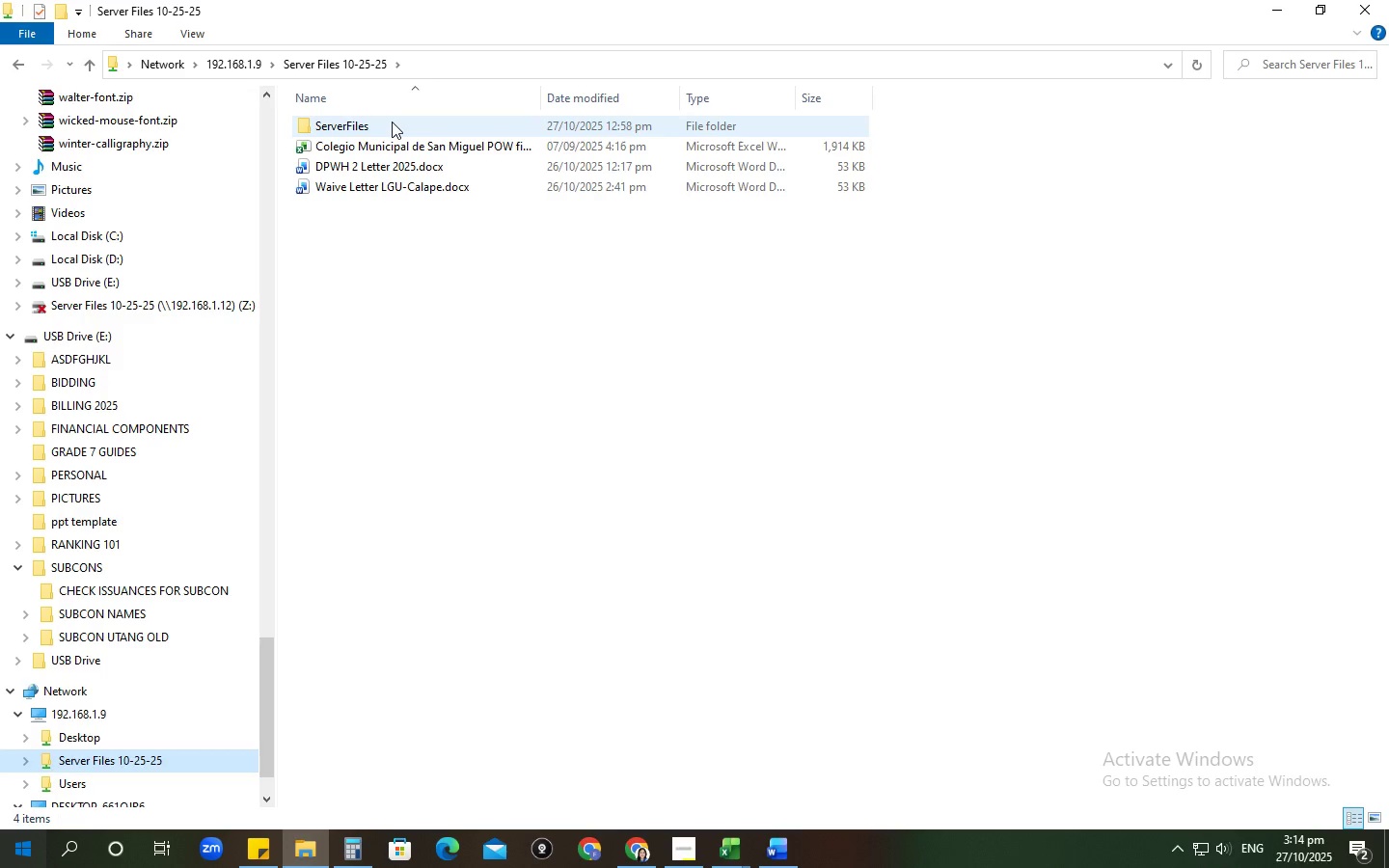 
double_click([392, 122])
 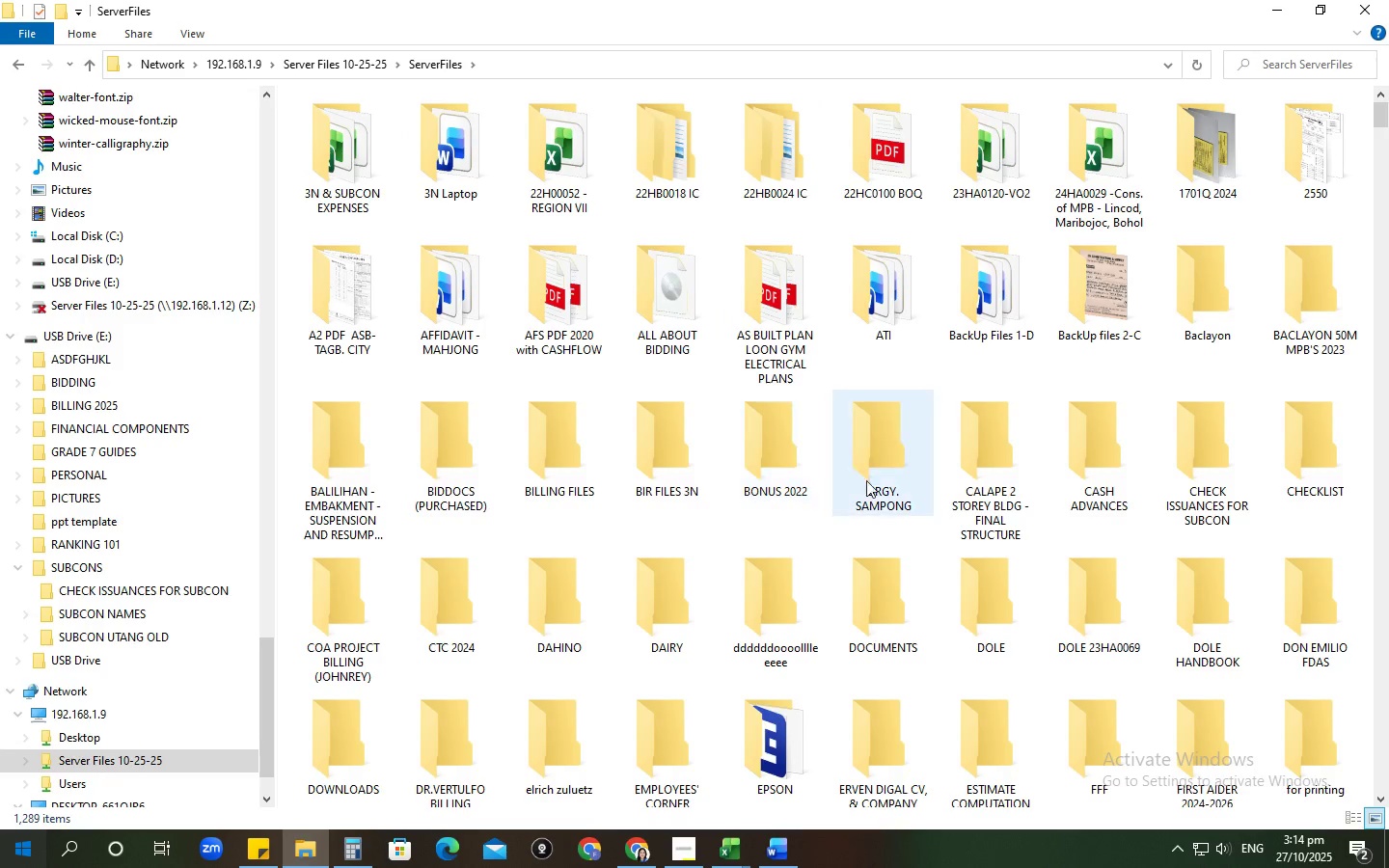 
scroll: coordinate [885, 497], scroll_direction: down, amount: 9.0
 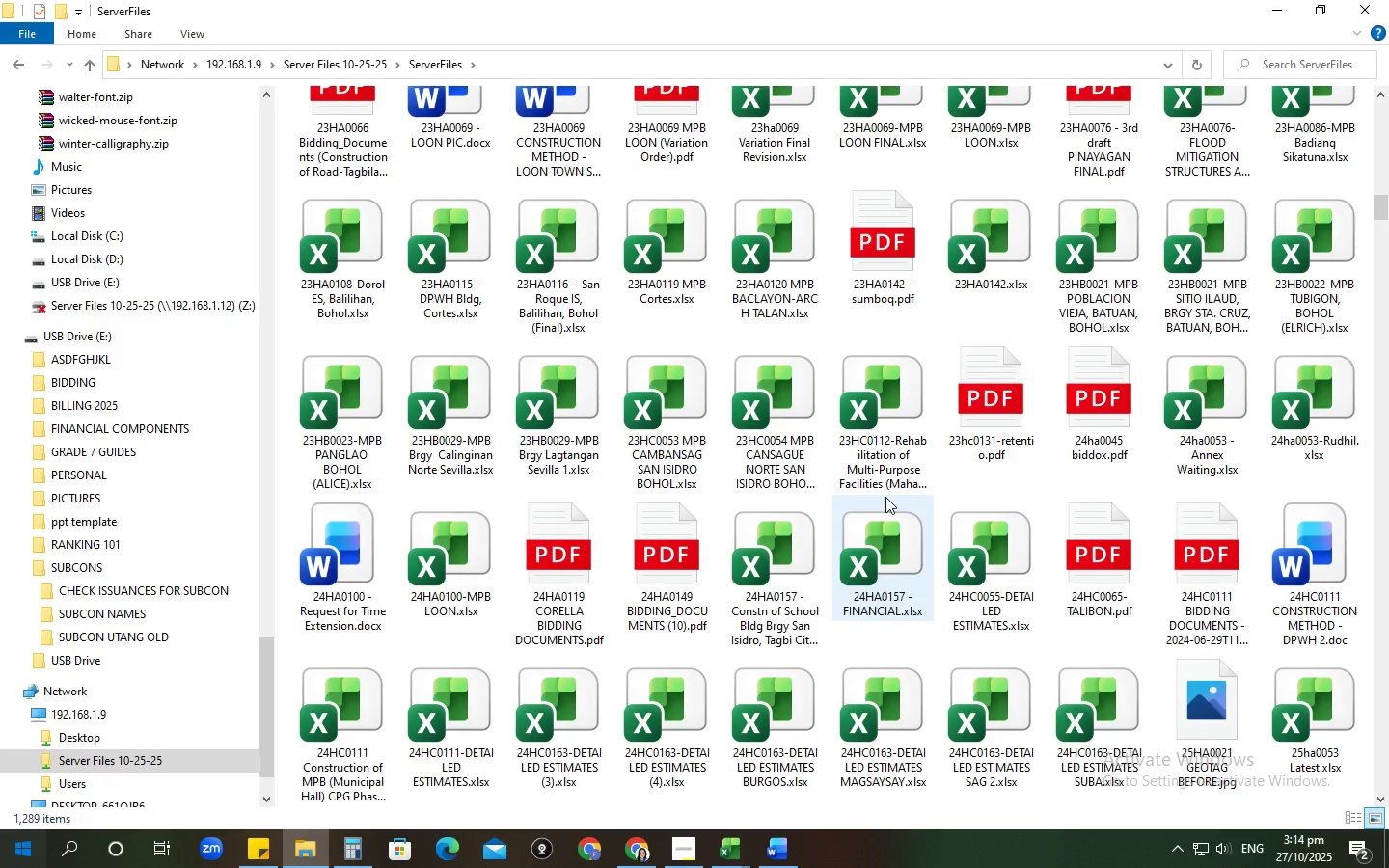 
scroll: coordinate [885, 497], scroll_direction: up, amount: 5.0
 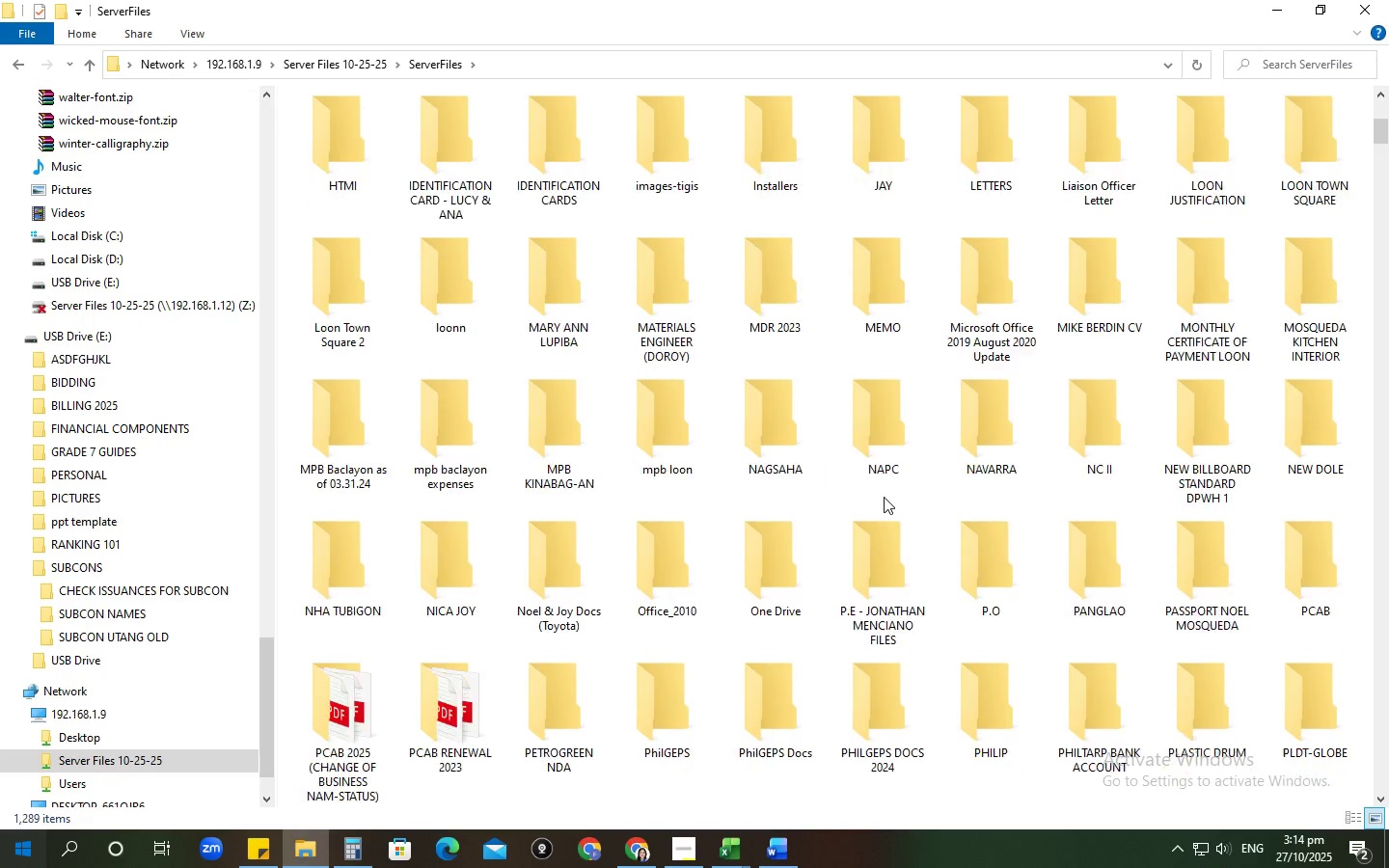 
scroll: coordinate [884, 497], scroll_direction: down, amount: 2.0
 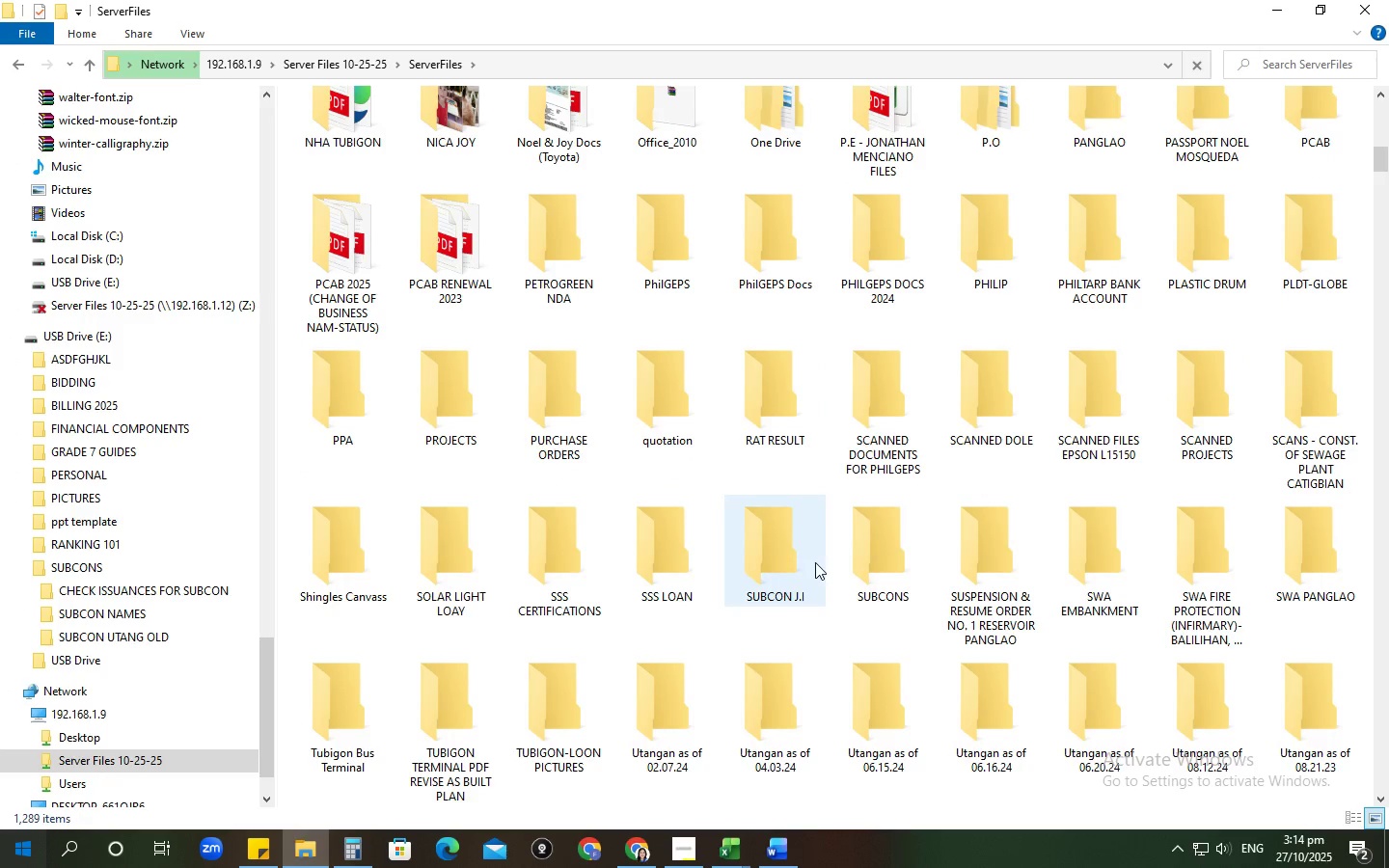 
left_click([860, 561])
 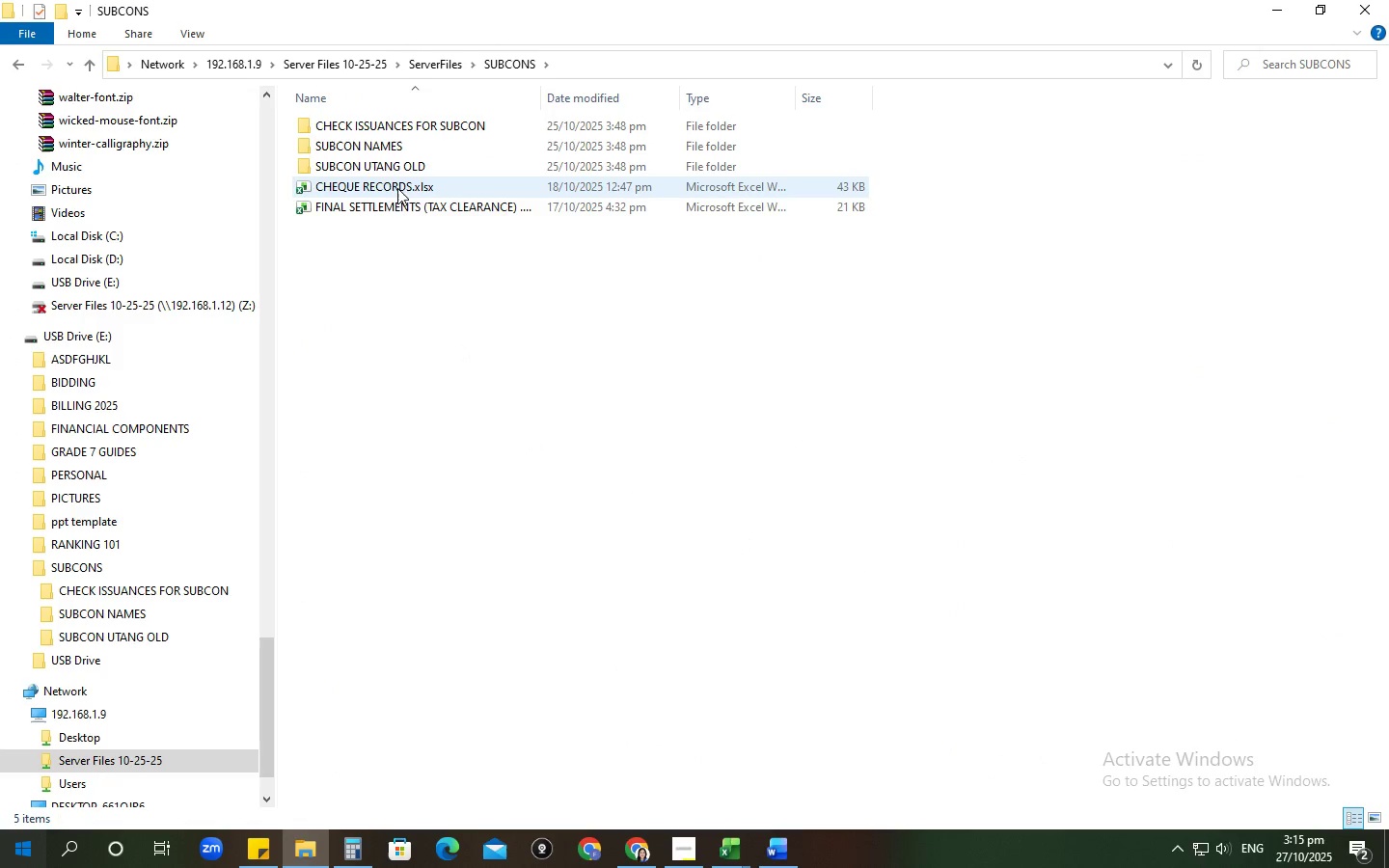 
double_click([394, 204])
 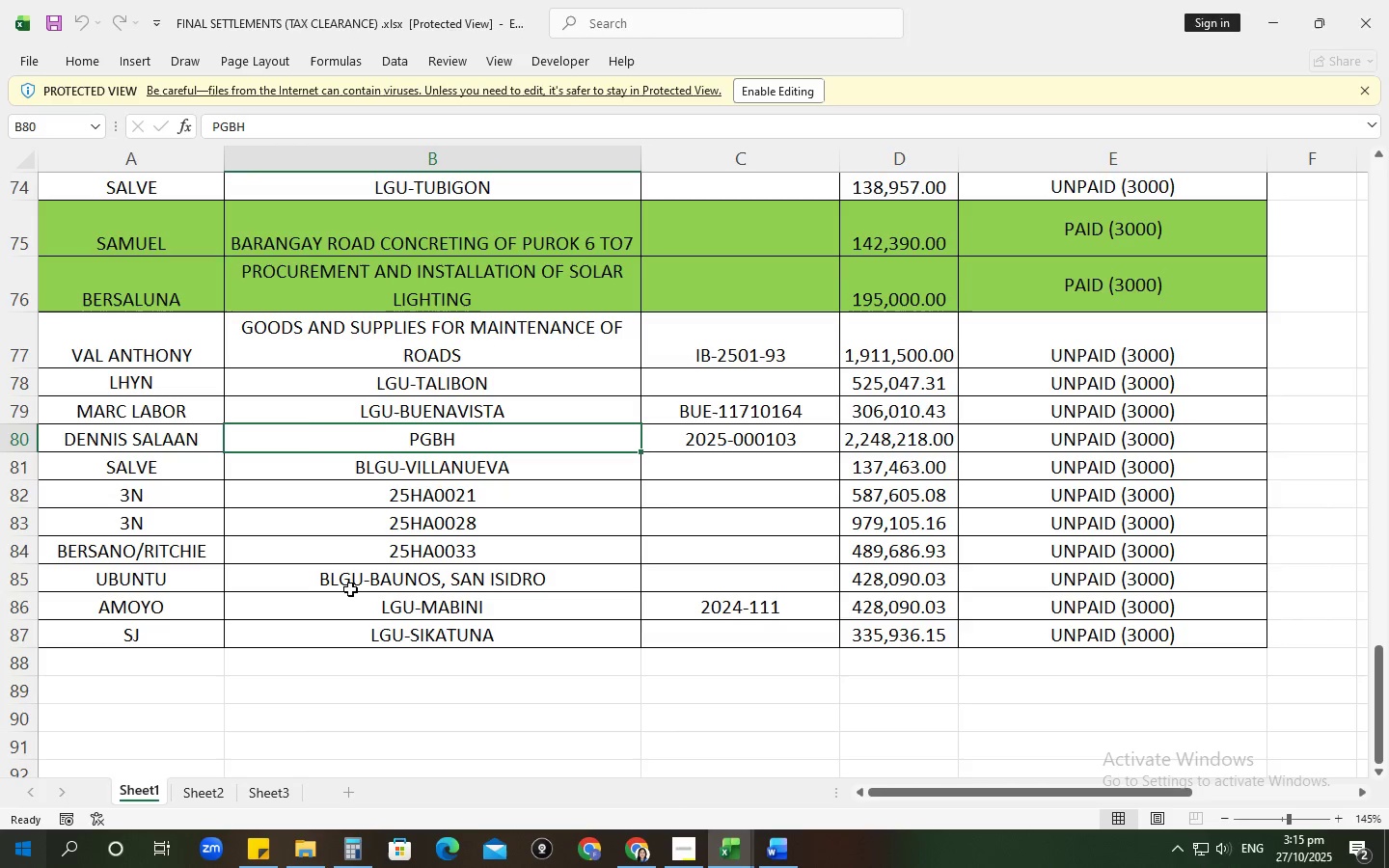 
wait(5.13)
 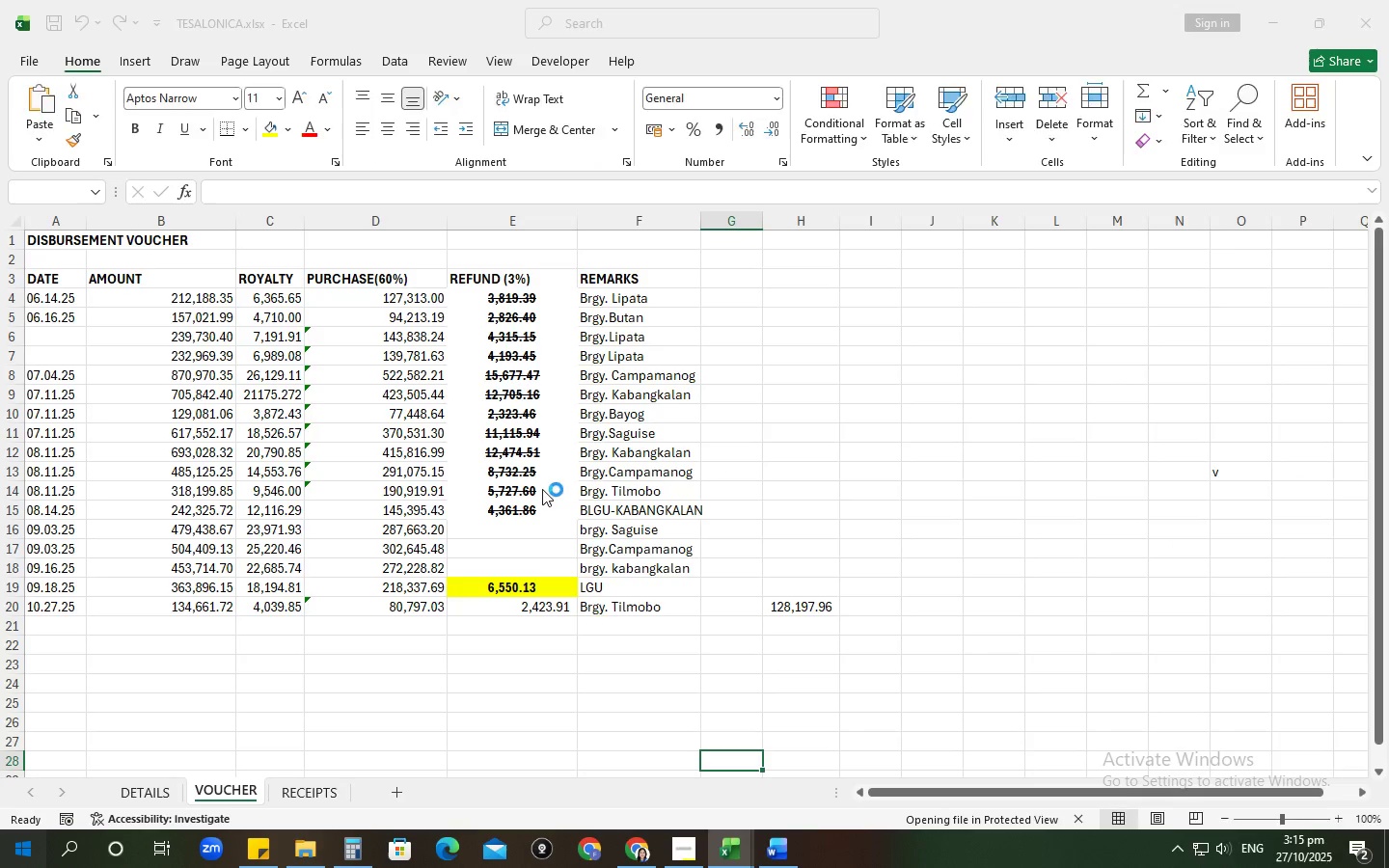 
scroll: coordinate [185, 618], scroll_direction: up, amount: 5.0
 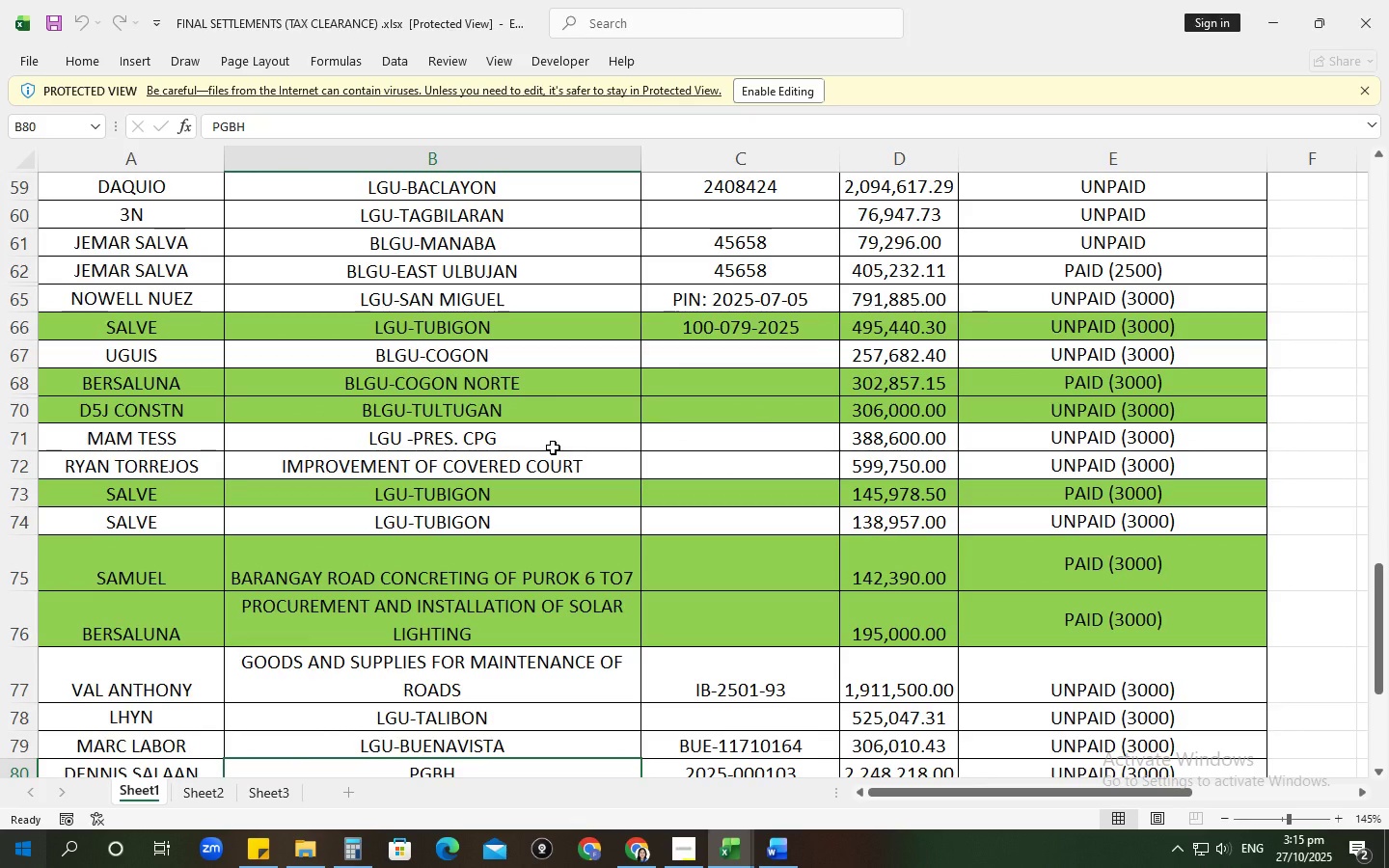 
wait(5.2)
 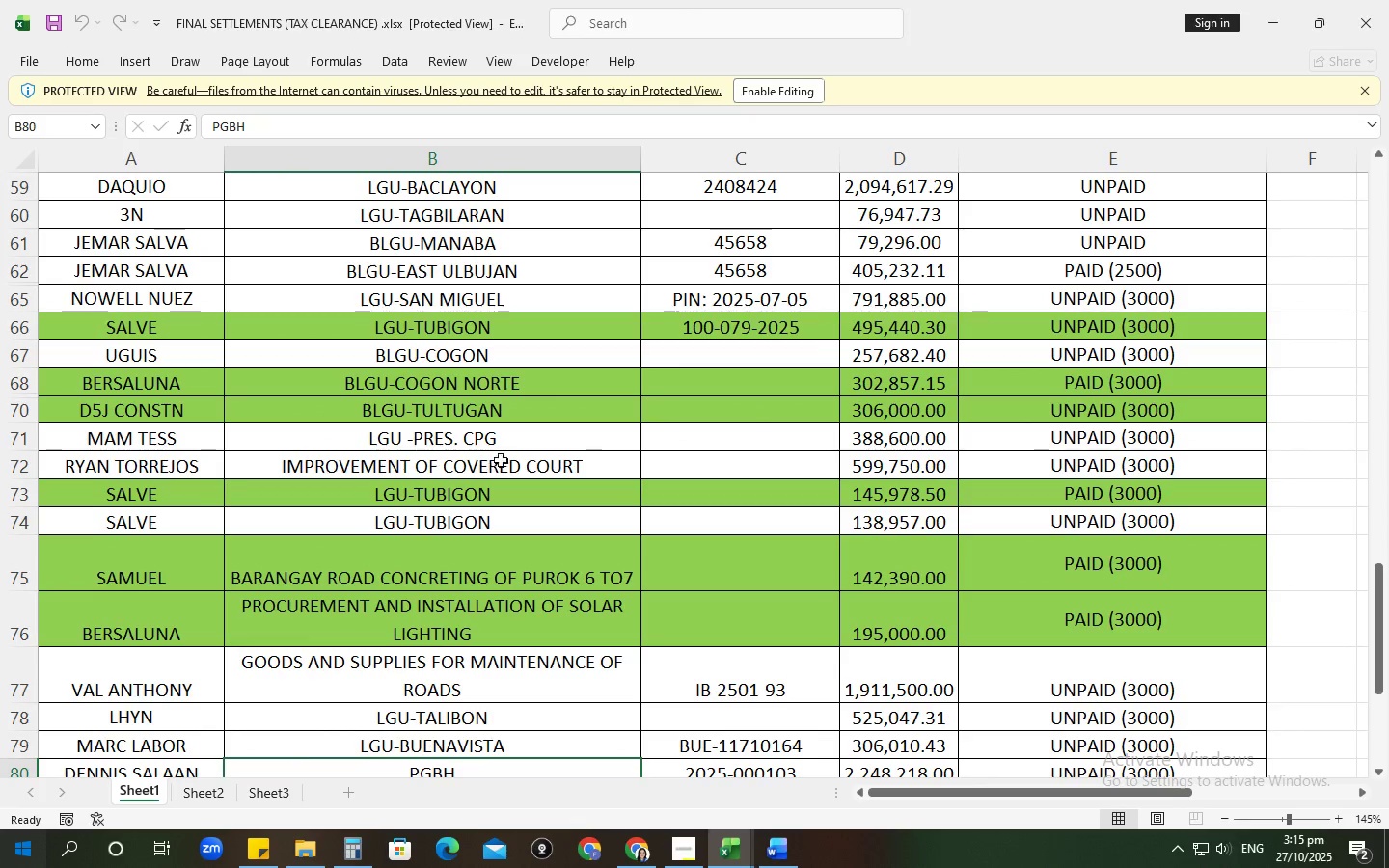 
scroll: coordinate [553, 448], scroll_direction: up, amount: 8.0
 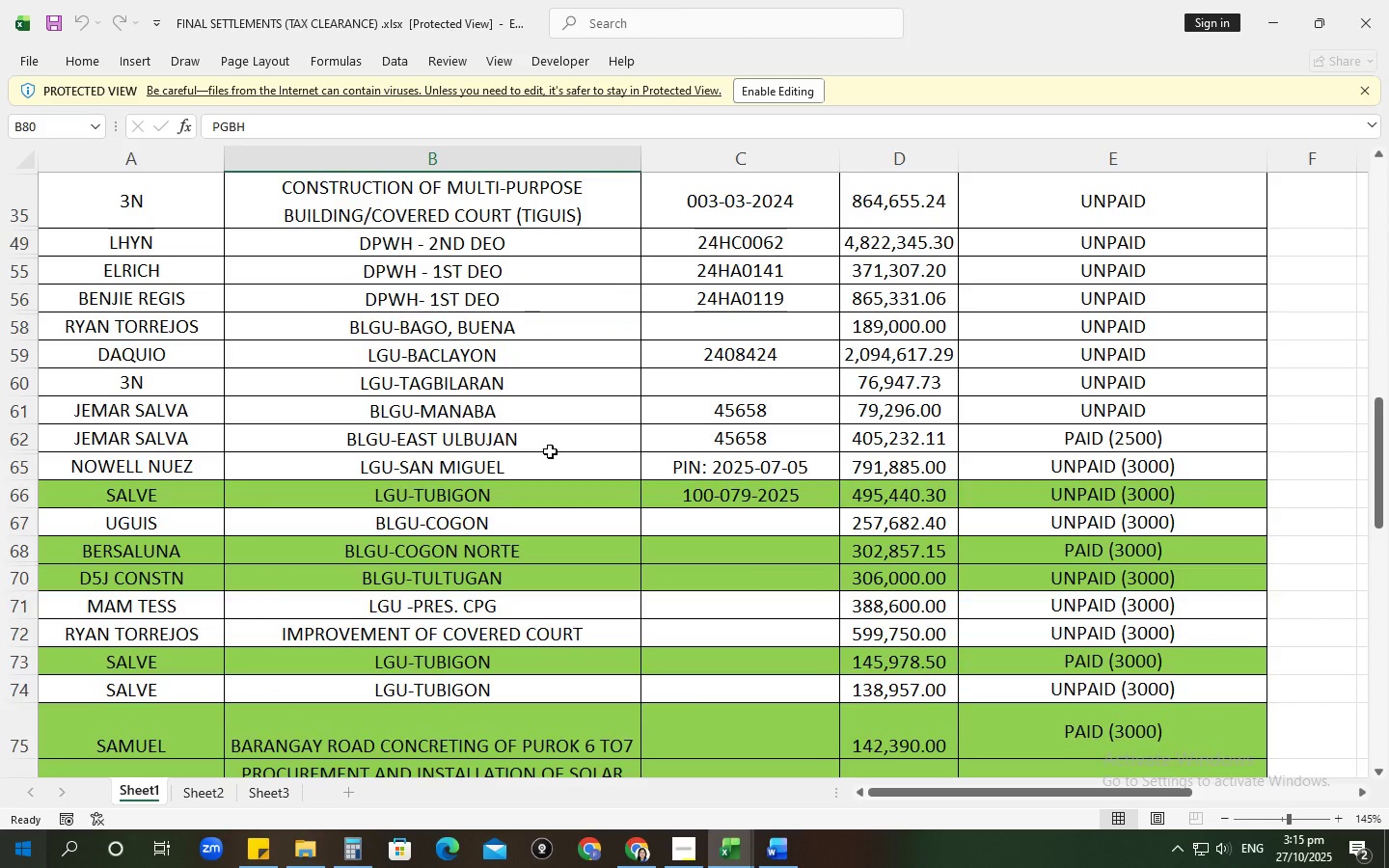 
wait(7.54)
 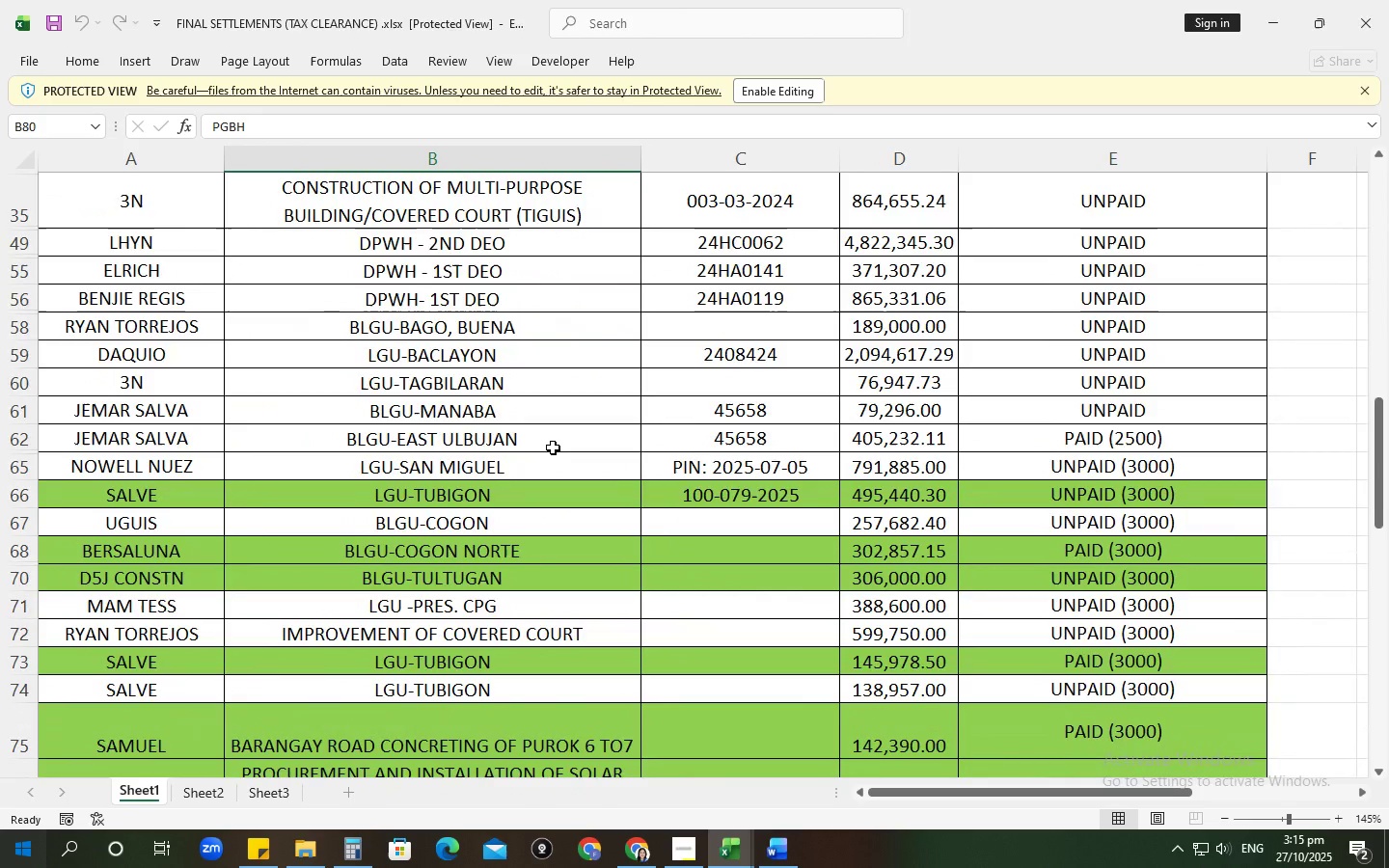 
left_click([788, 850])
 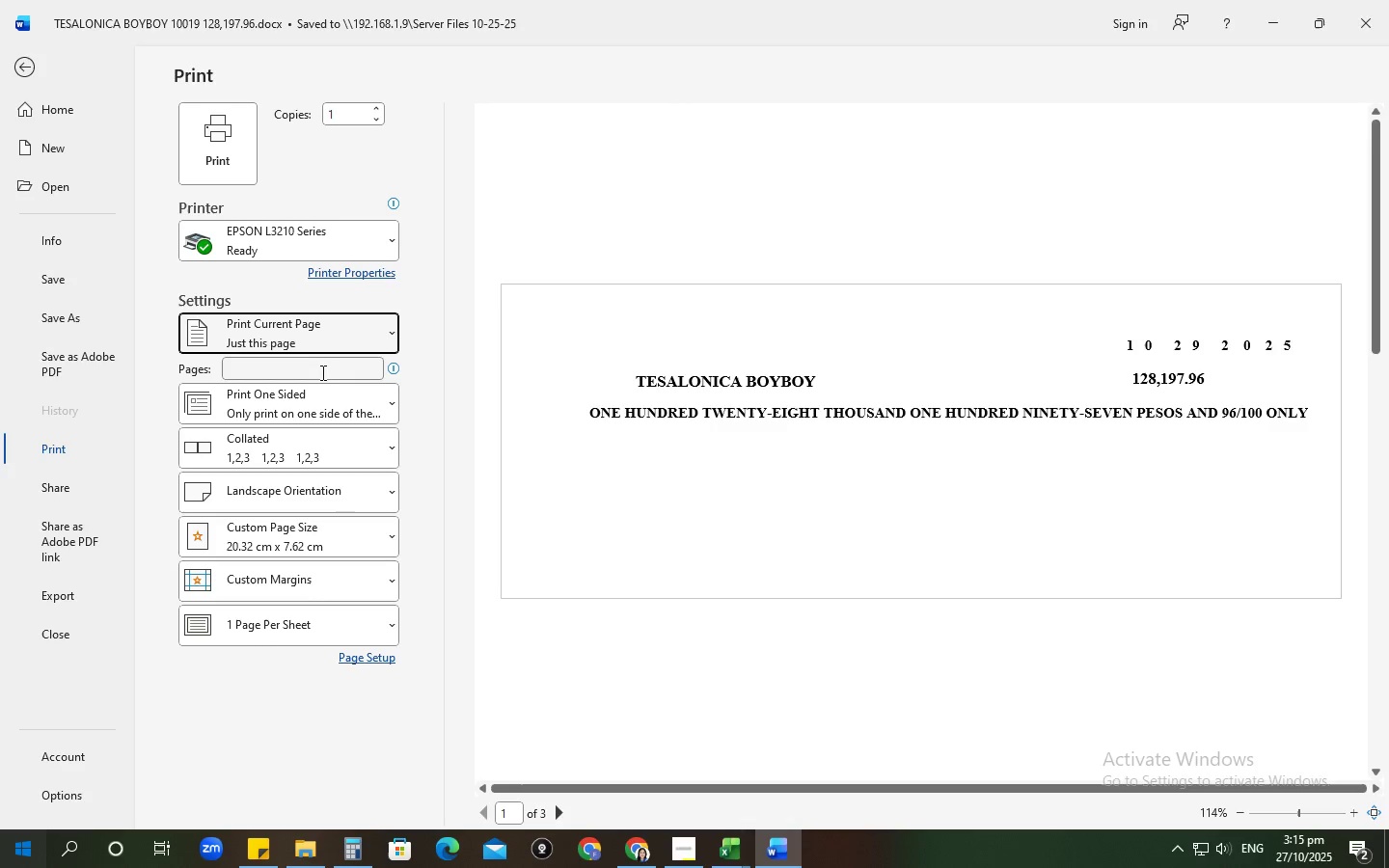 
left_click([306, 331])
 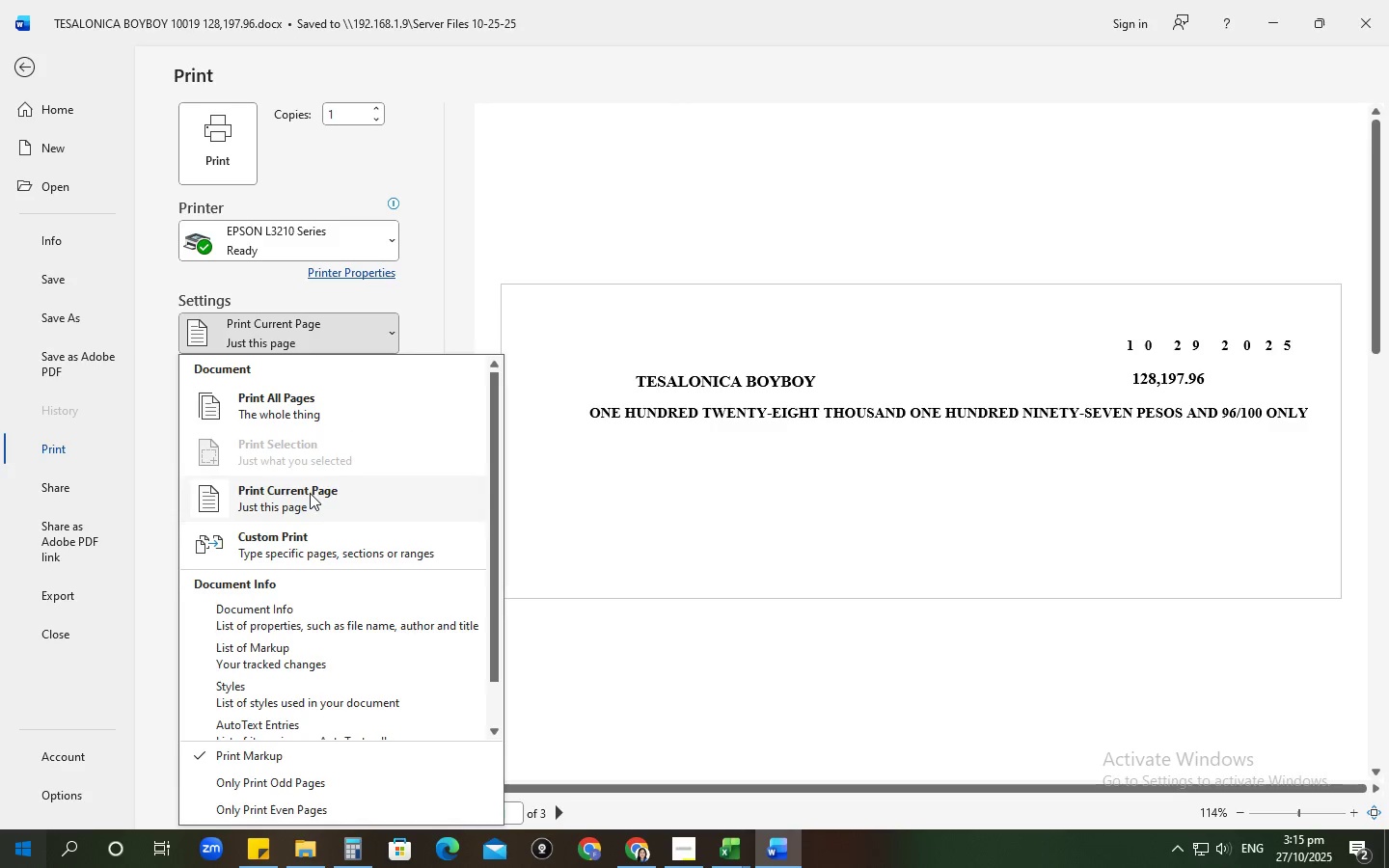 
left_click([310, 493])
 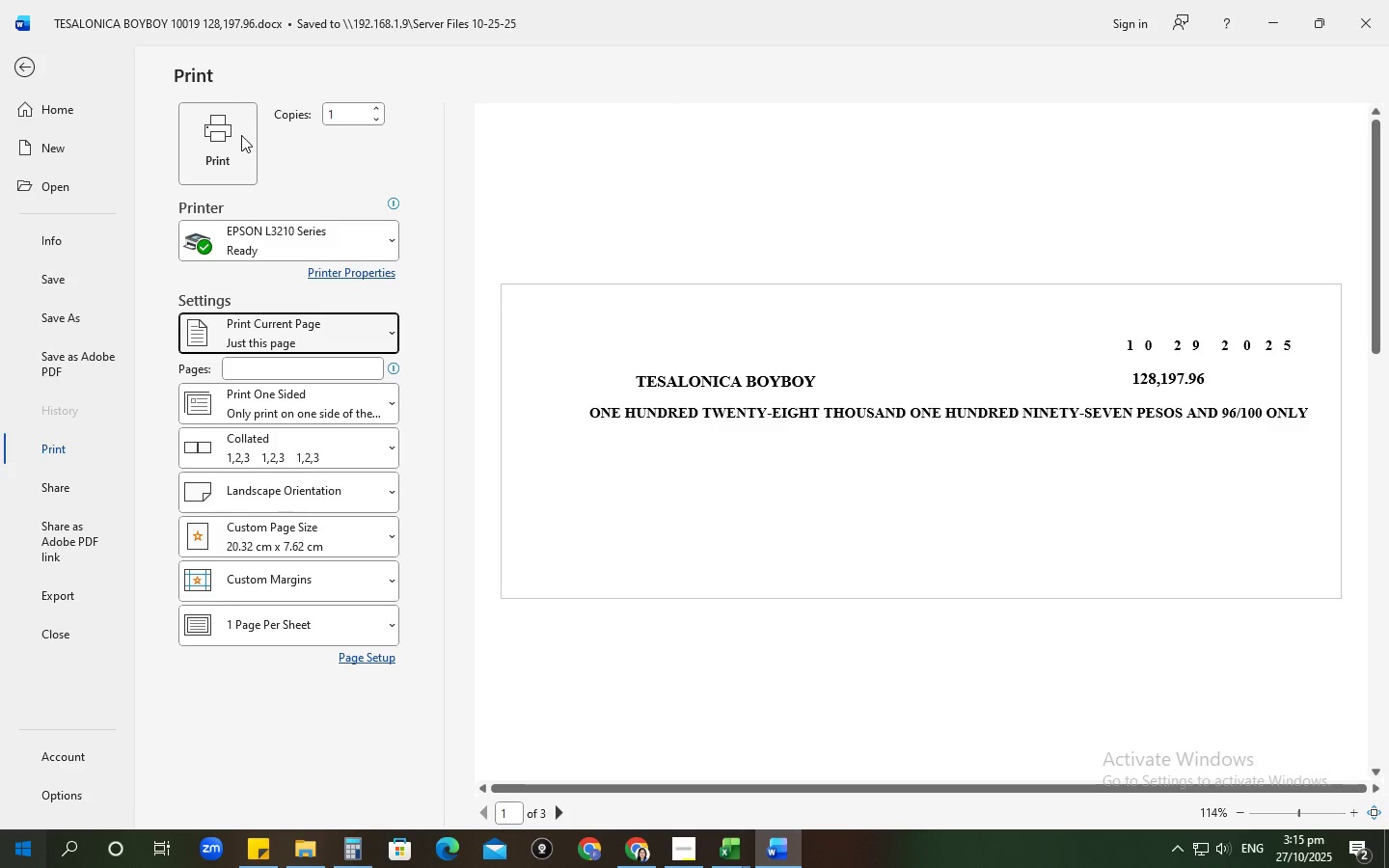 
wait(5.65)
 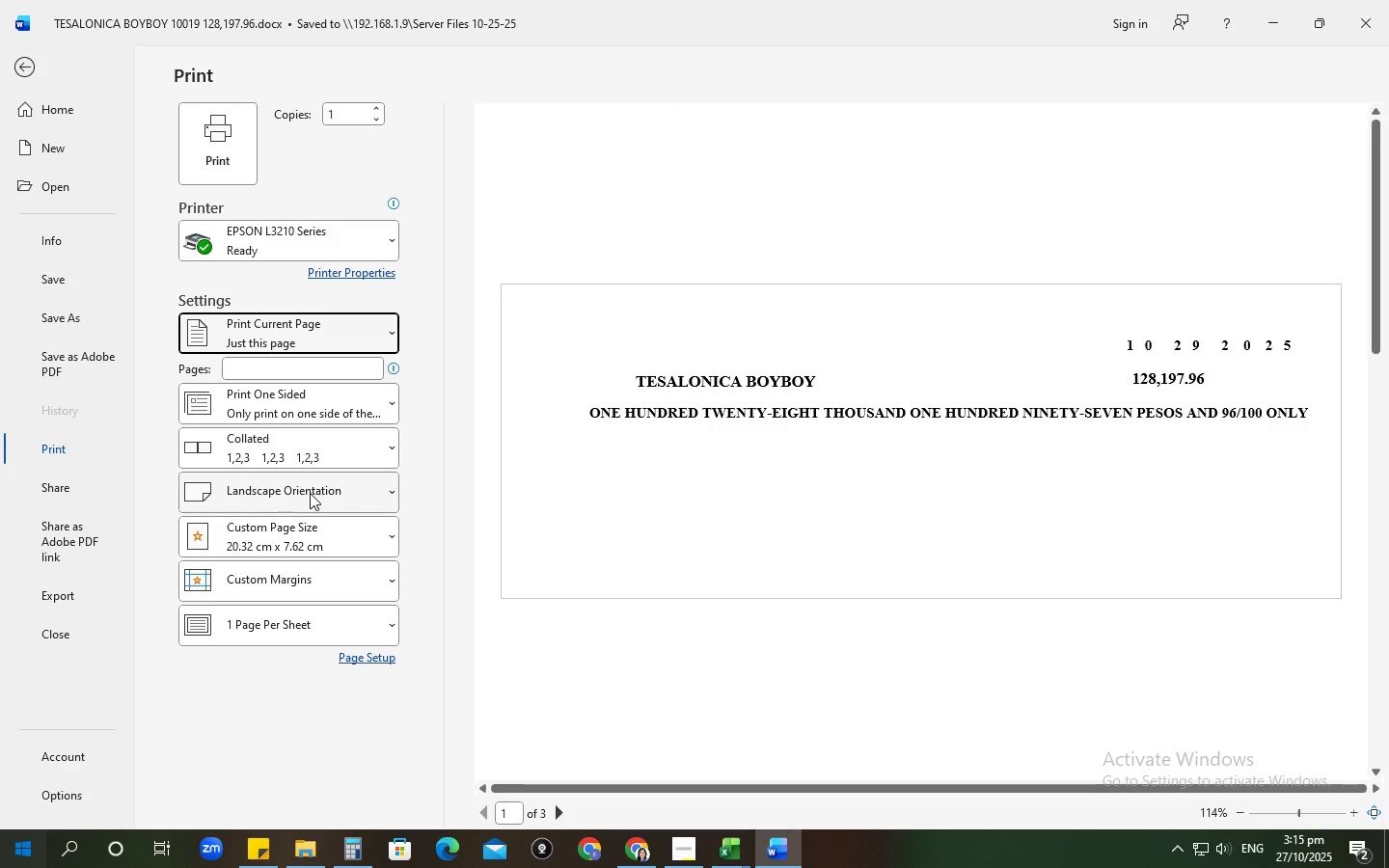 
left_click([241, 135])
 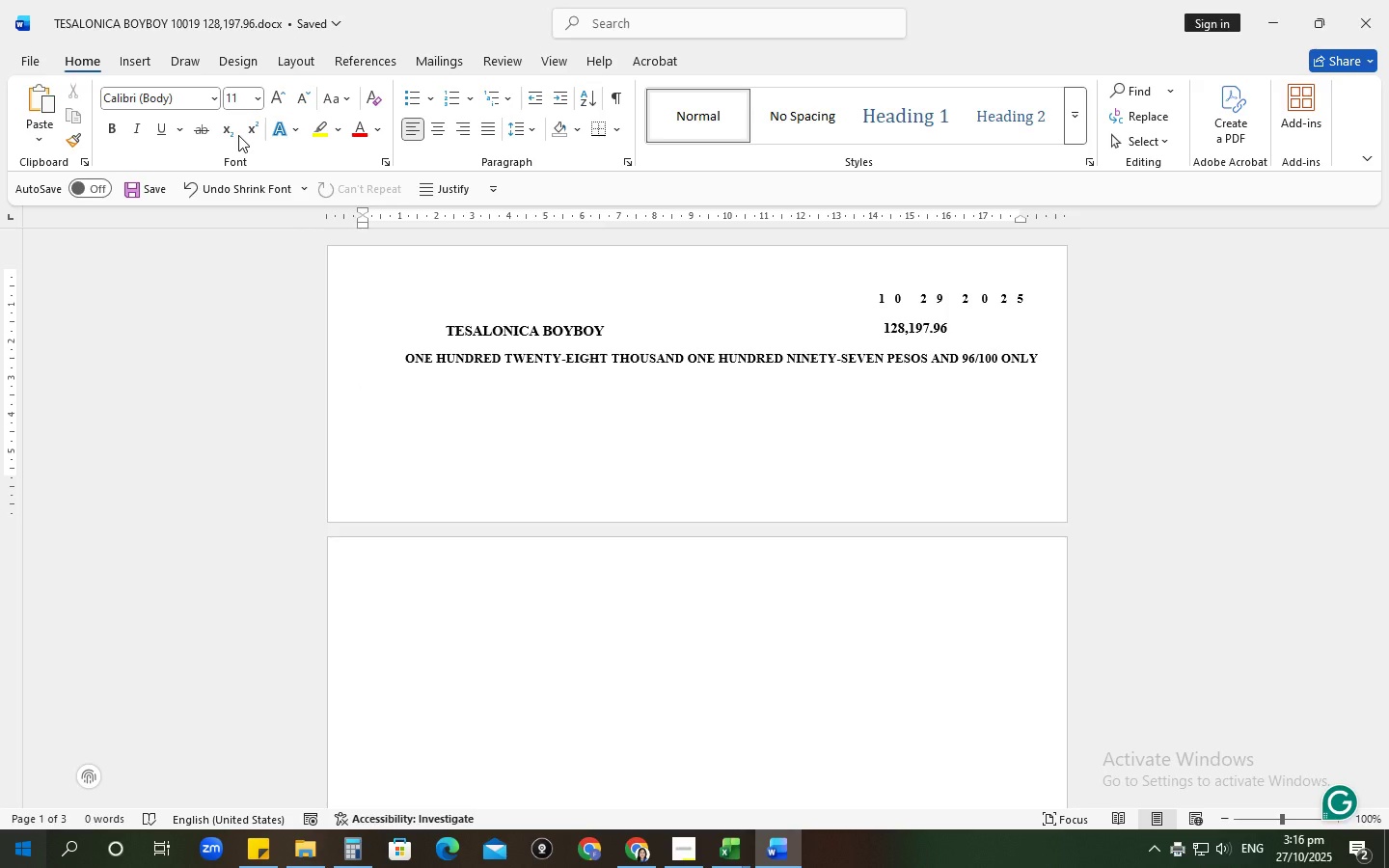 
wait(40.8)
 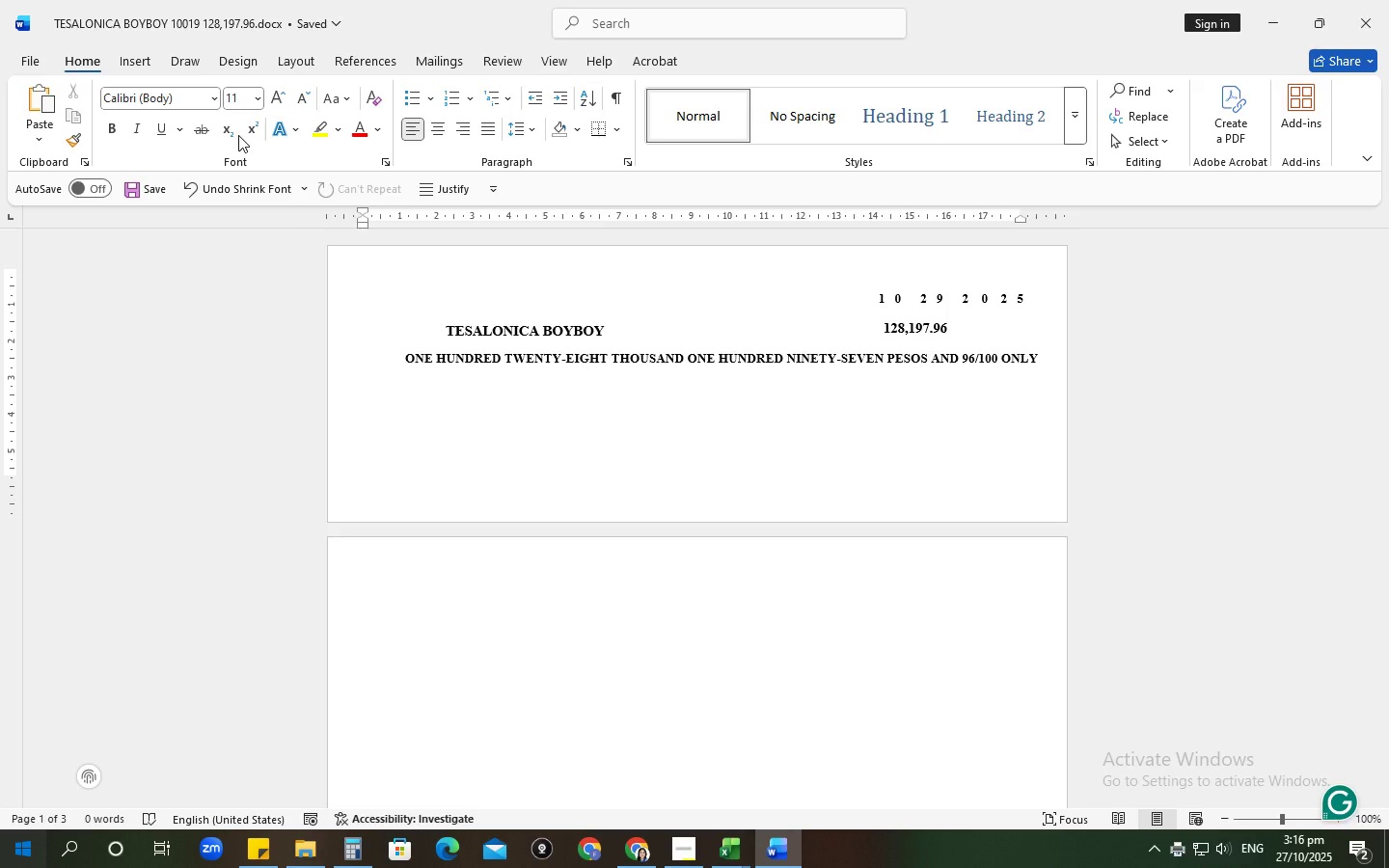 
left_click([53, 846])
 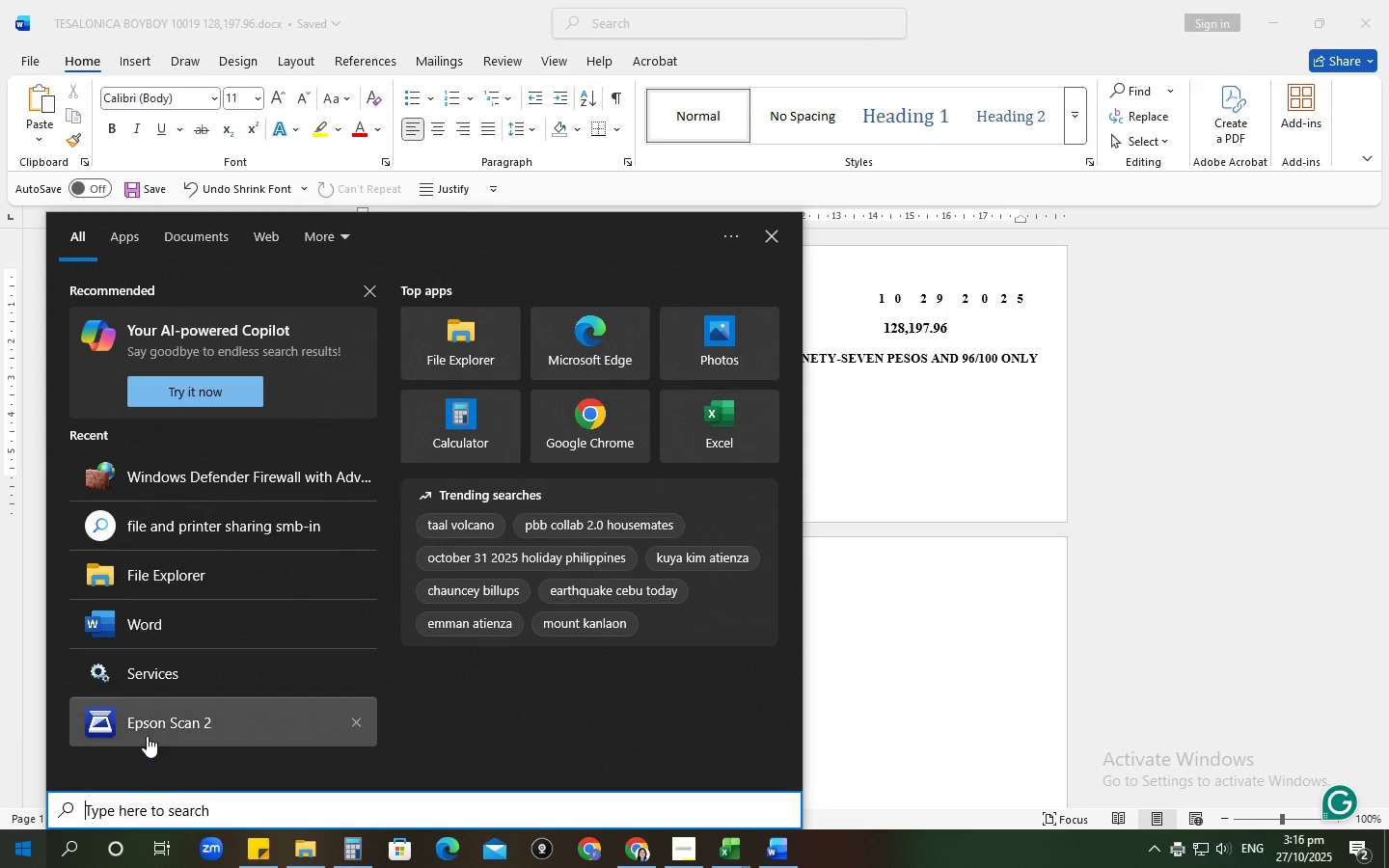 
left_click([147, 733])
 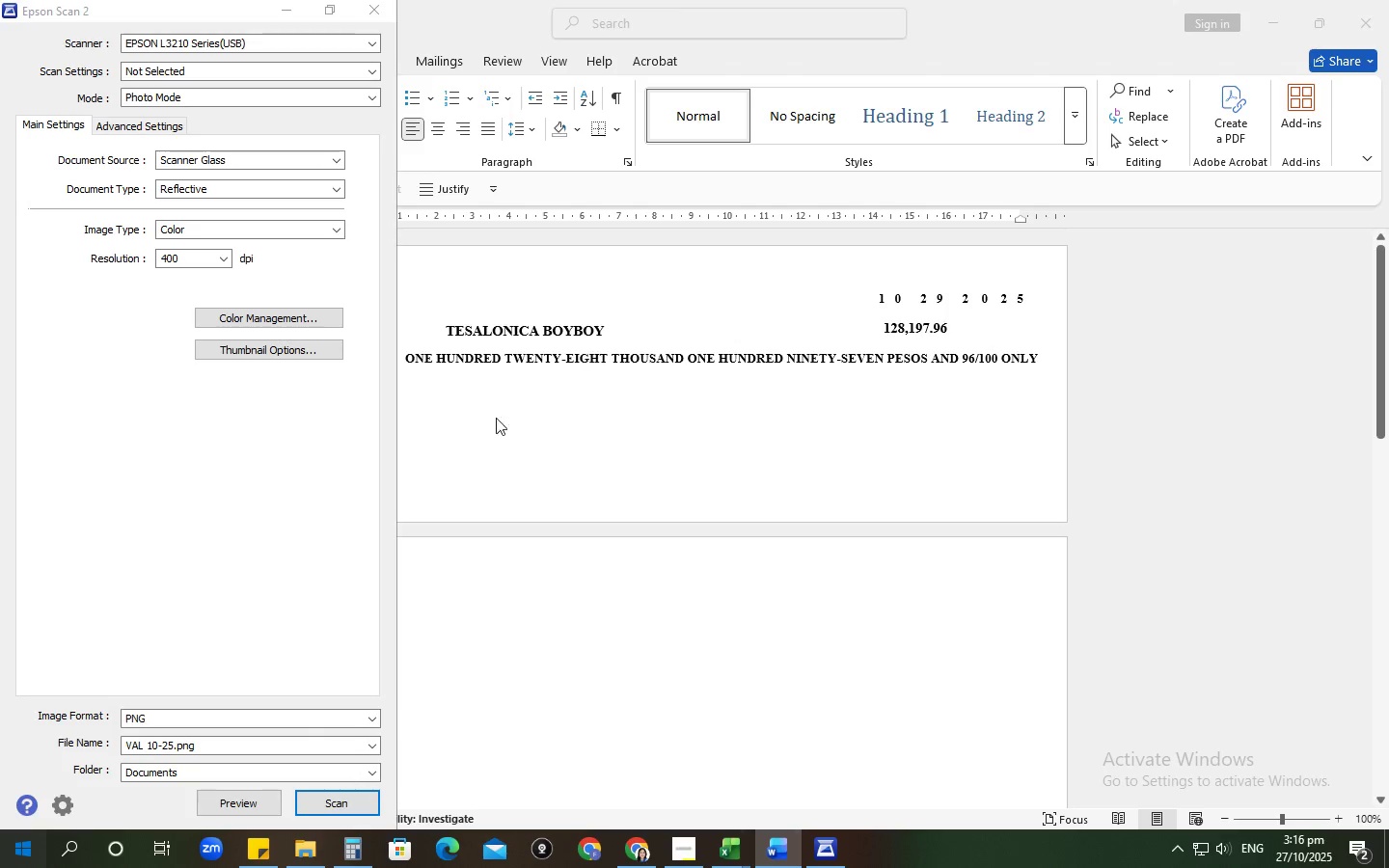 
left_click([177, 746])
 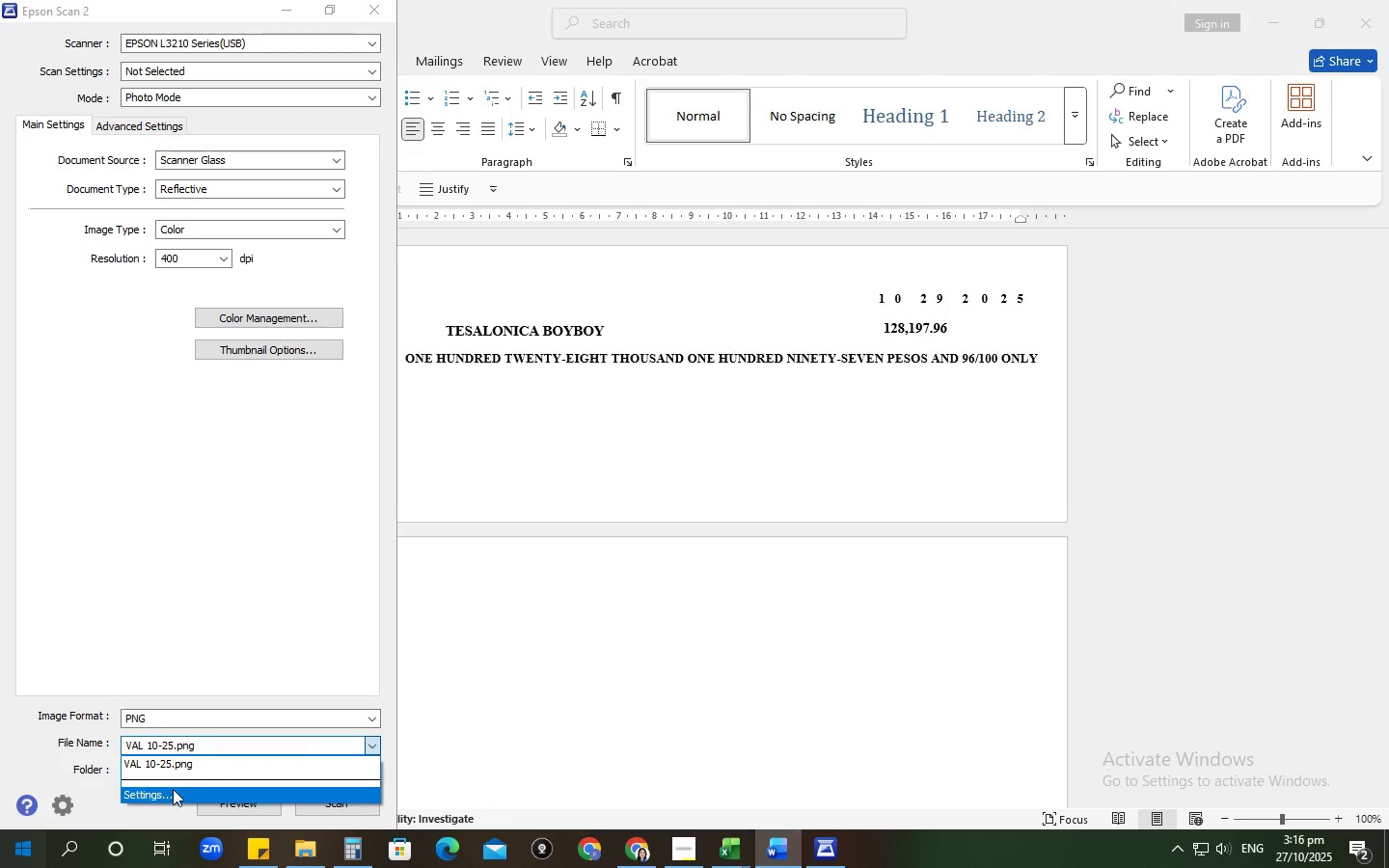 
left_click([173, 789])
 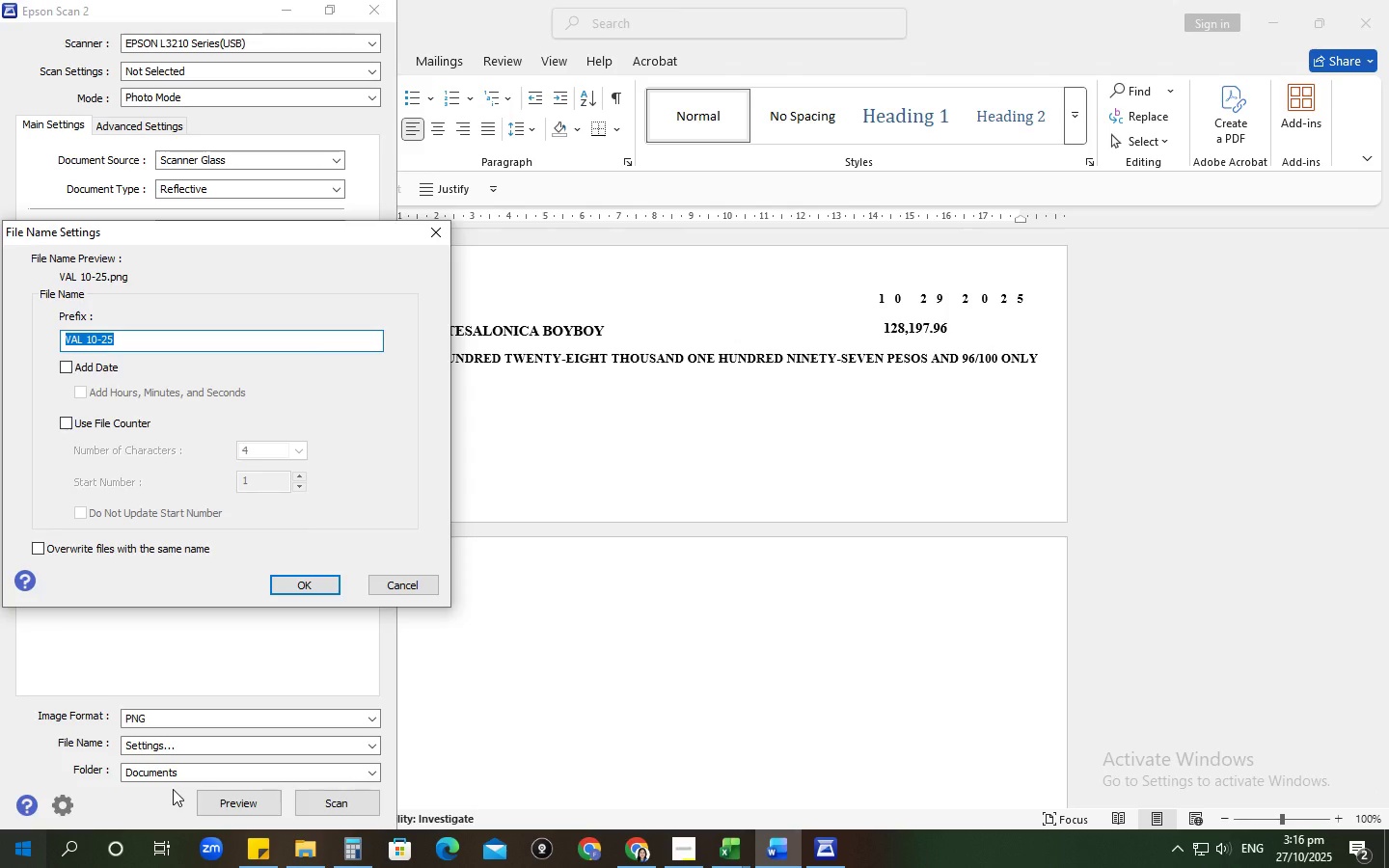 
type(TESALONICA 10-27)
 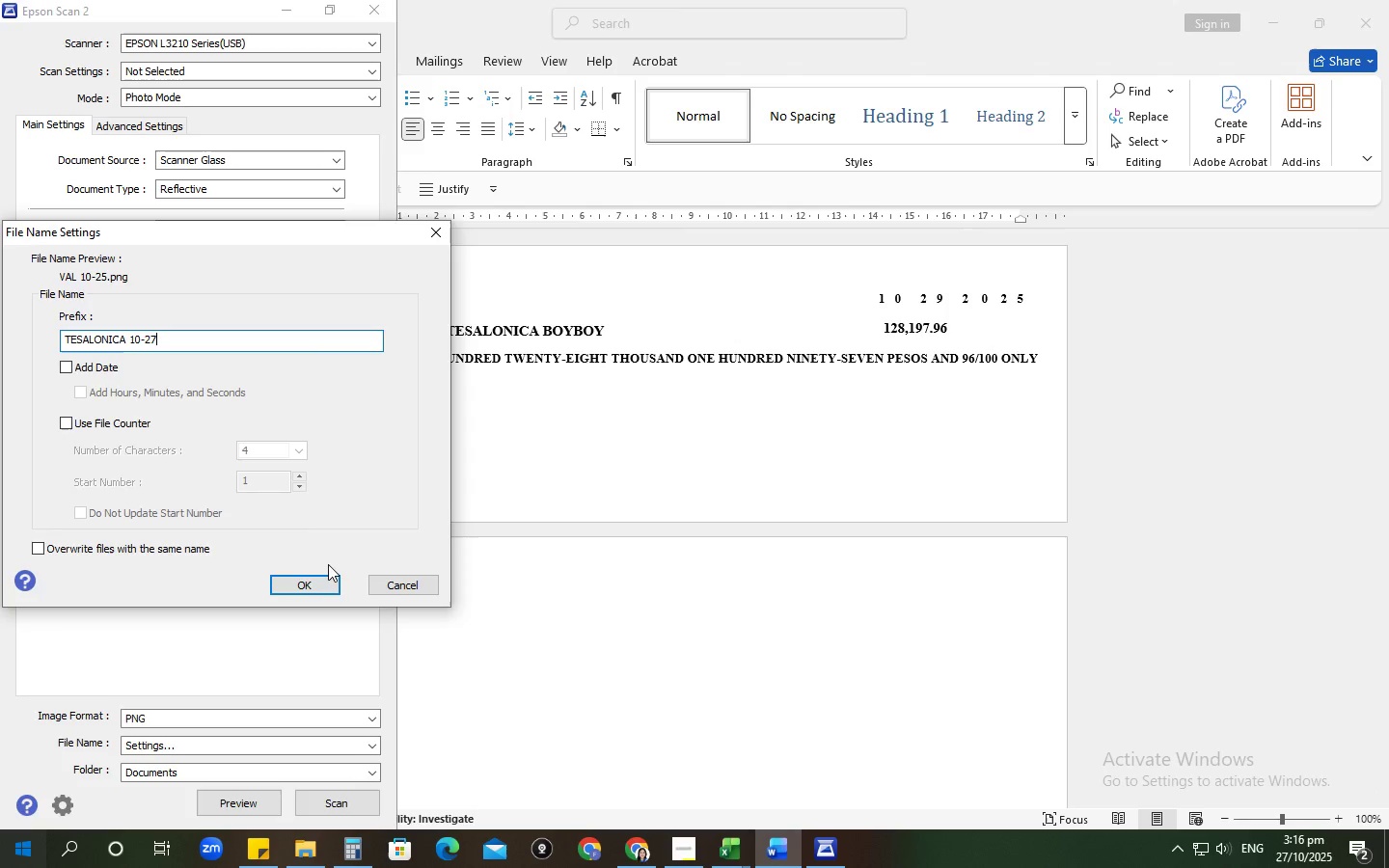 
left_click([322, 572])
 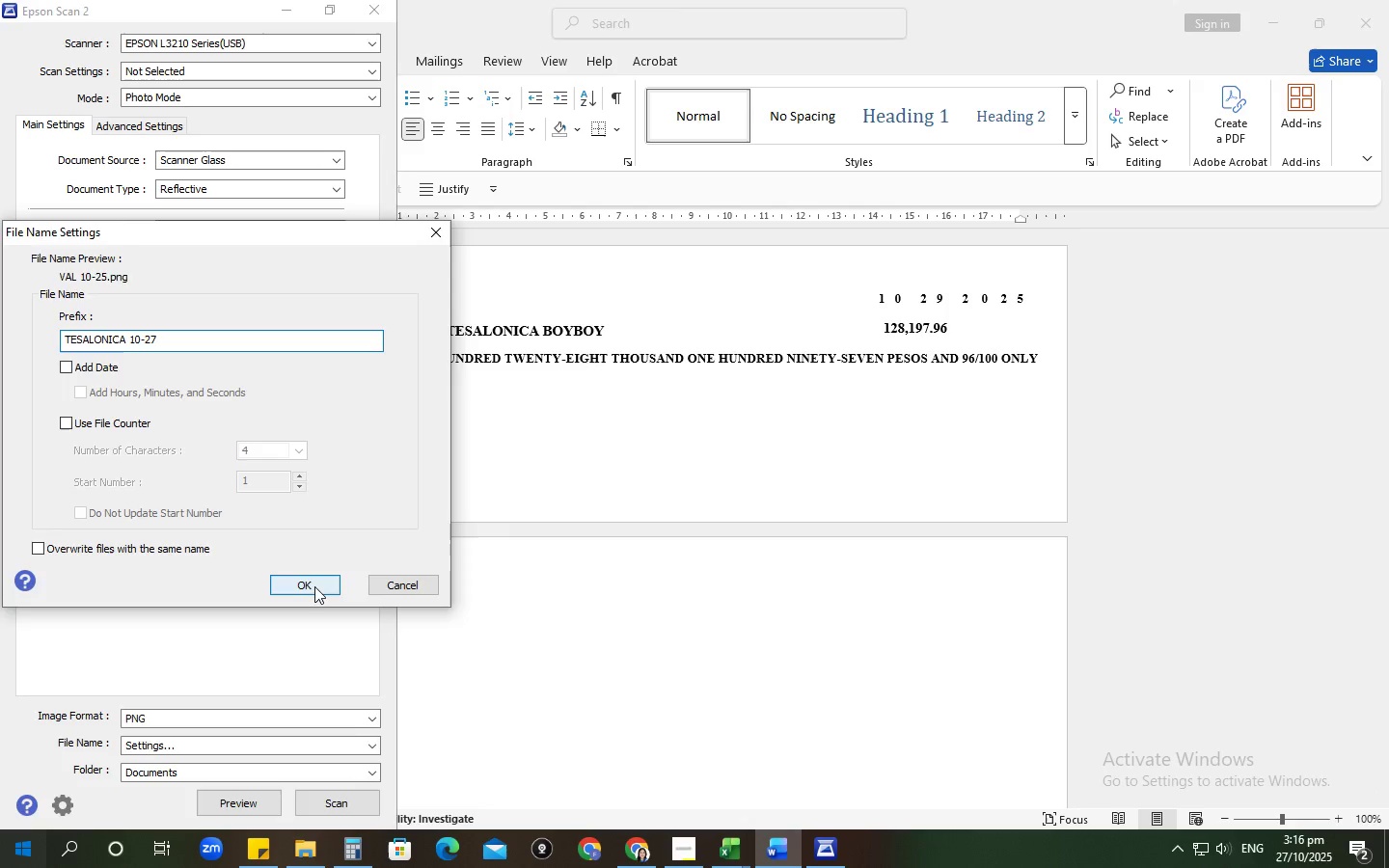 
left_click([314, 586])
 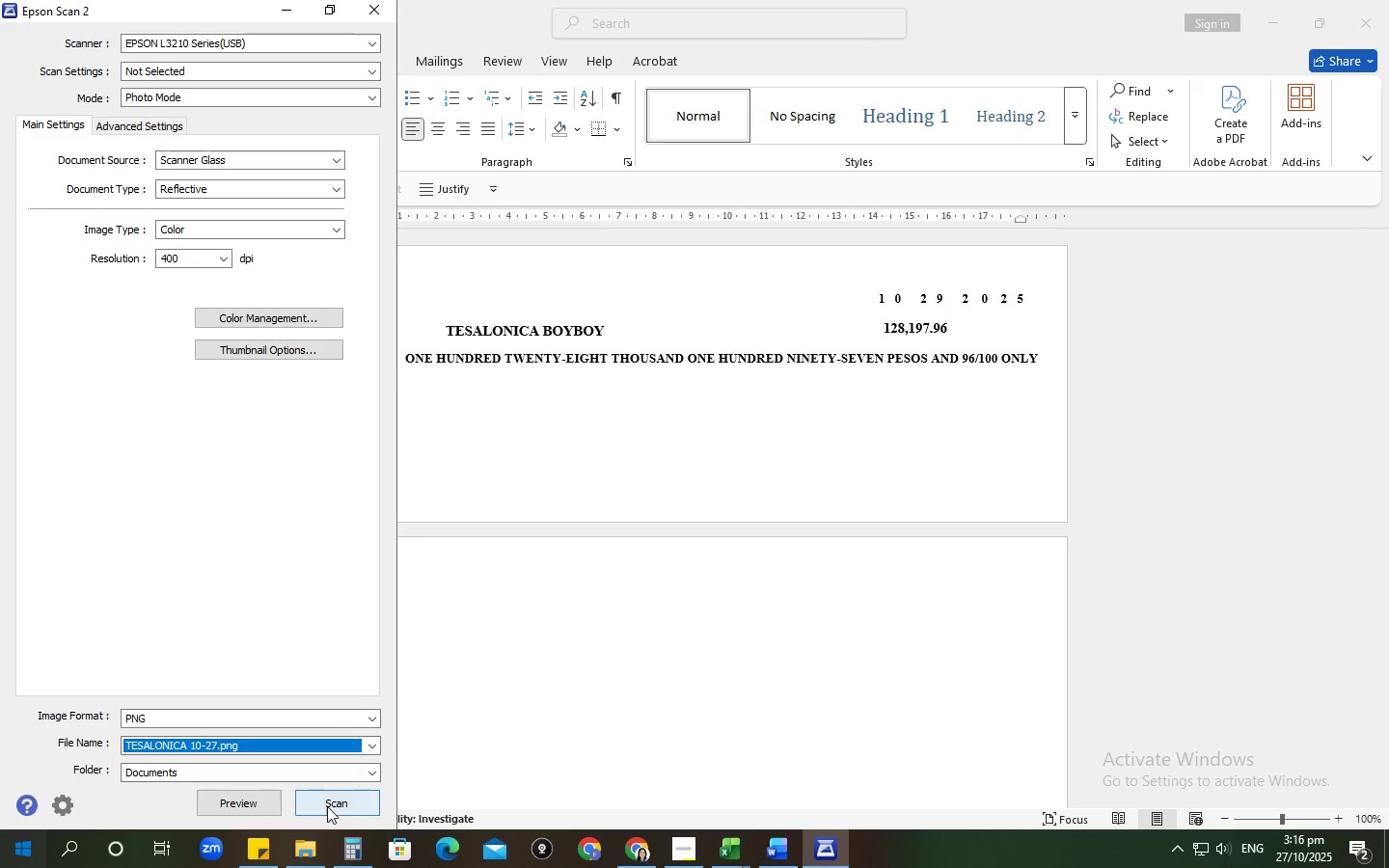 
left_click([327, 805])
 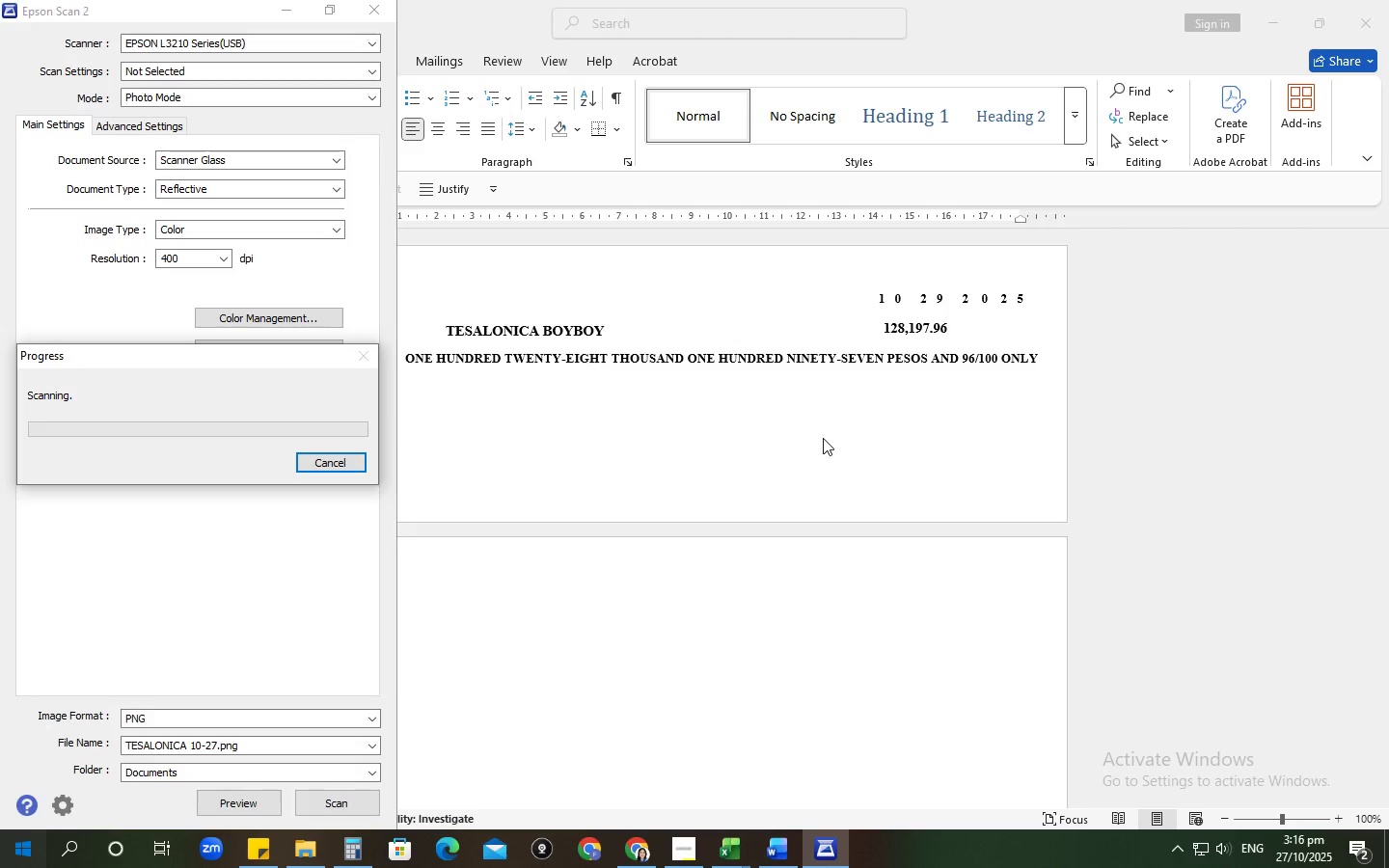 
left_click([823, 438])
 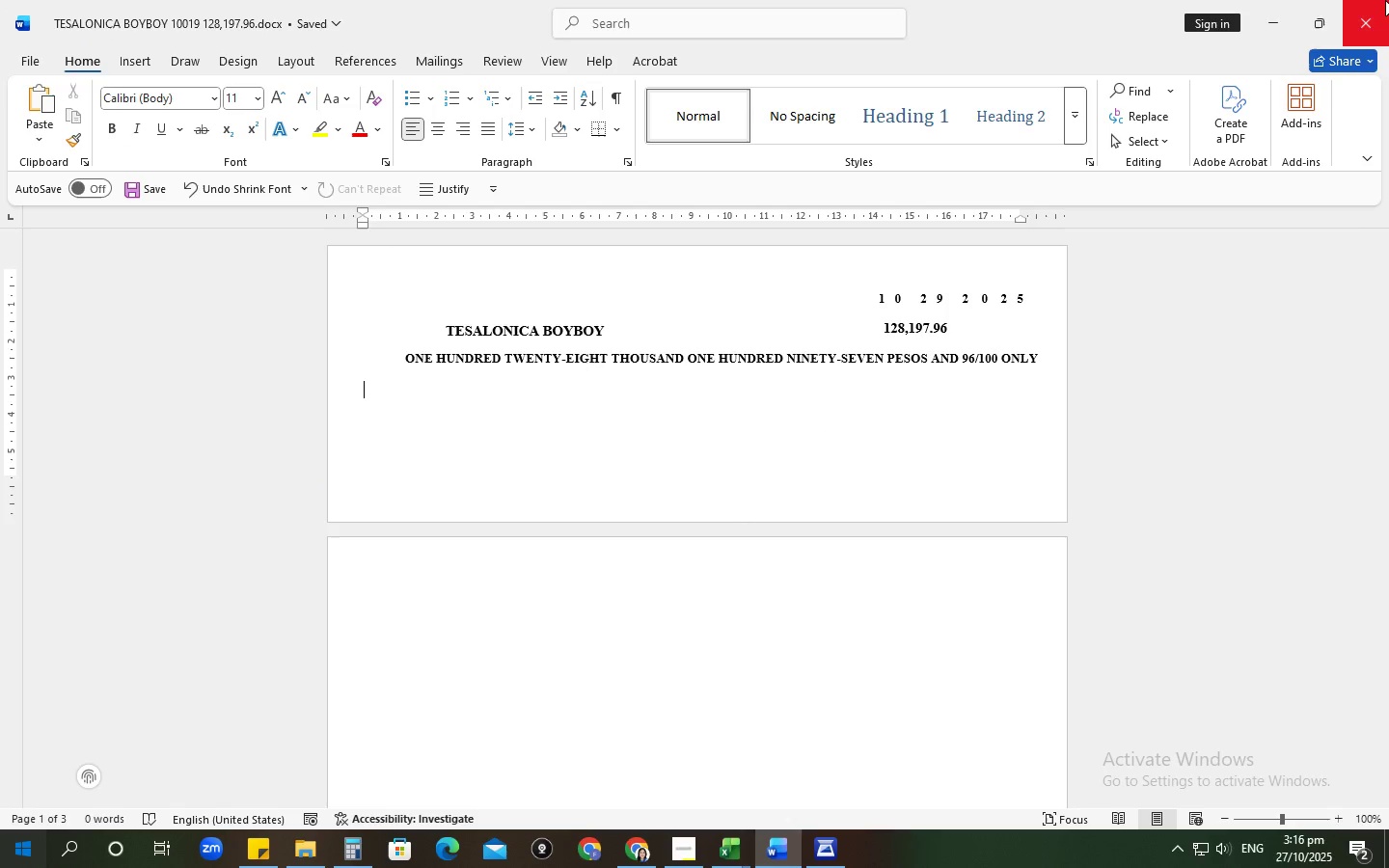 
left_click([1384, 0])
 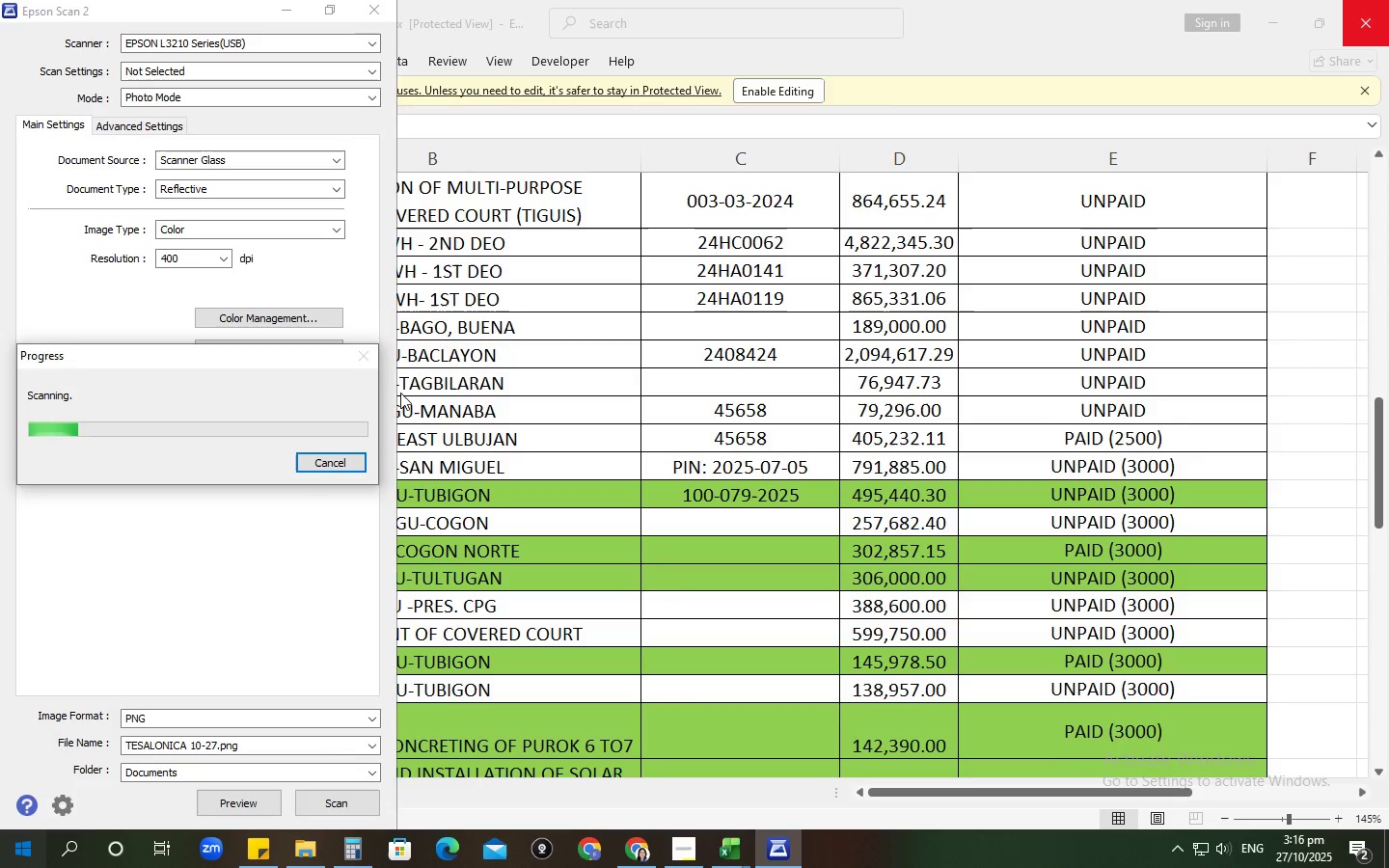 
left_click([569, 396])
 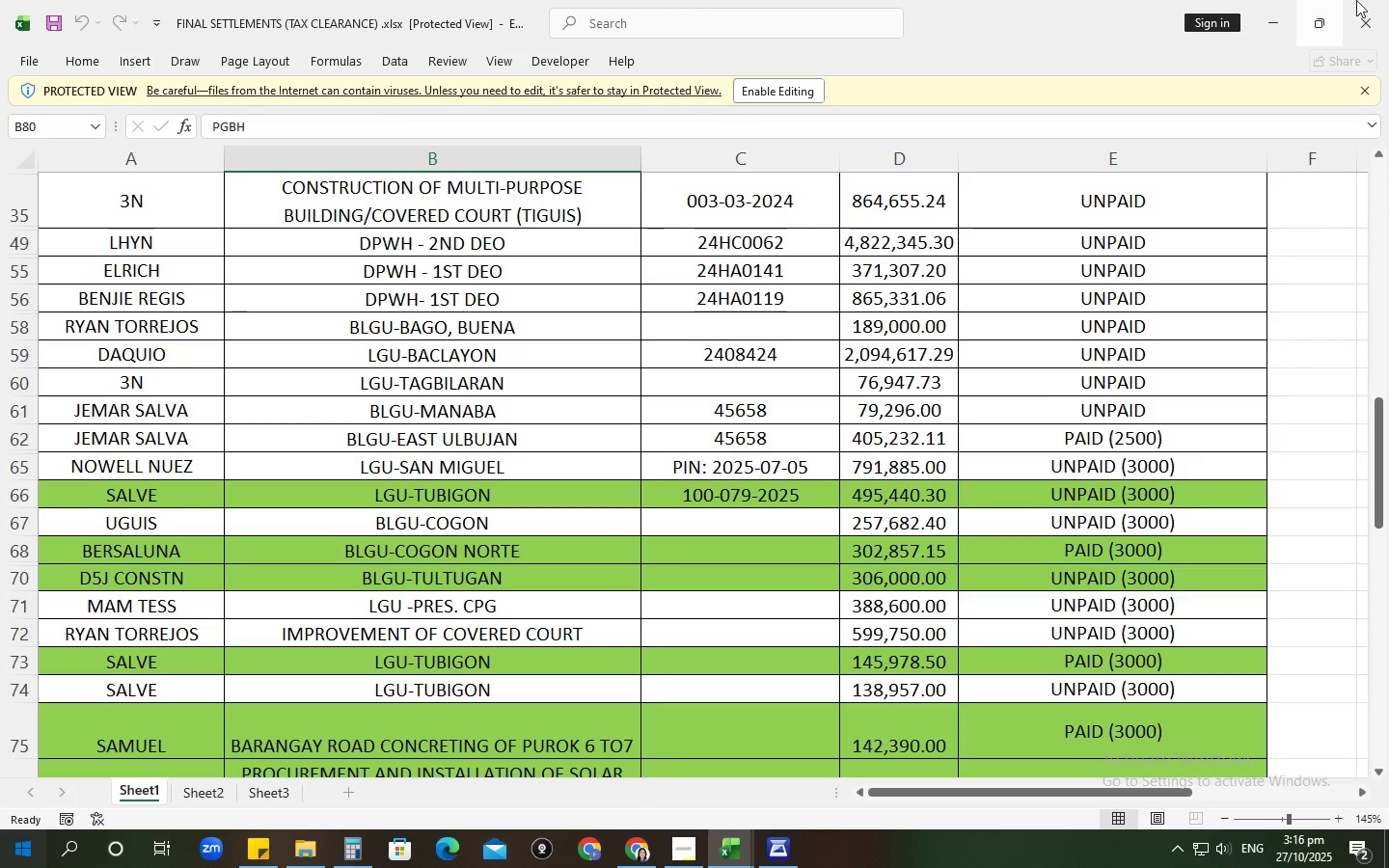 
left_click([1364, 0])
 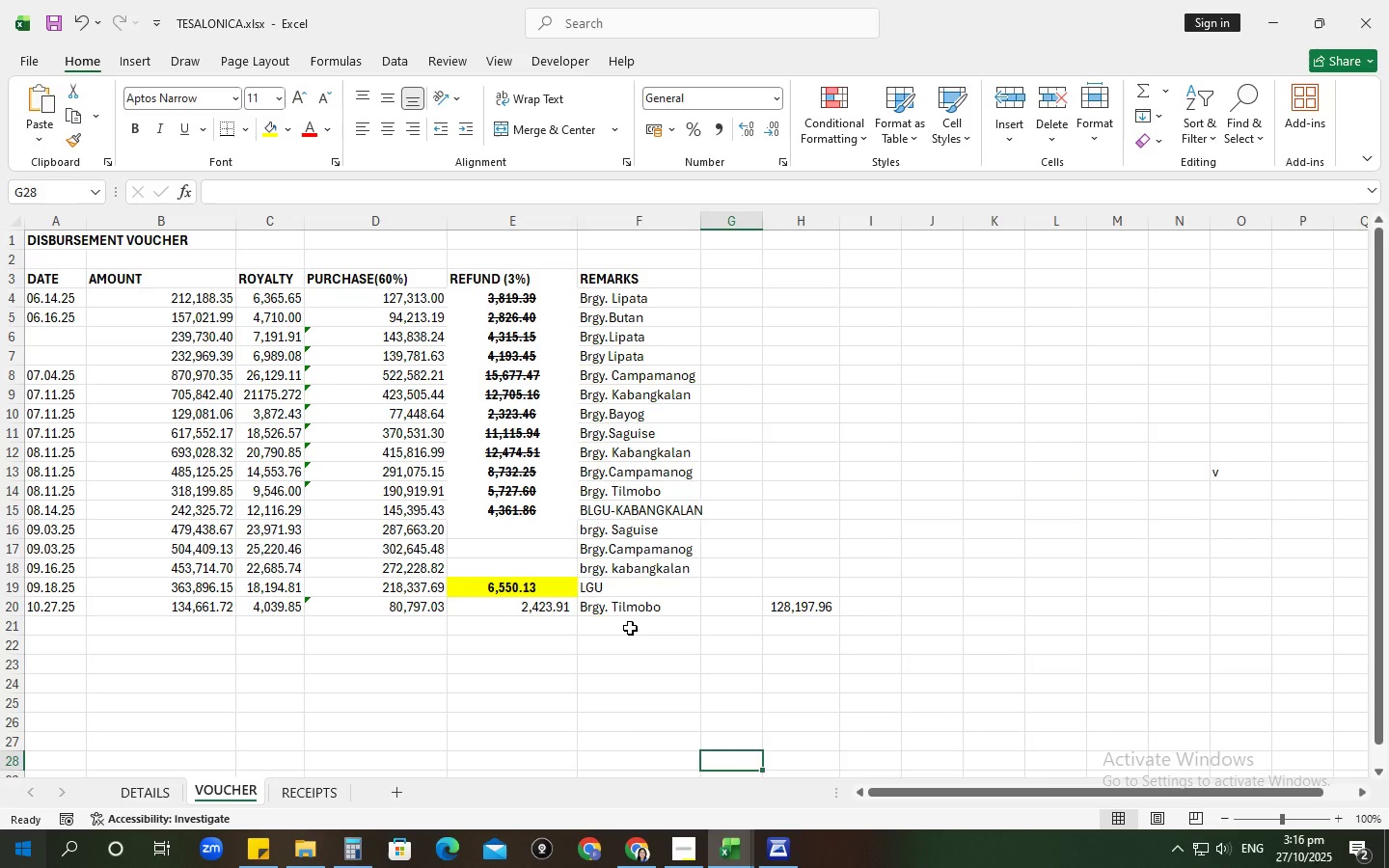 
left_click([630, 628])
 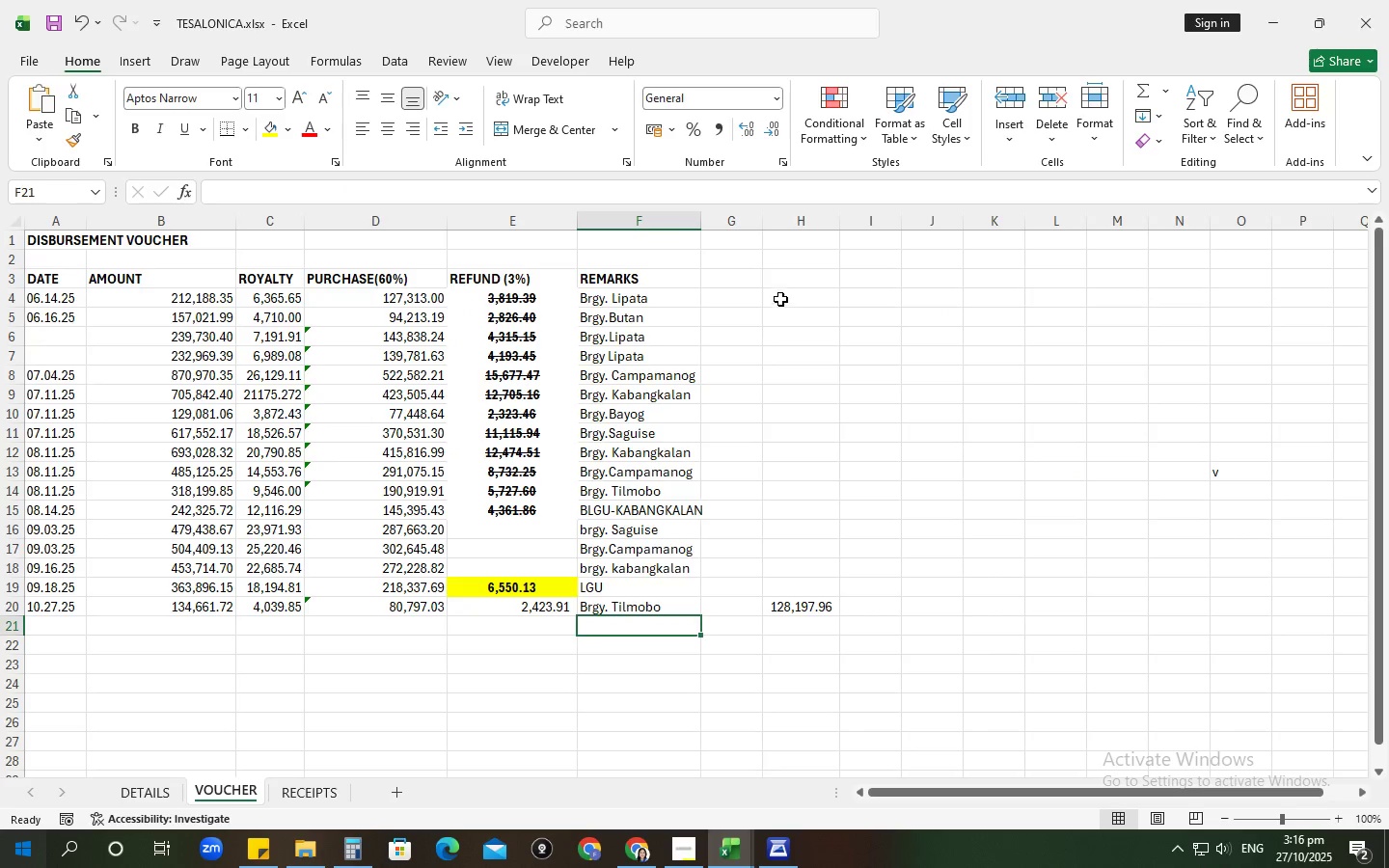 
left_click([782, 275])
 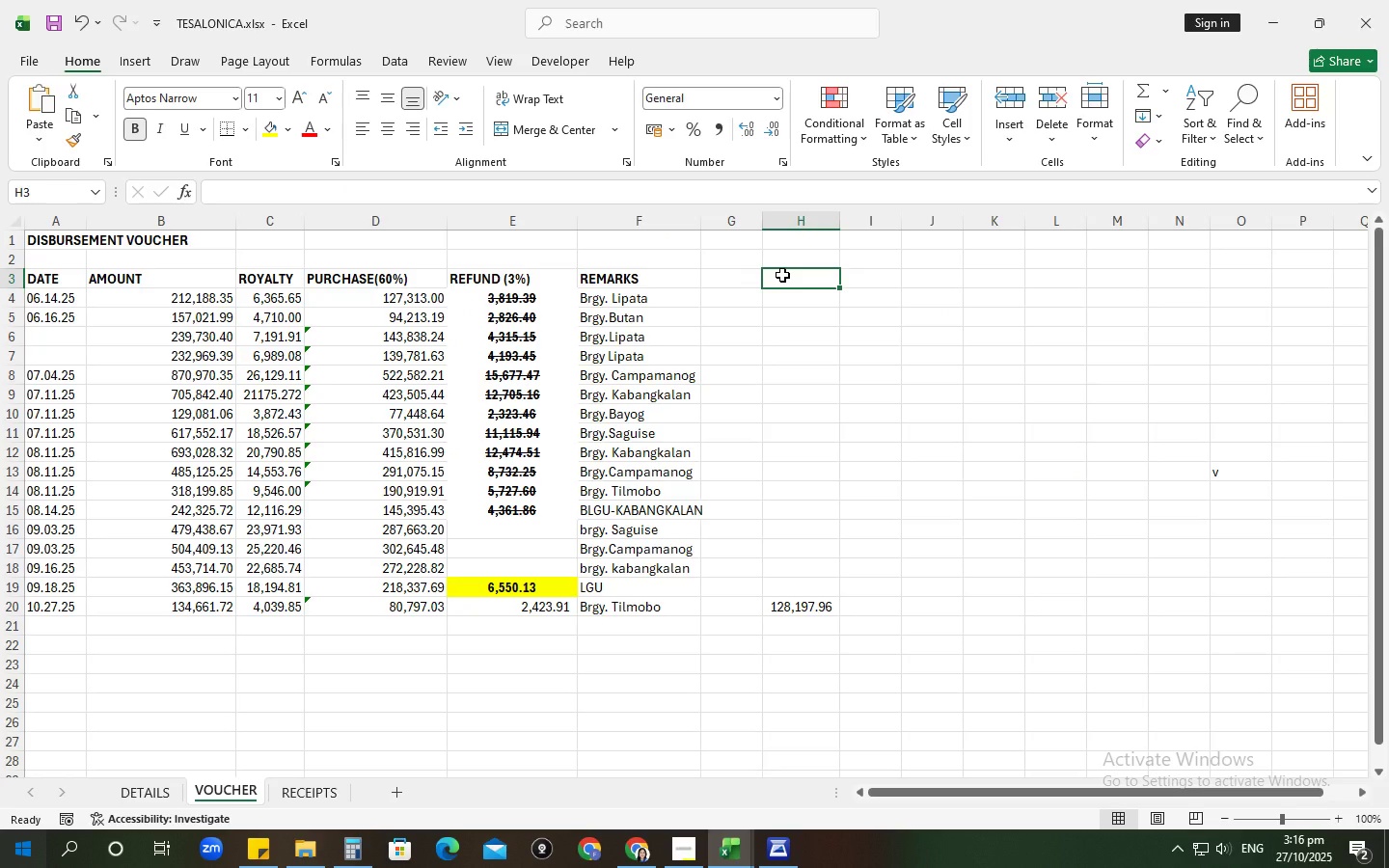 
type(NET)
 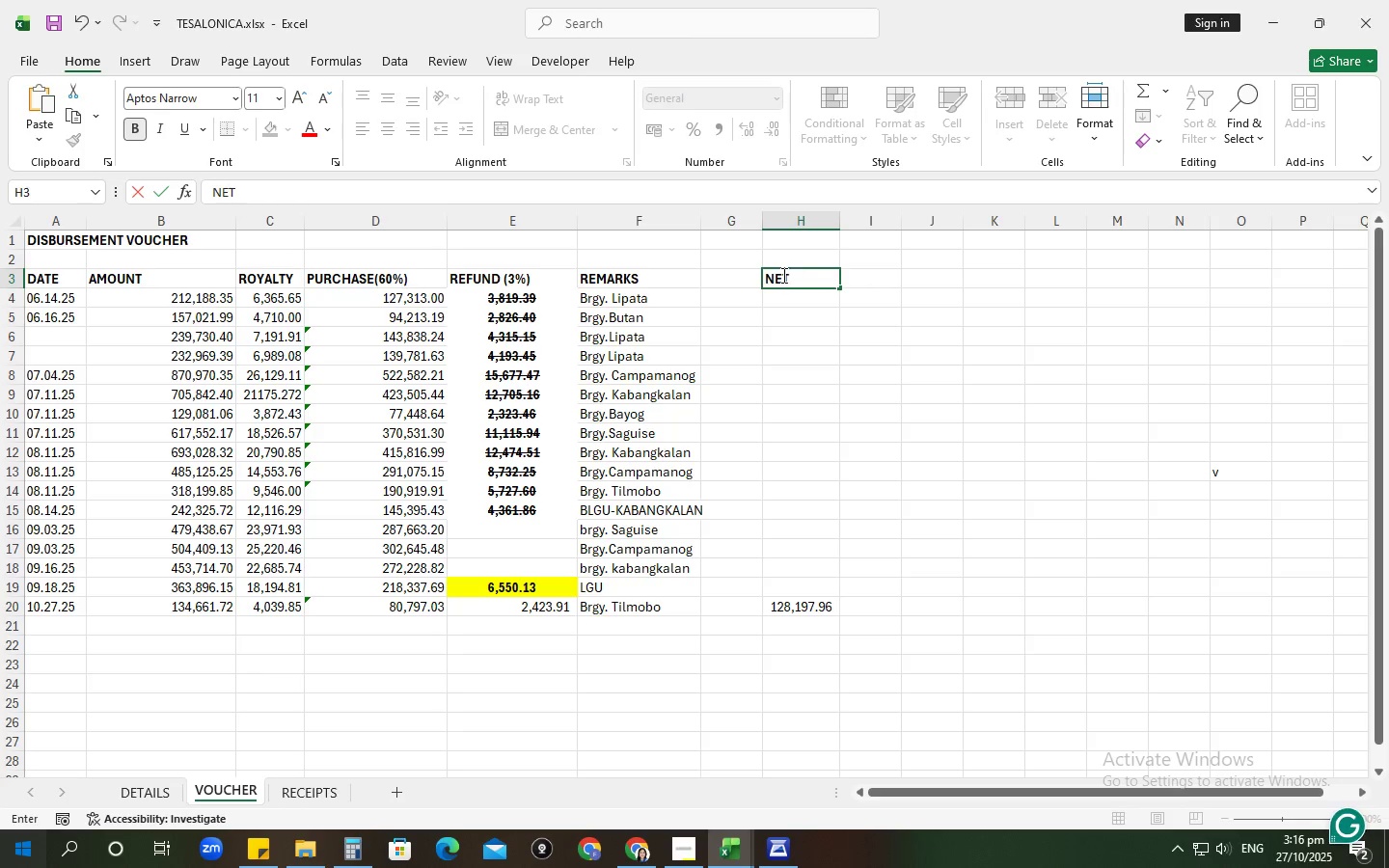 
hold_key(key=Tab, duration=0.39)
 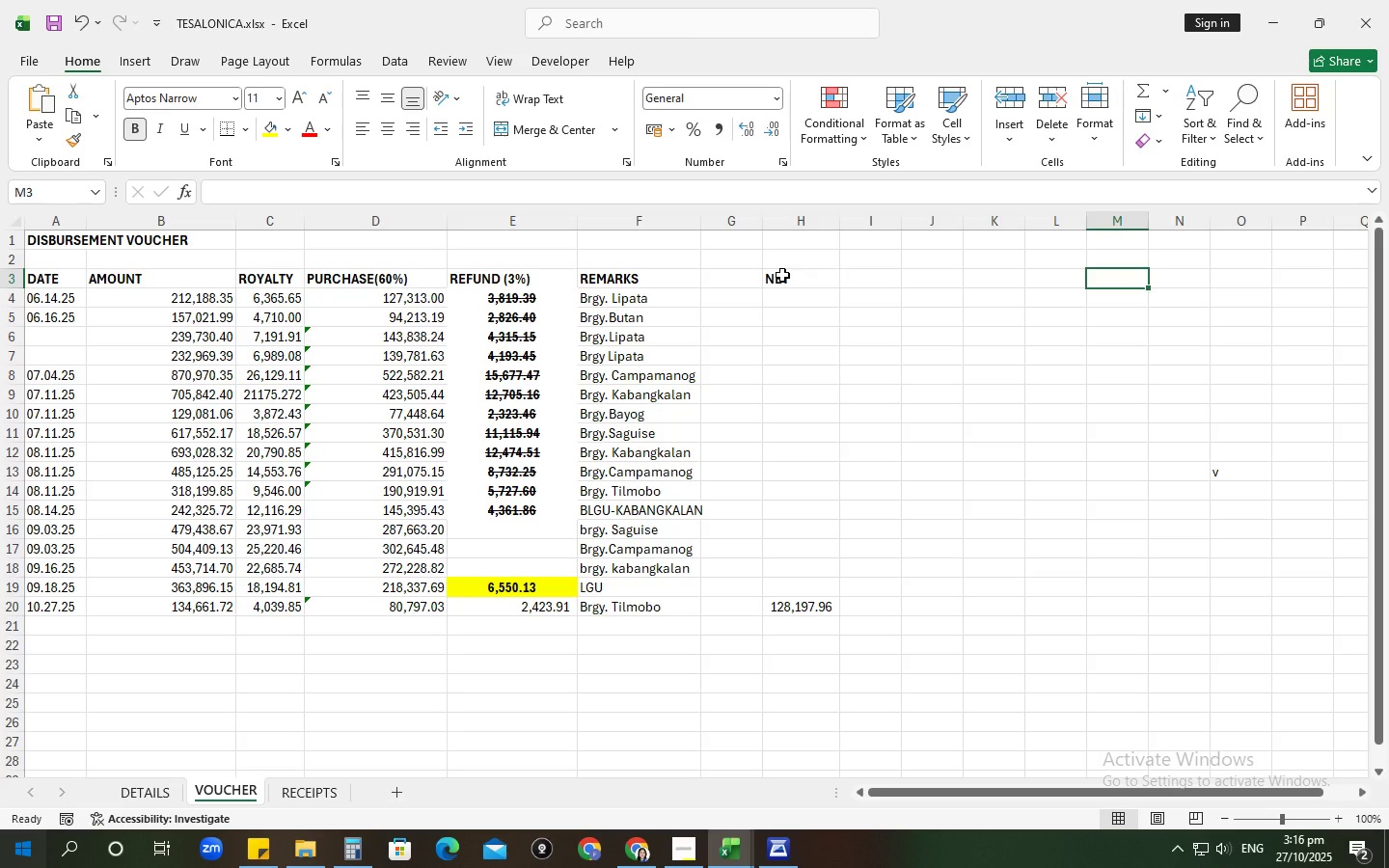 
left_click([782, 275])
 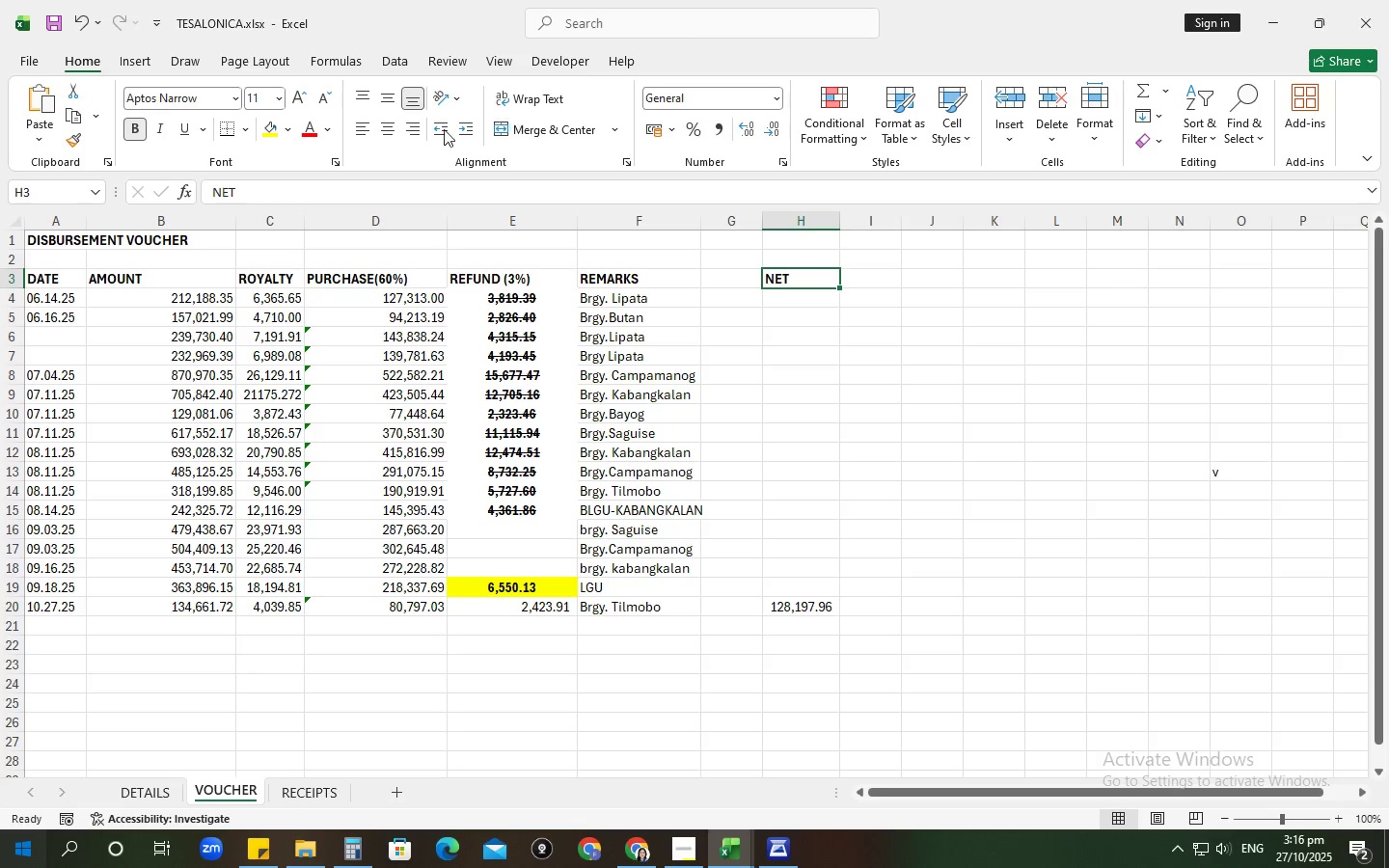 
mouse_move([381, 135])
 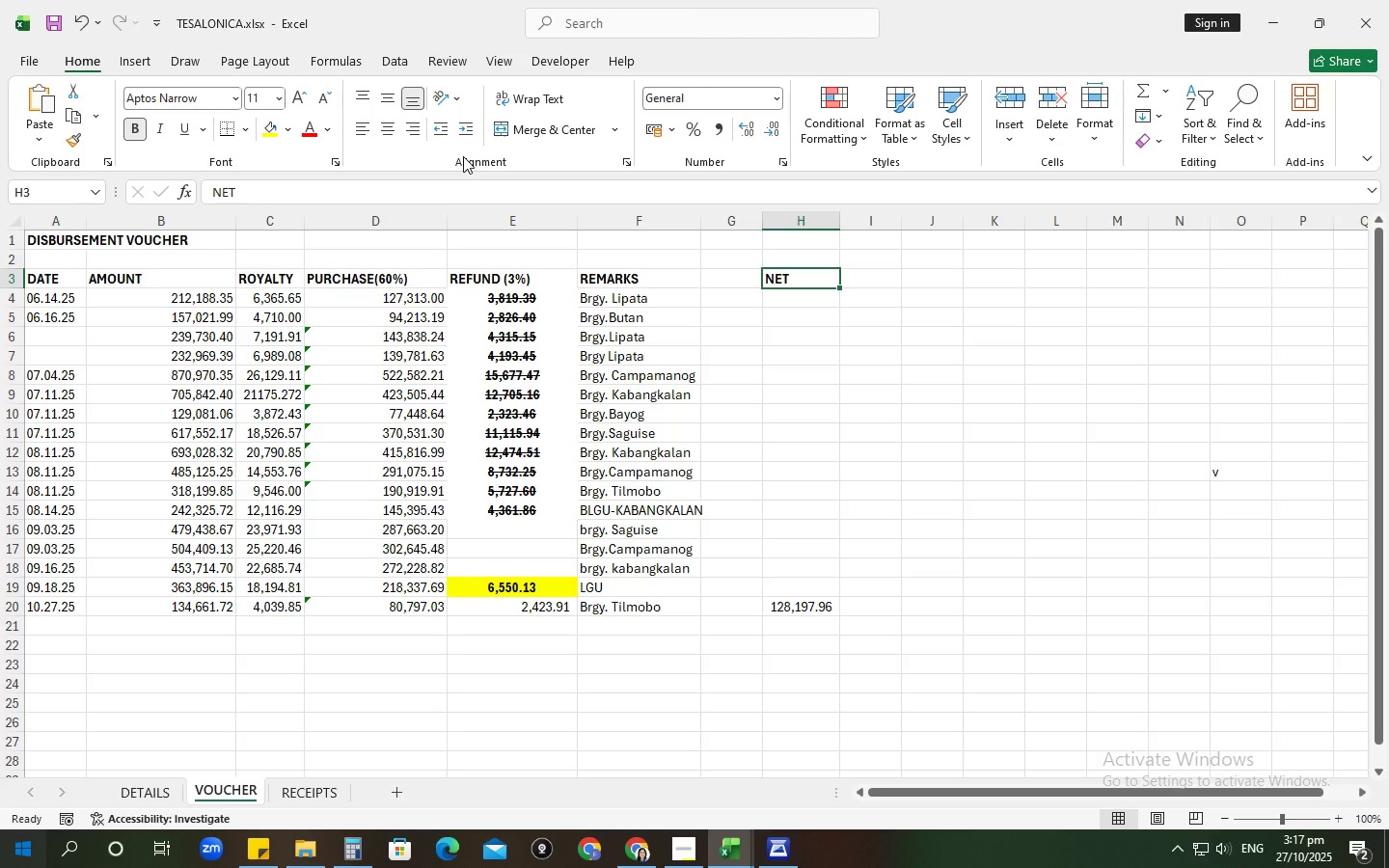 
wait(28.42)
 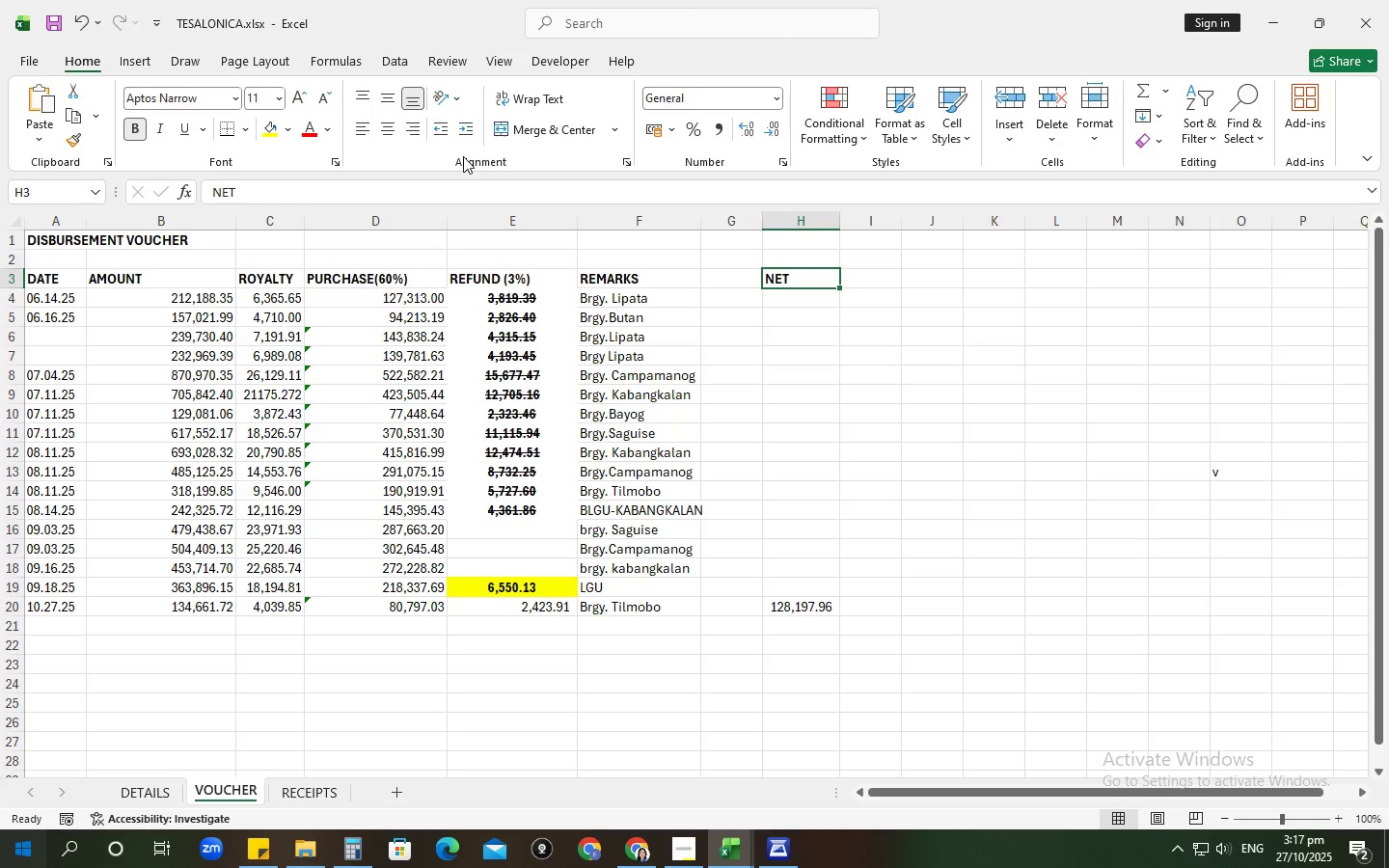 
left_click([1296, 858])
 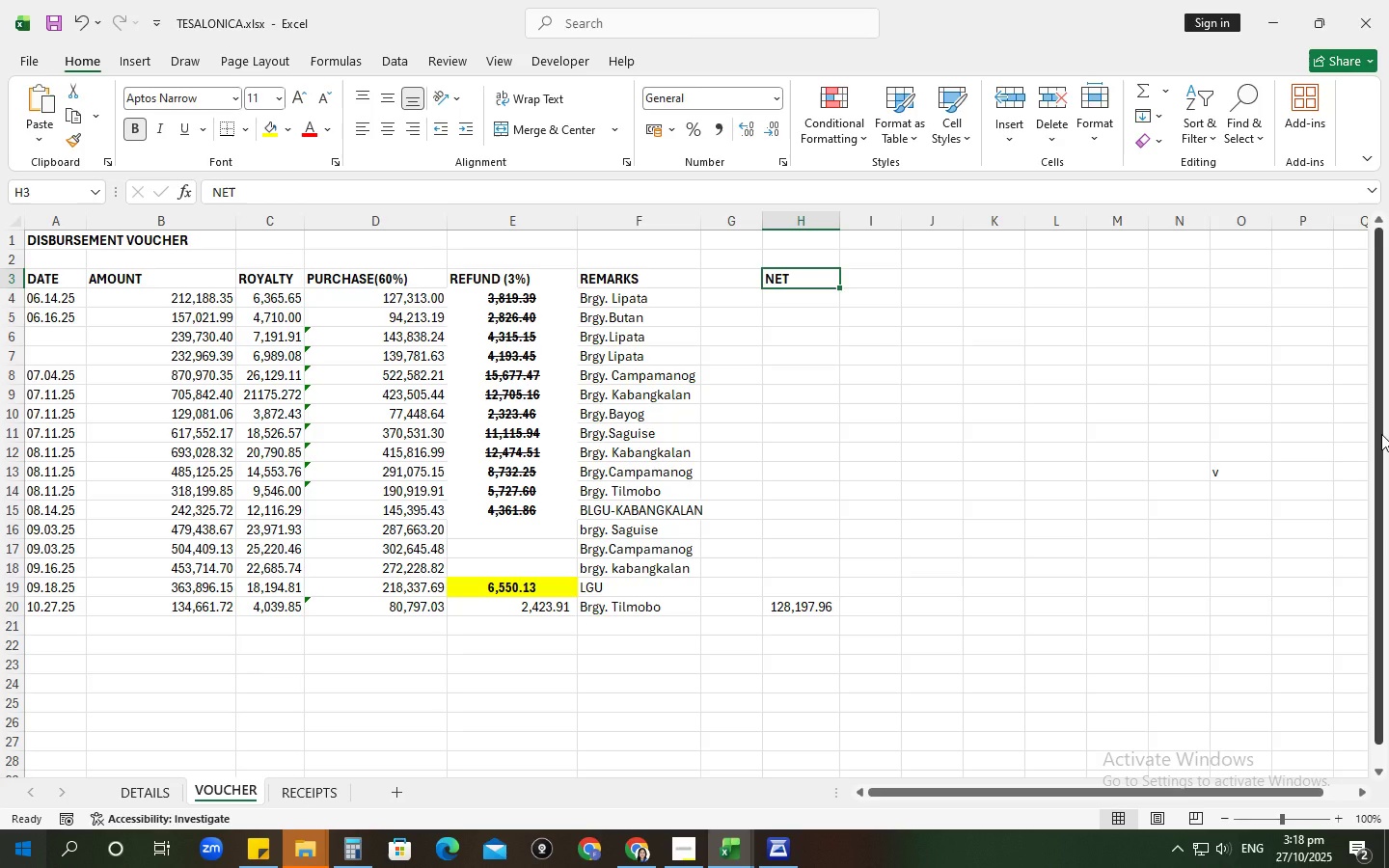 
wait(89.07)
 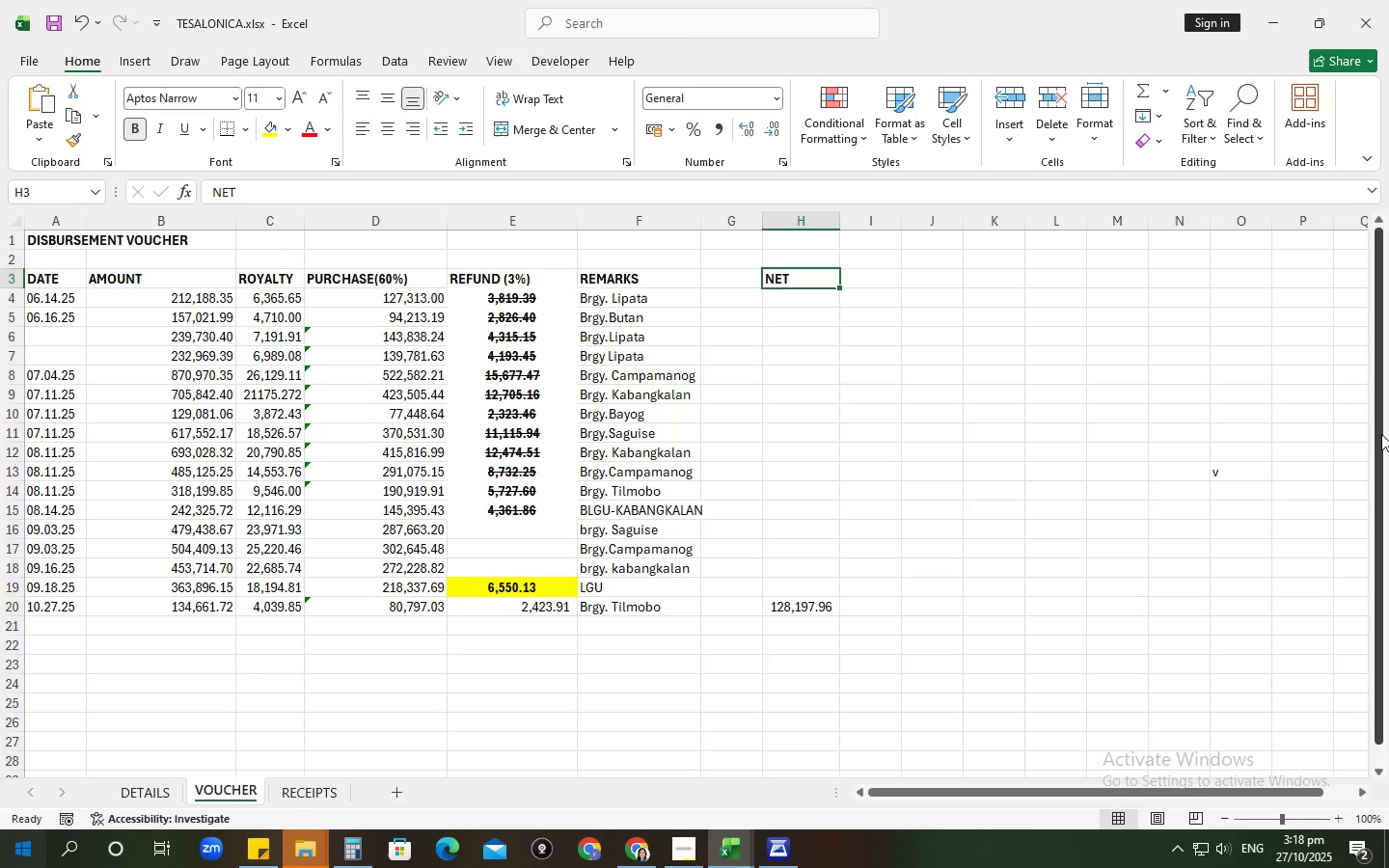 
left_click([731, 843])
 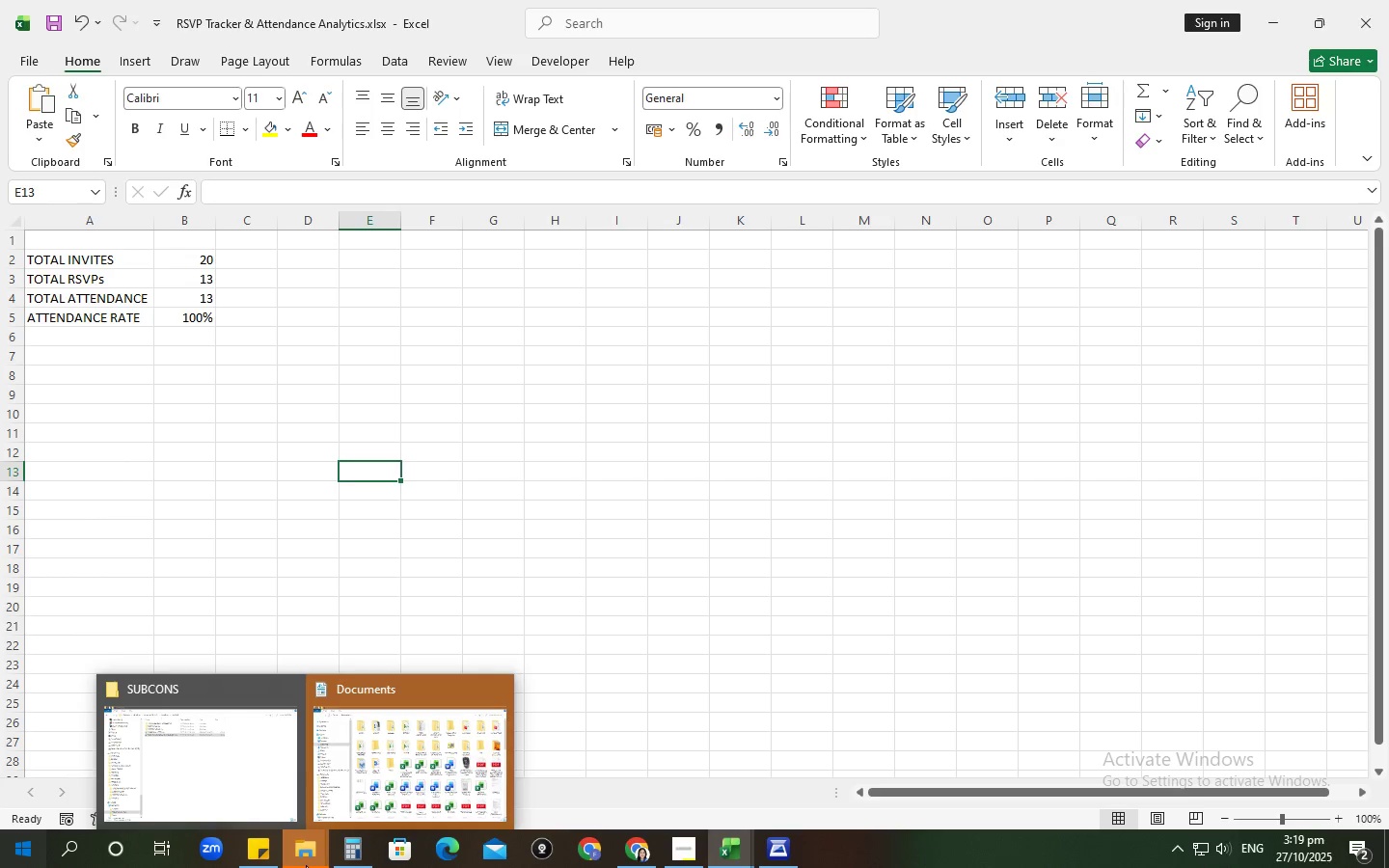 
wait(38.26)
 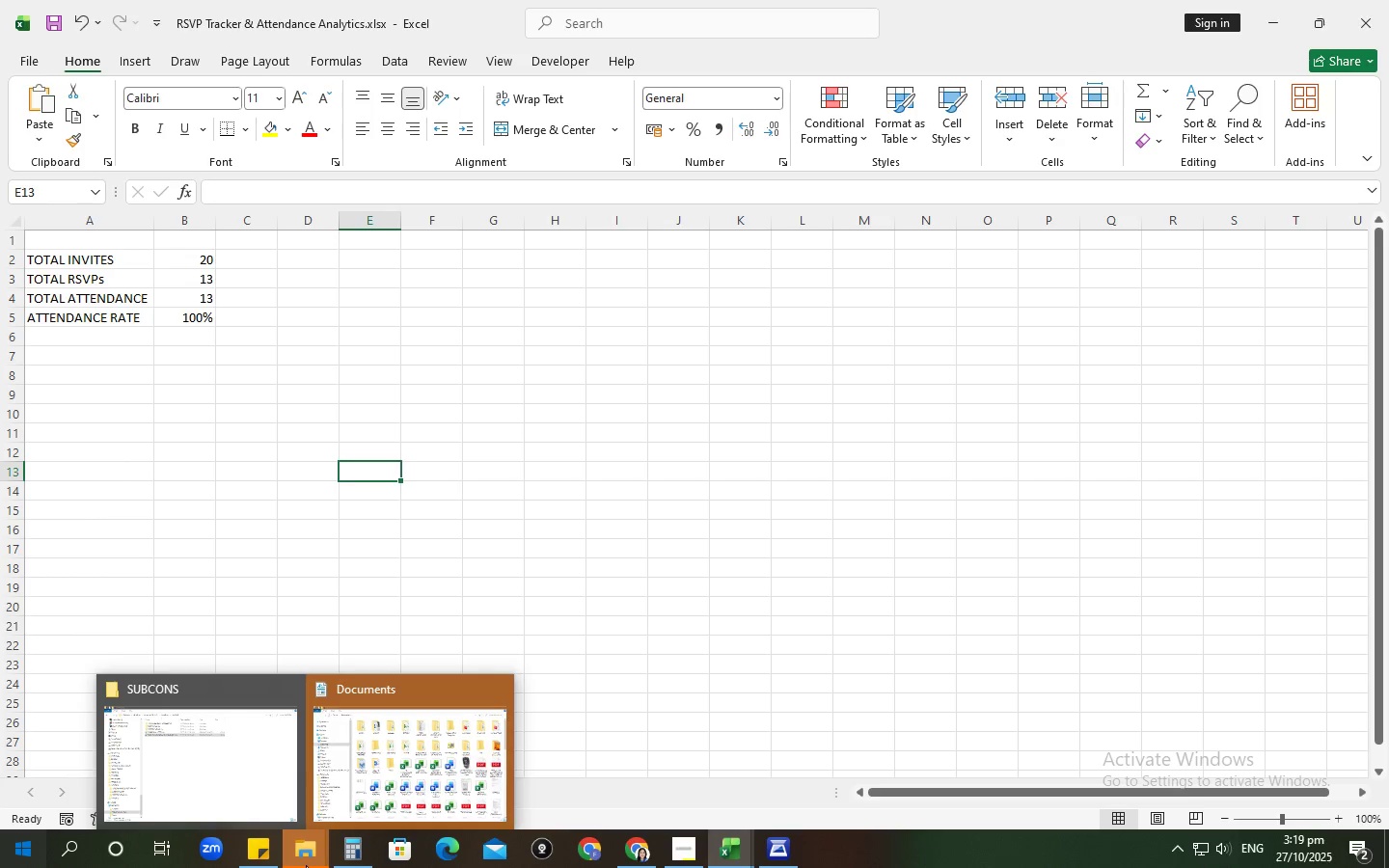 
left_click([249, 864])
 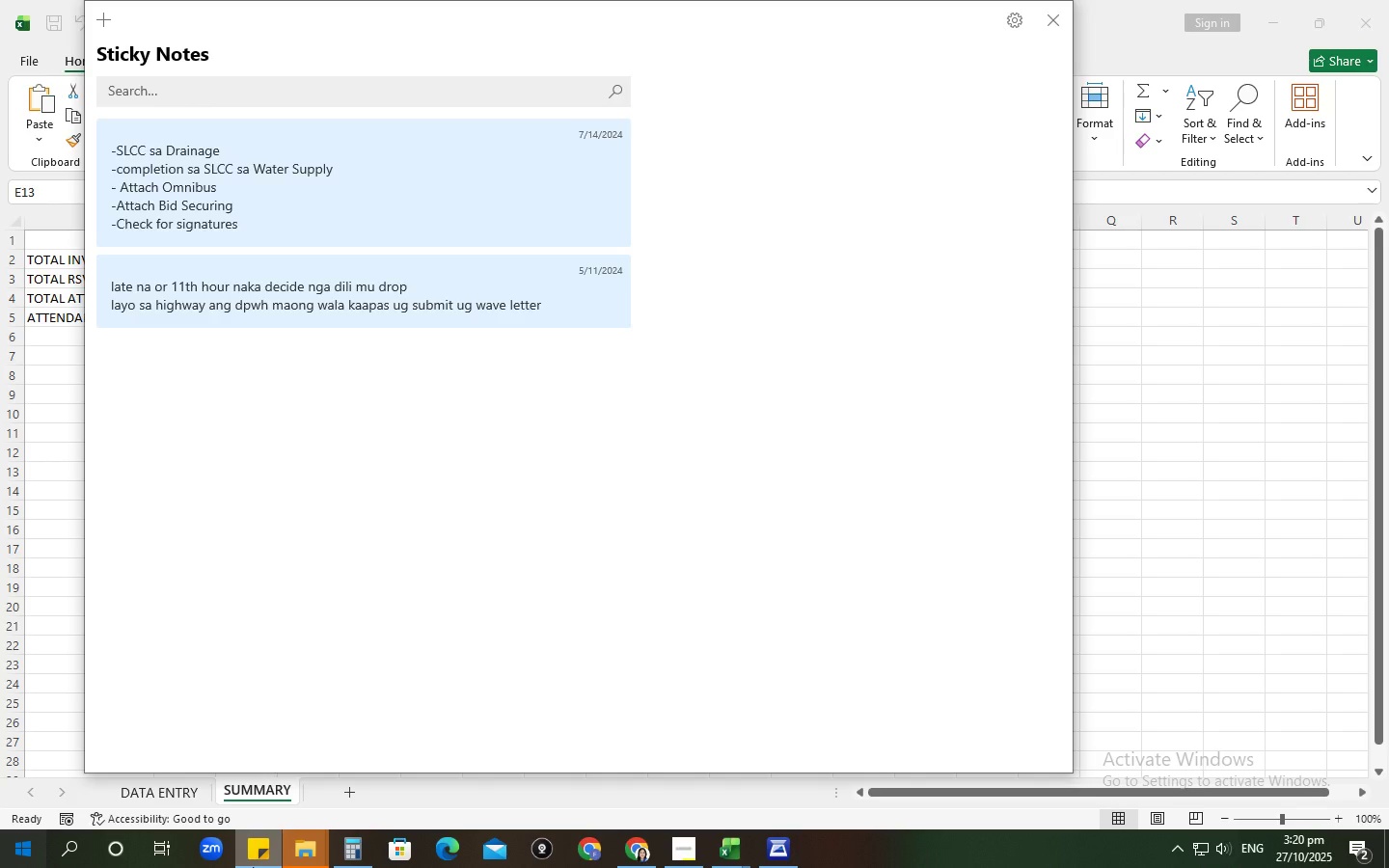 
wait(76.43)
 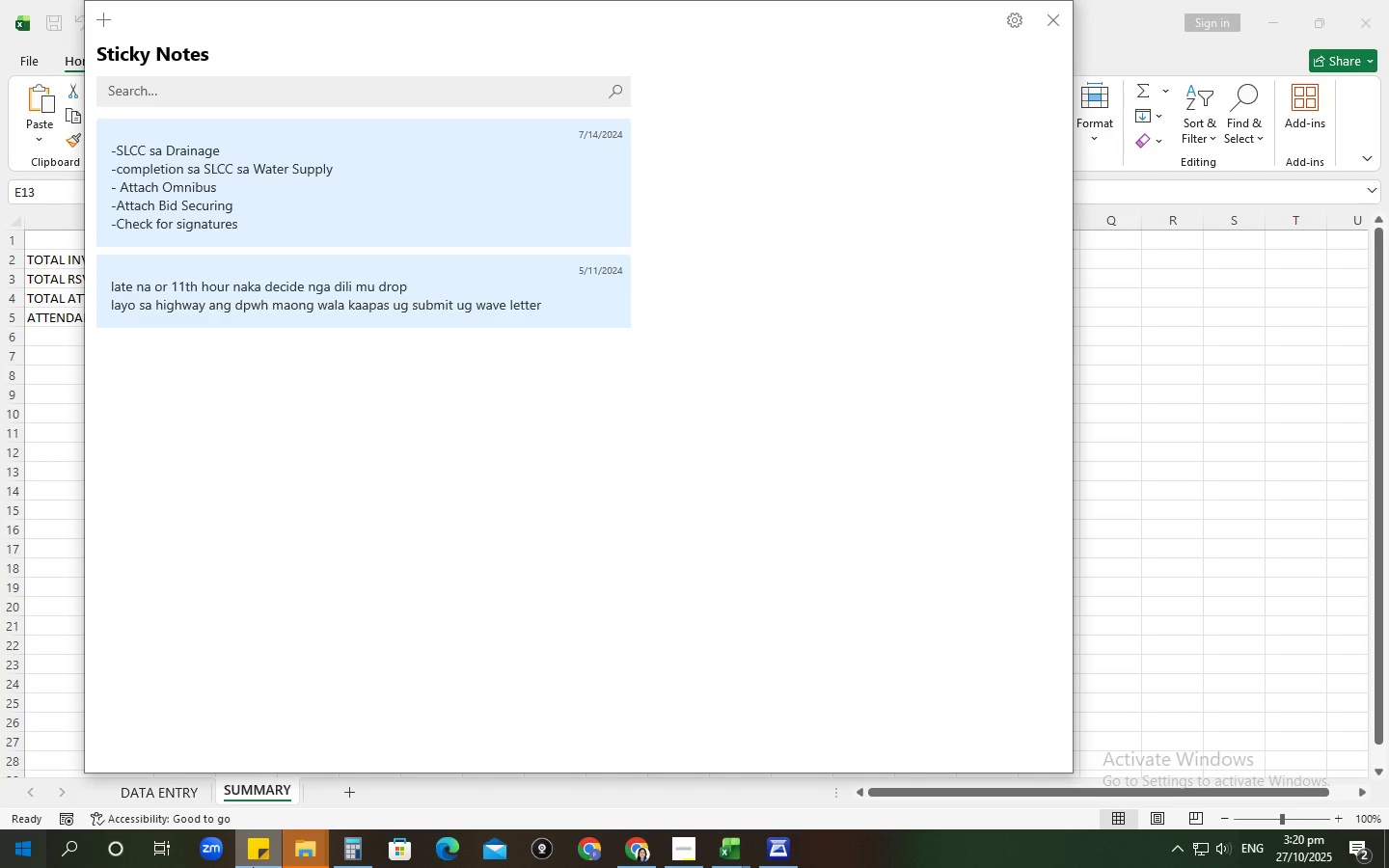 
scroll: coordinate [253, 867], scroll_direction: down, amount: 1.0
 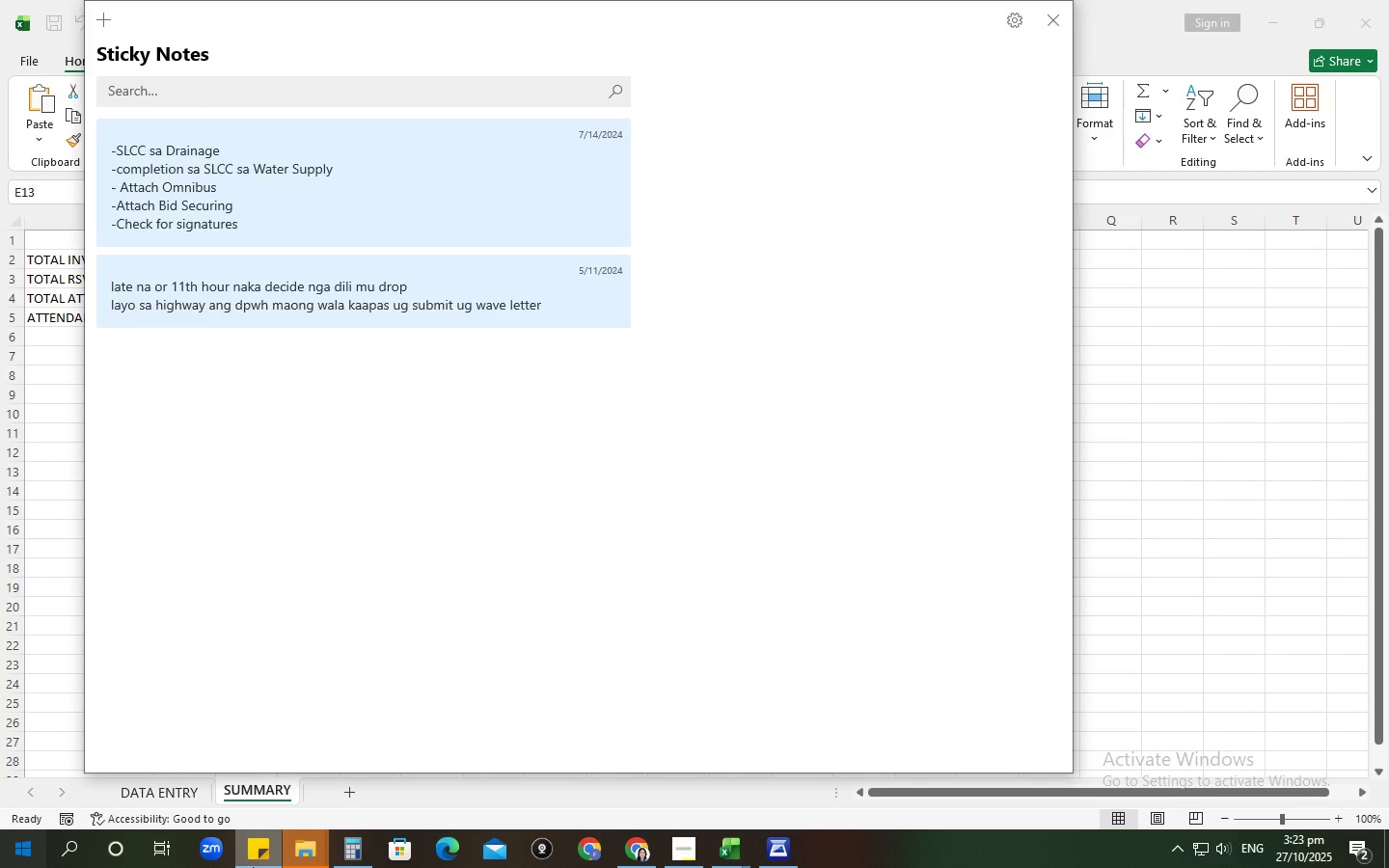 
wait(161.57)
 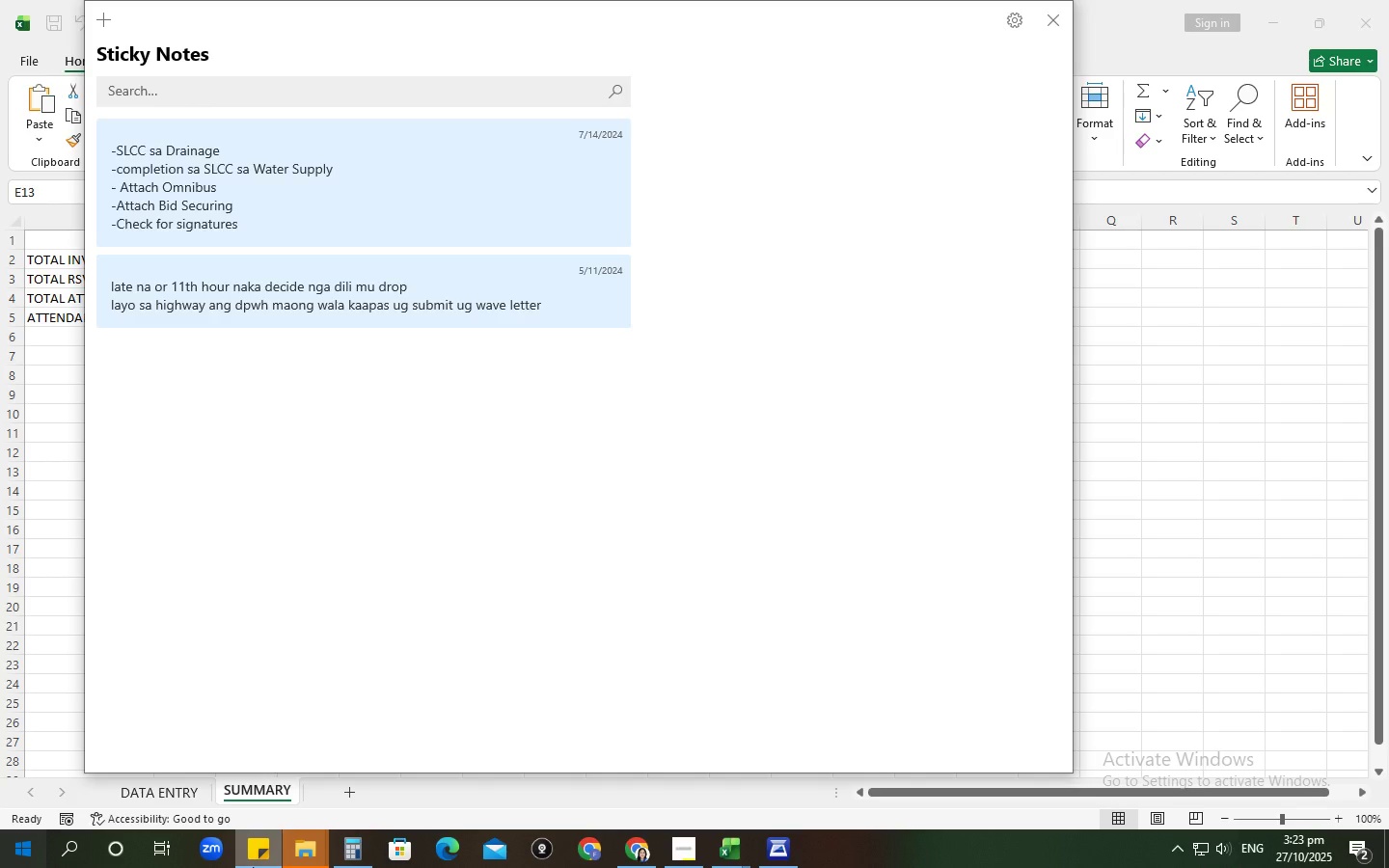 
left_click([1057, 16])
 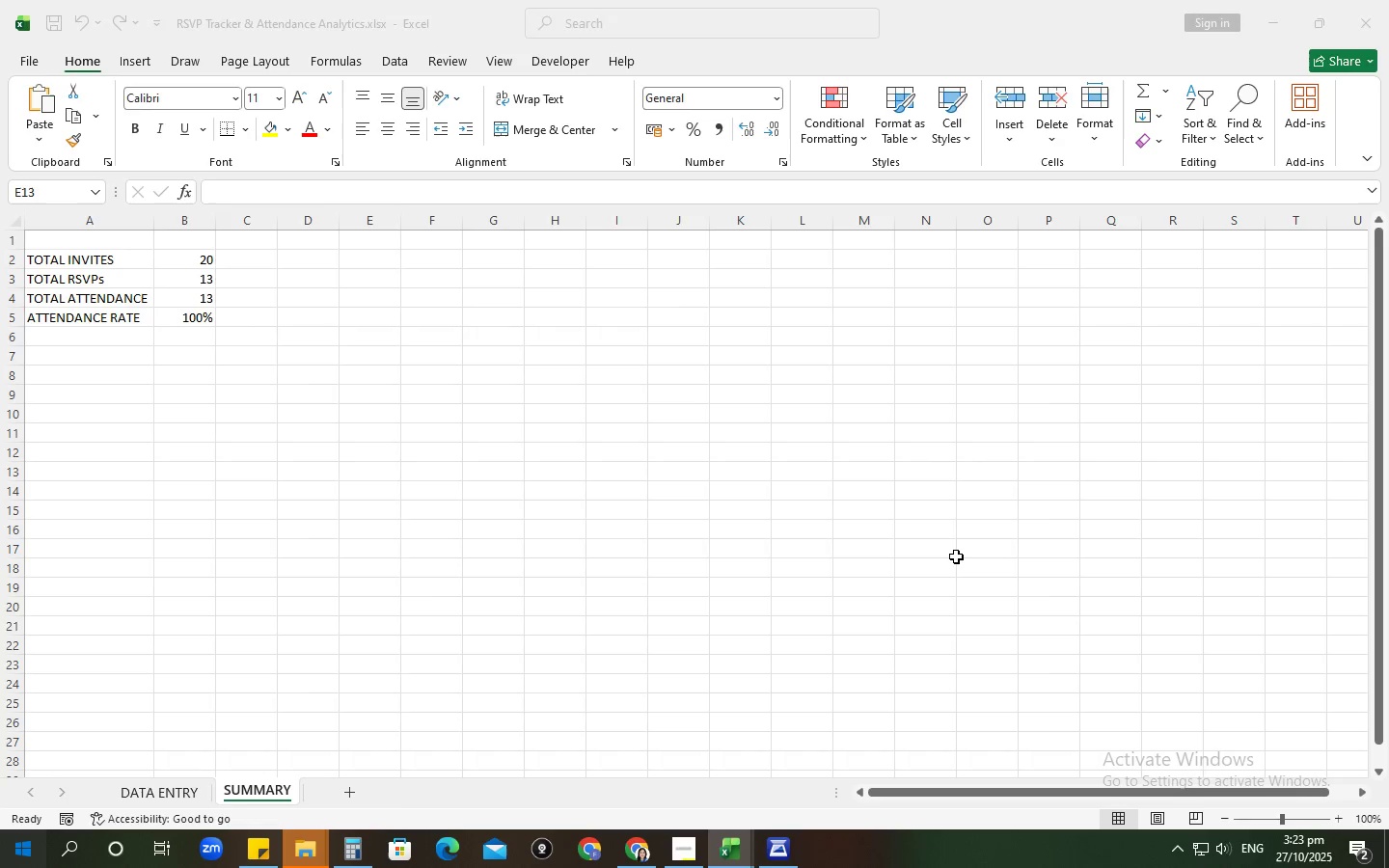 
scroll: coordinate [956, 556], scroll_direction: down, amount: 1.0
 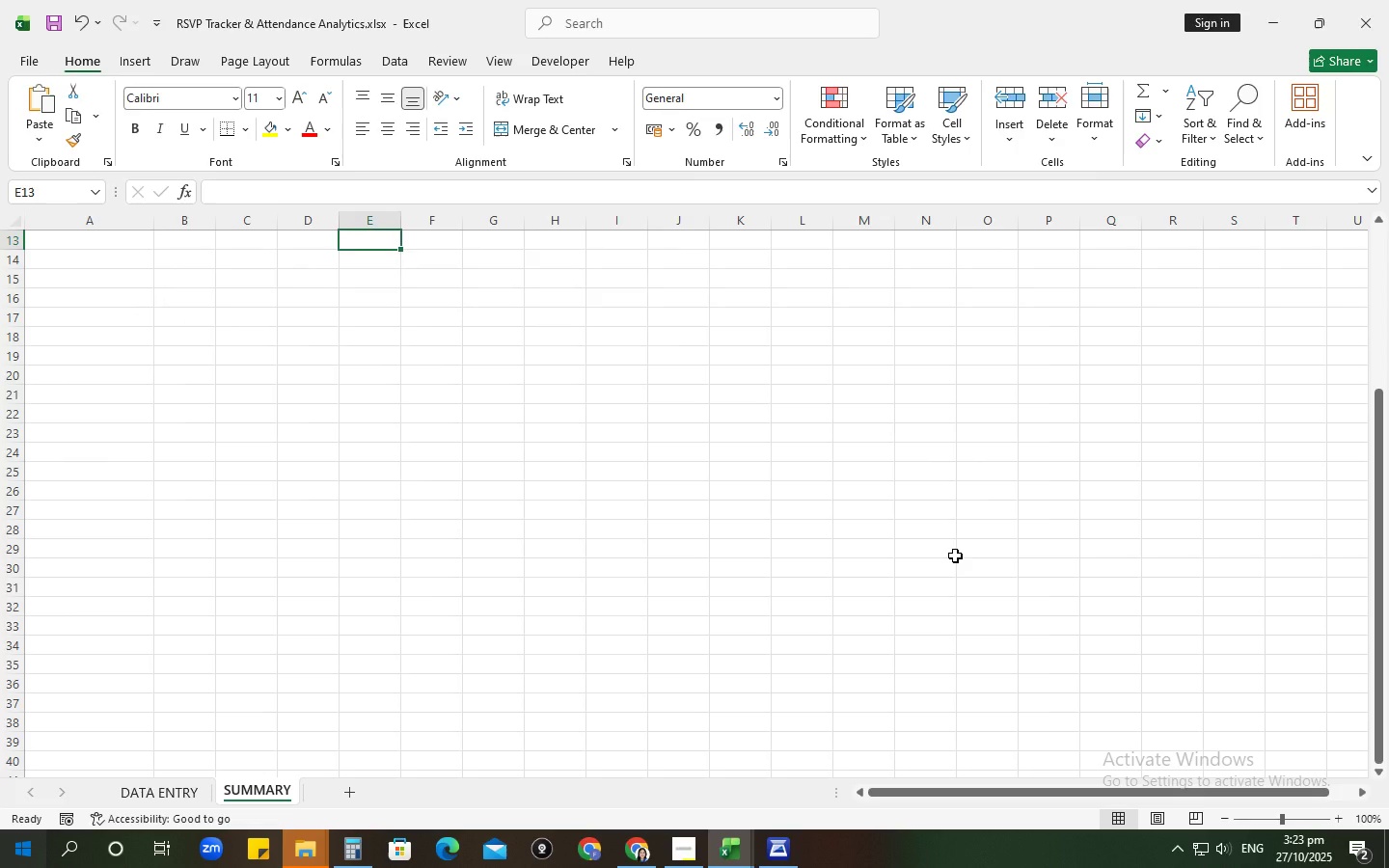 
wait(15.66)
 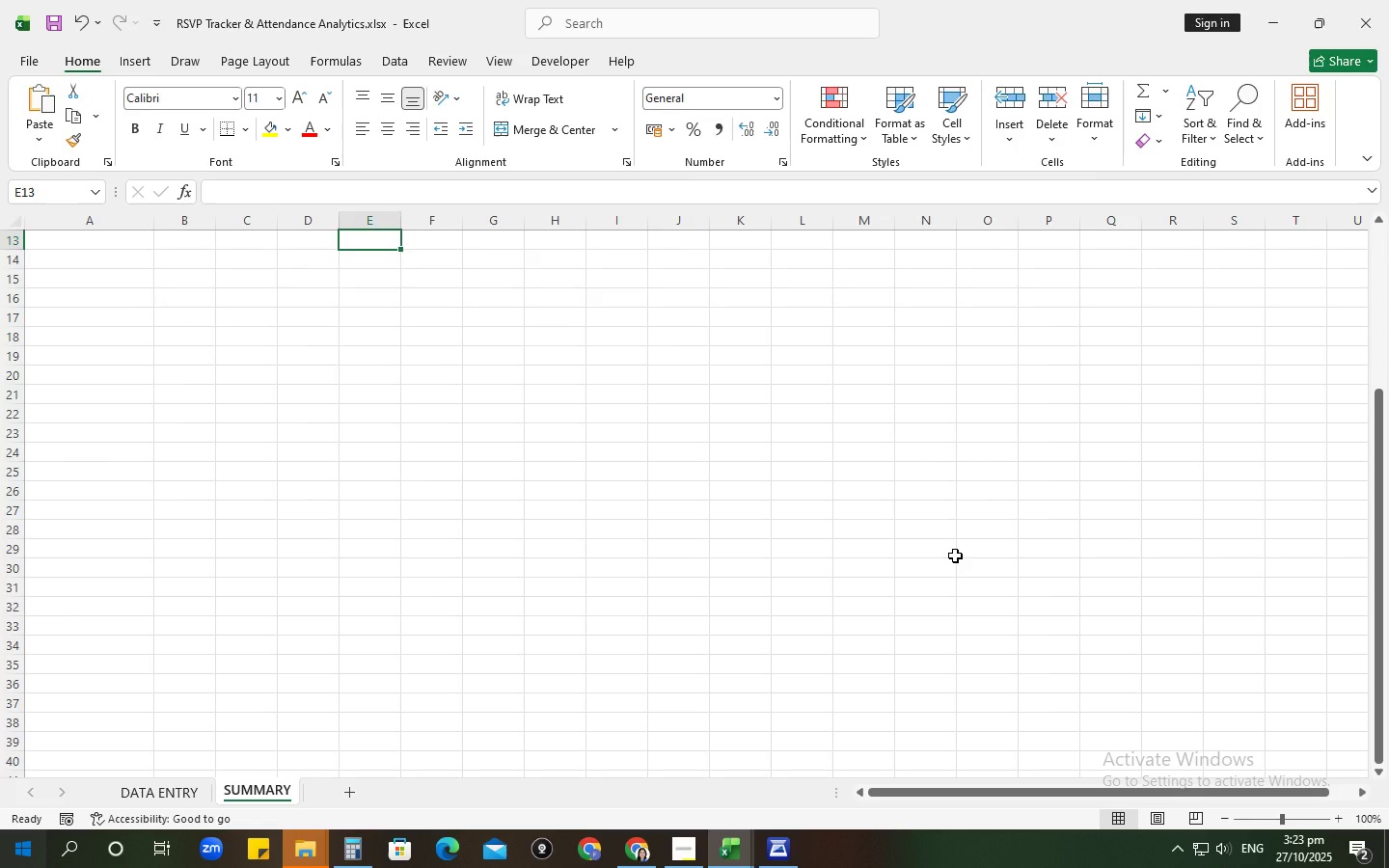 
scroll: coordinate [587, 579], scroll_direction: down, amount: 2.0
 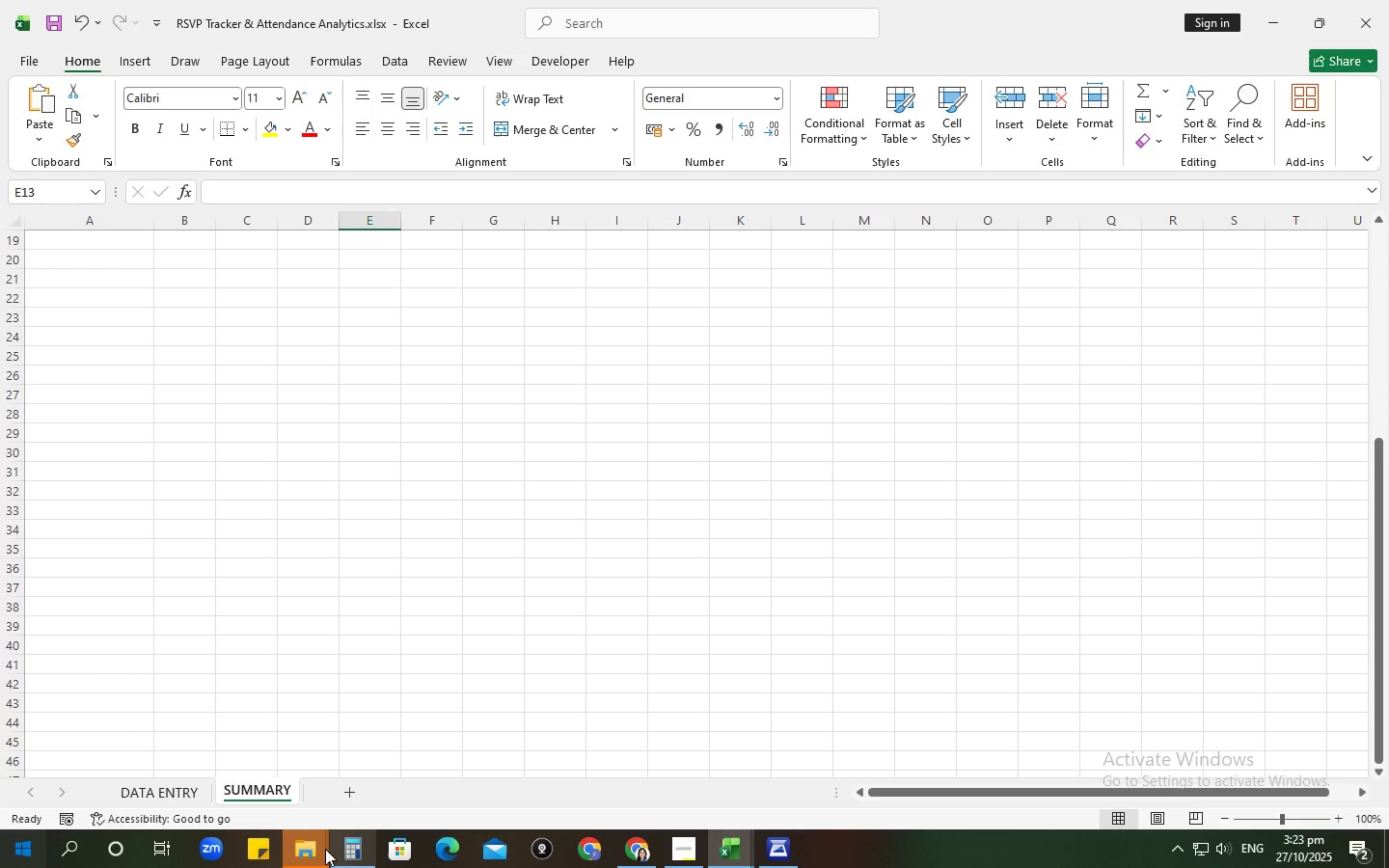 
left_click([281, 867])
 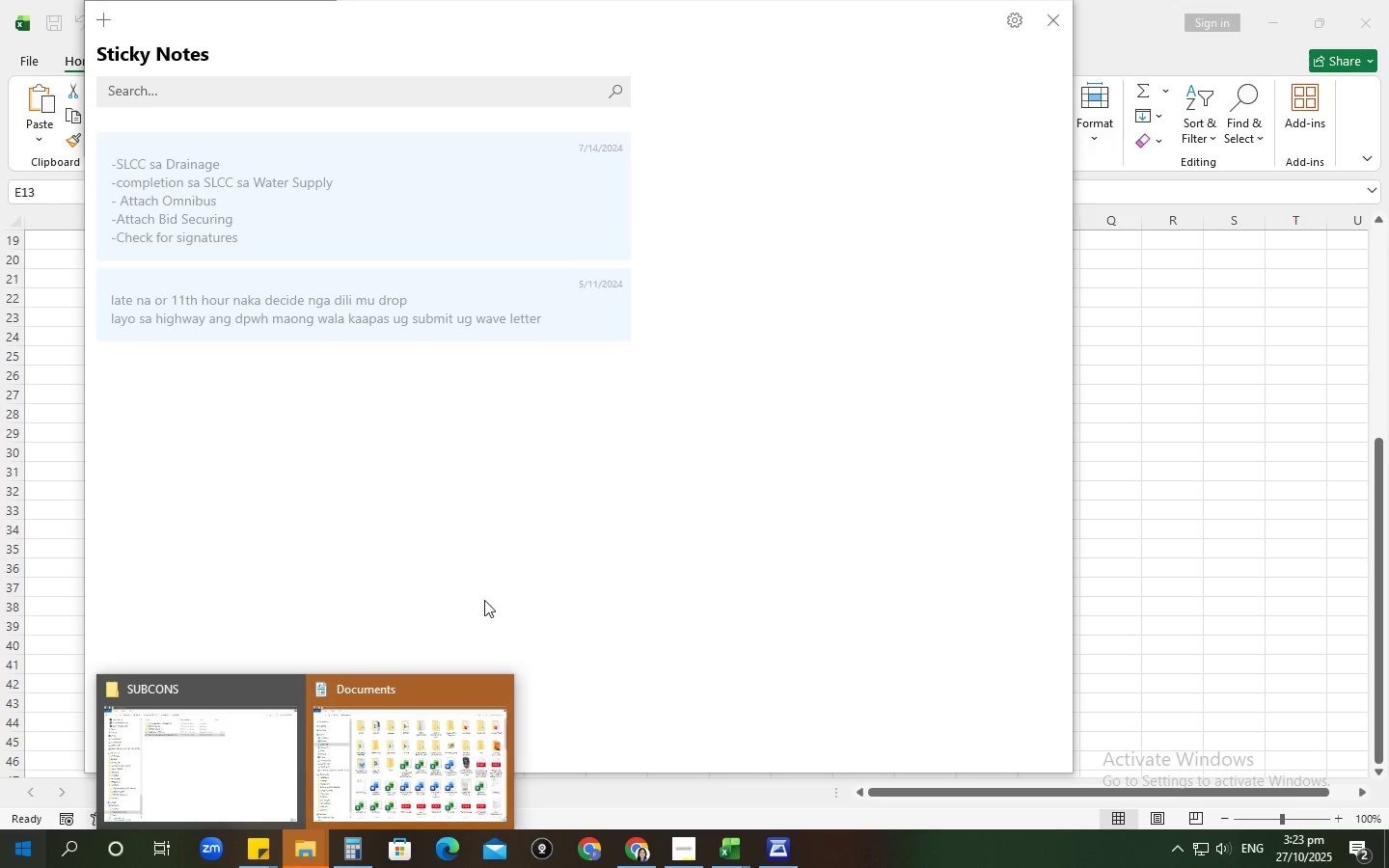 
left_click([385, 736])
 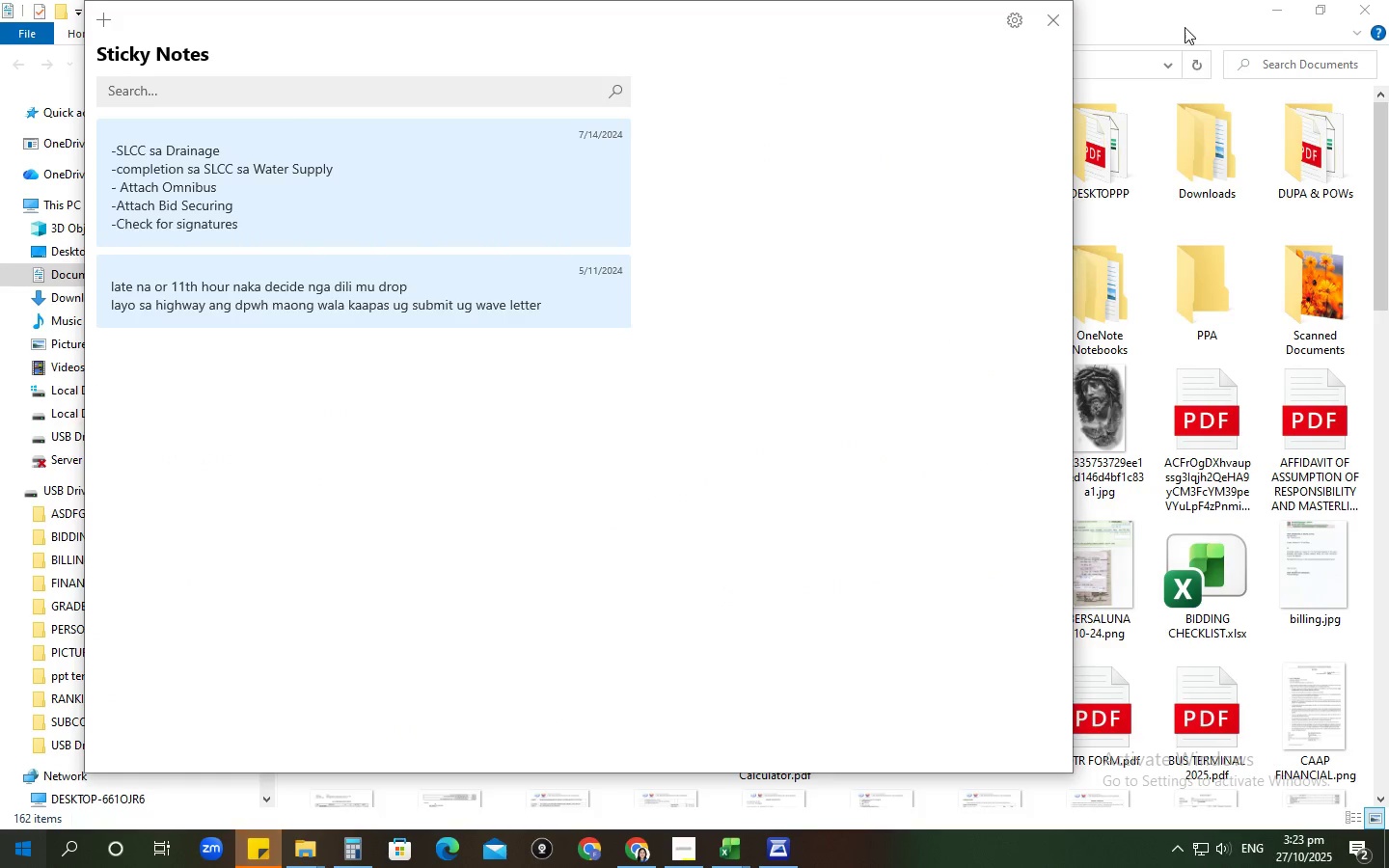 
left_click_drag(start_coordinate=[1057, 10], to_coordinate=[1057, 15])
 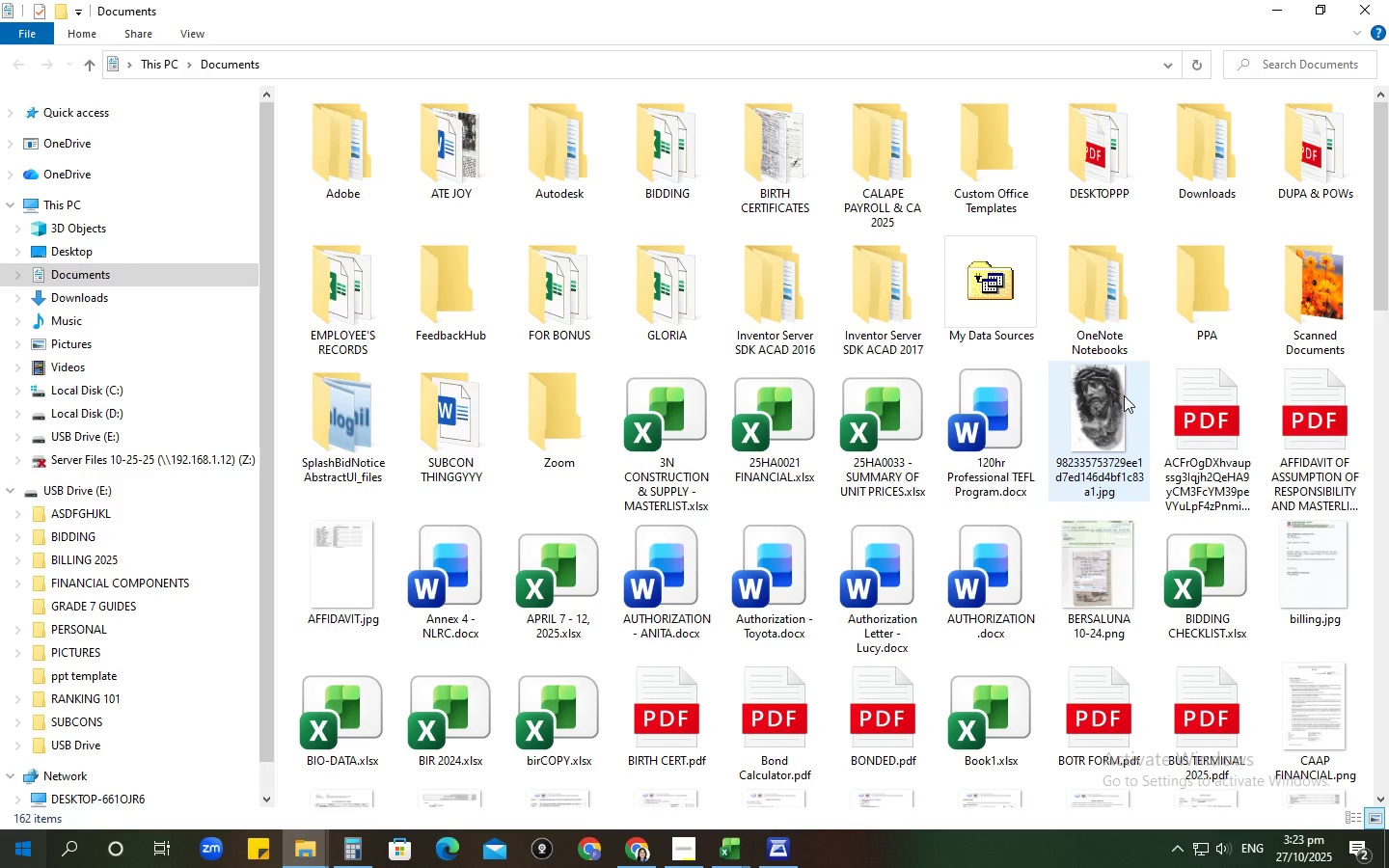 
scroll: coordinate [1148, 632], scroll_direction: down, amount: 5.0
 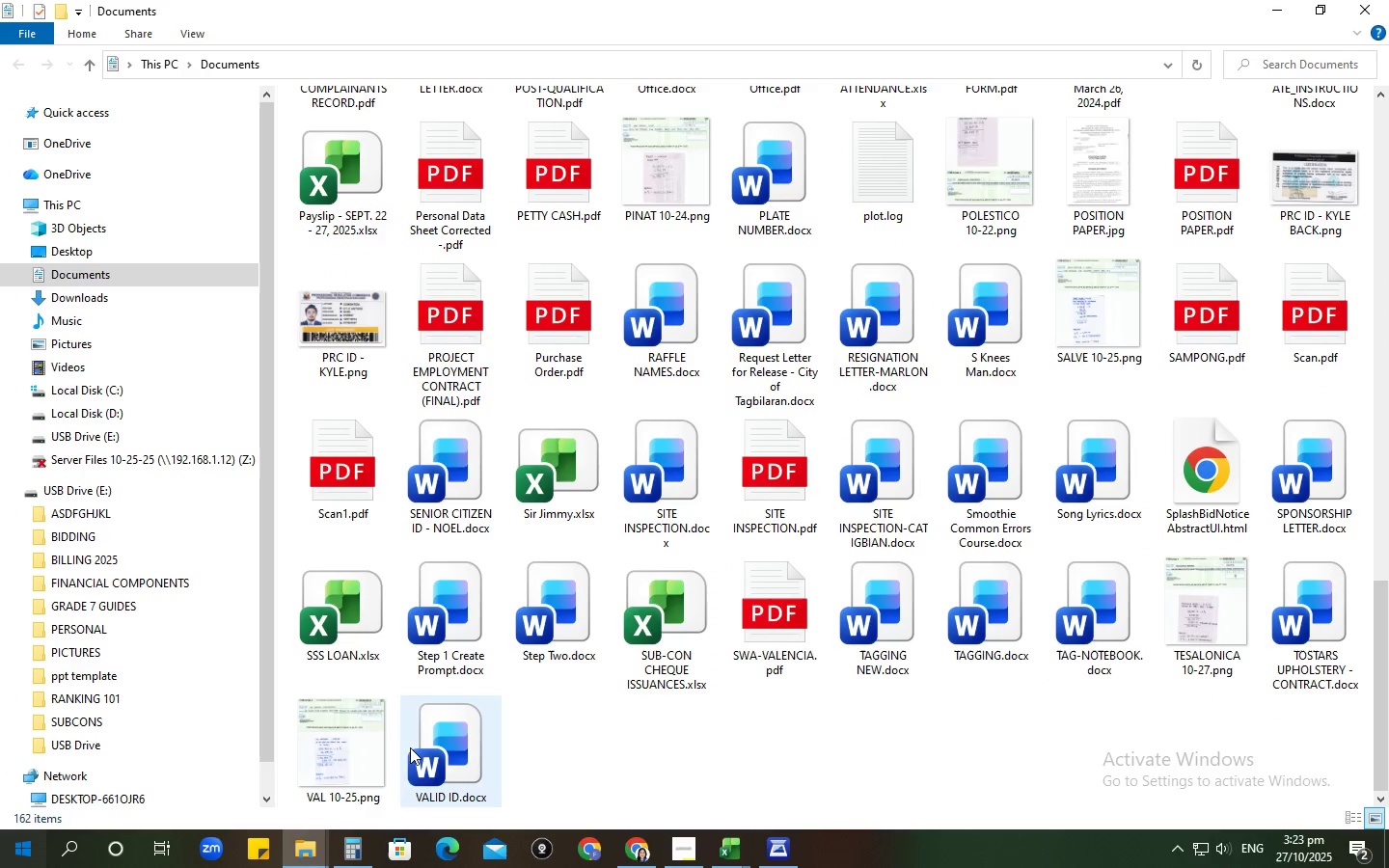 
left_click([1237, 610])
 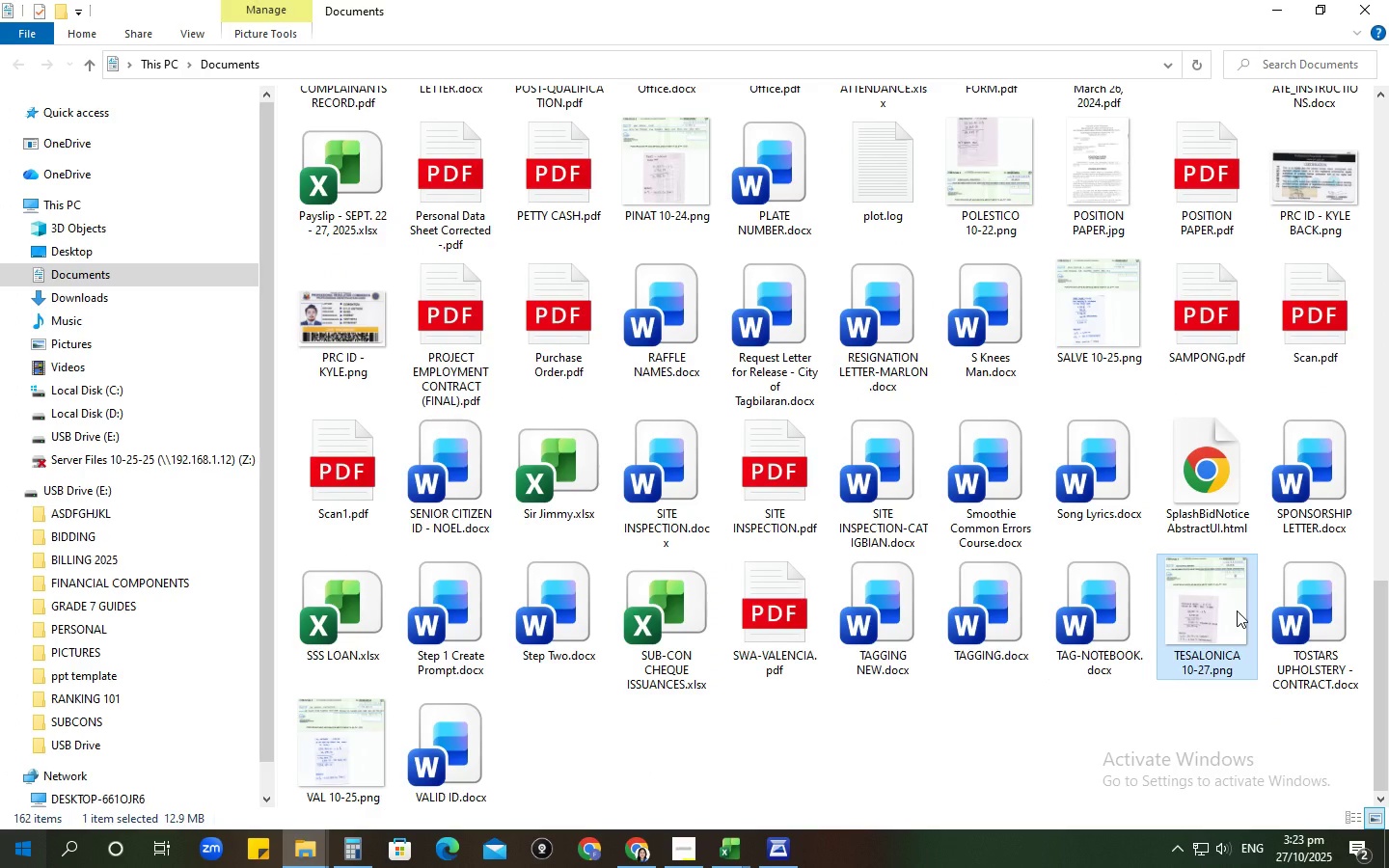 
key(Control+C)
 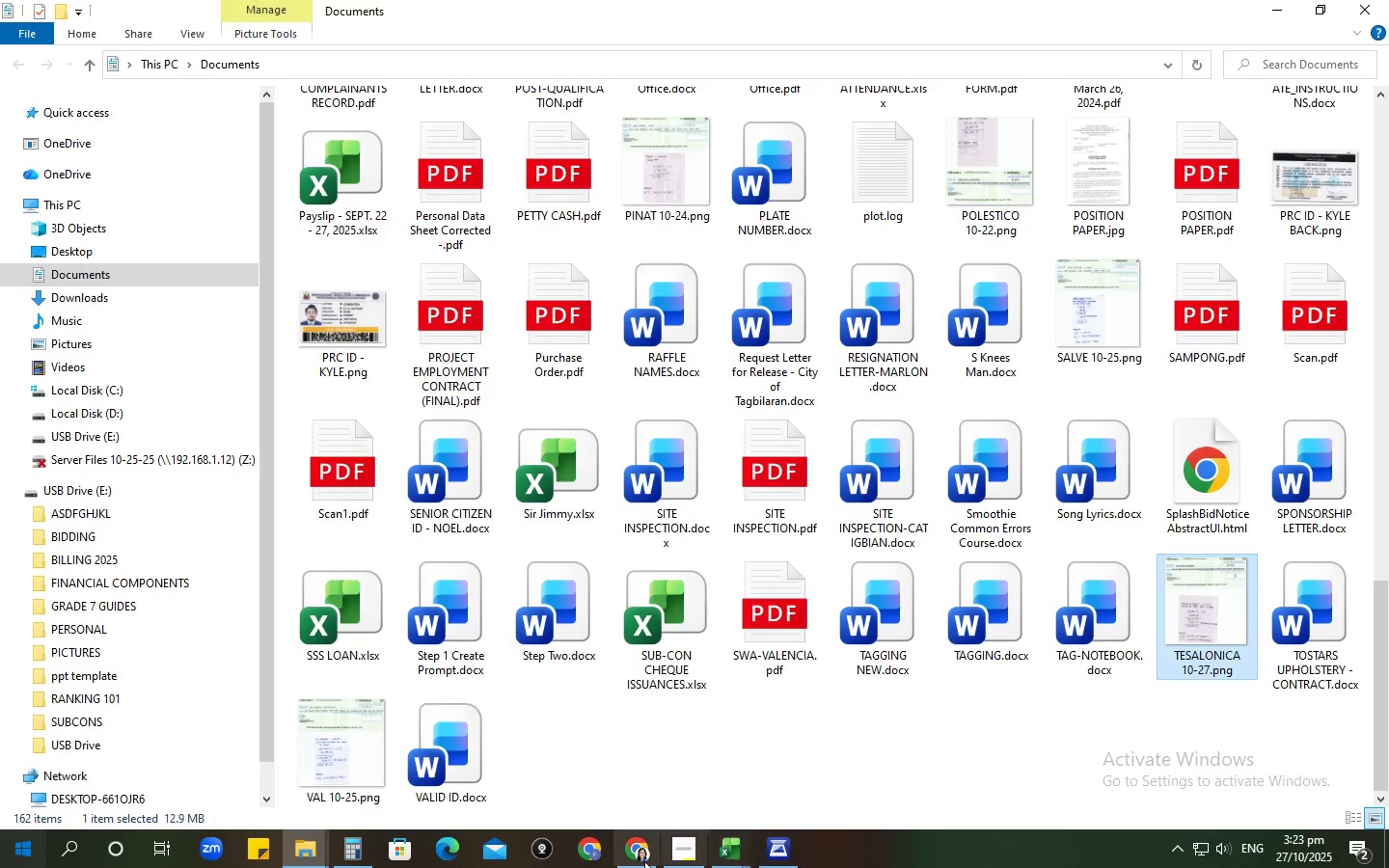 
left_click_drag(start_coordinate=[644, 861], to_coordinate=[652, 865])
 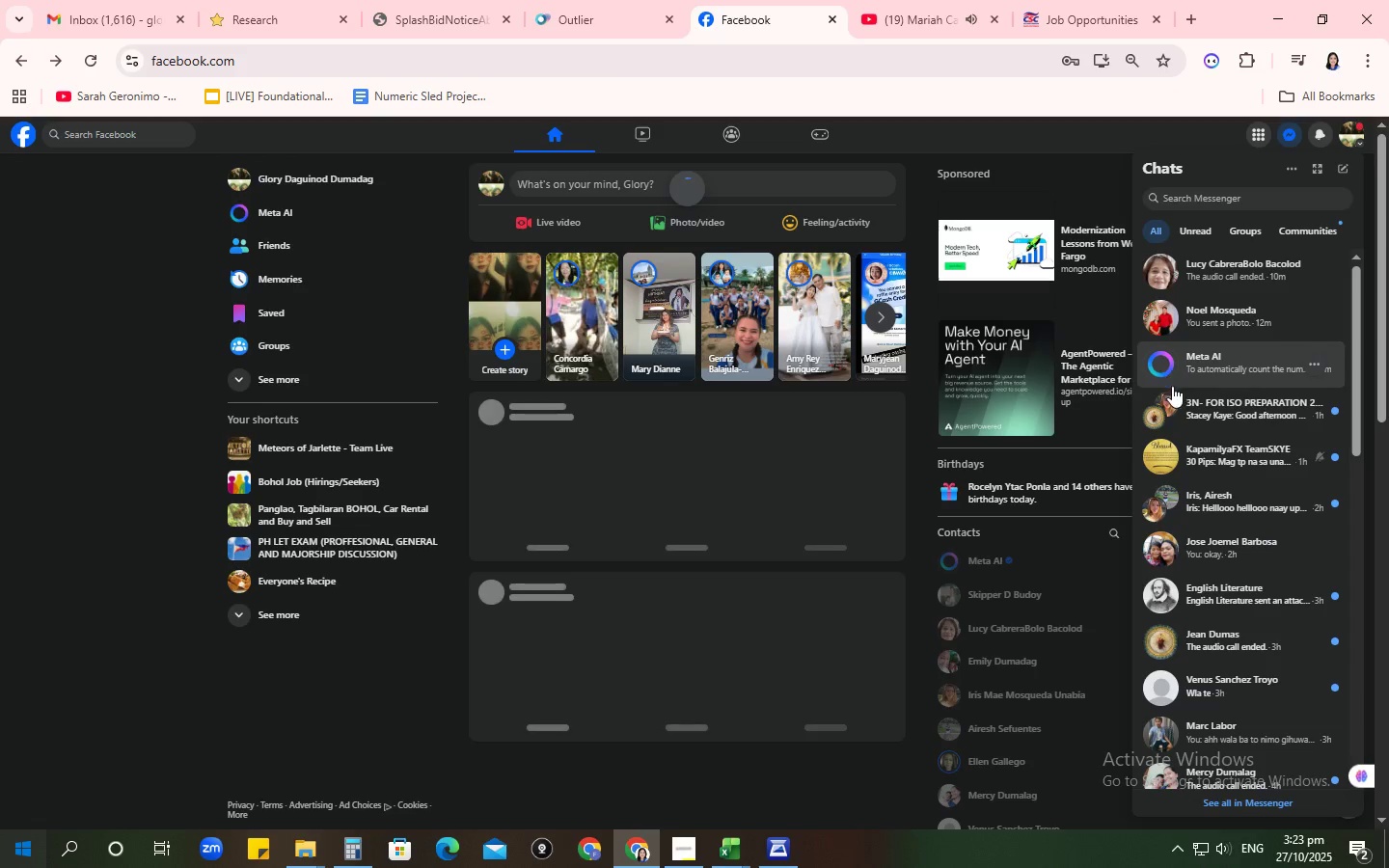 
left_click([1193, 321])
 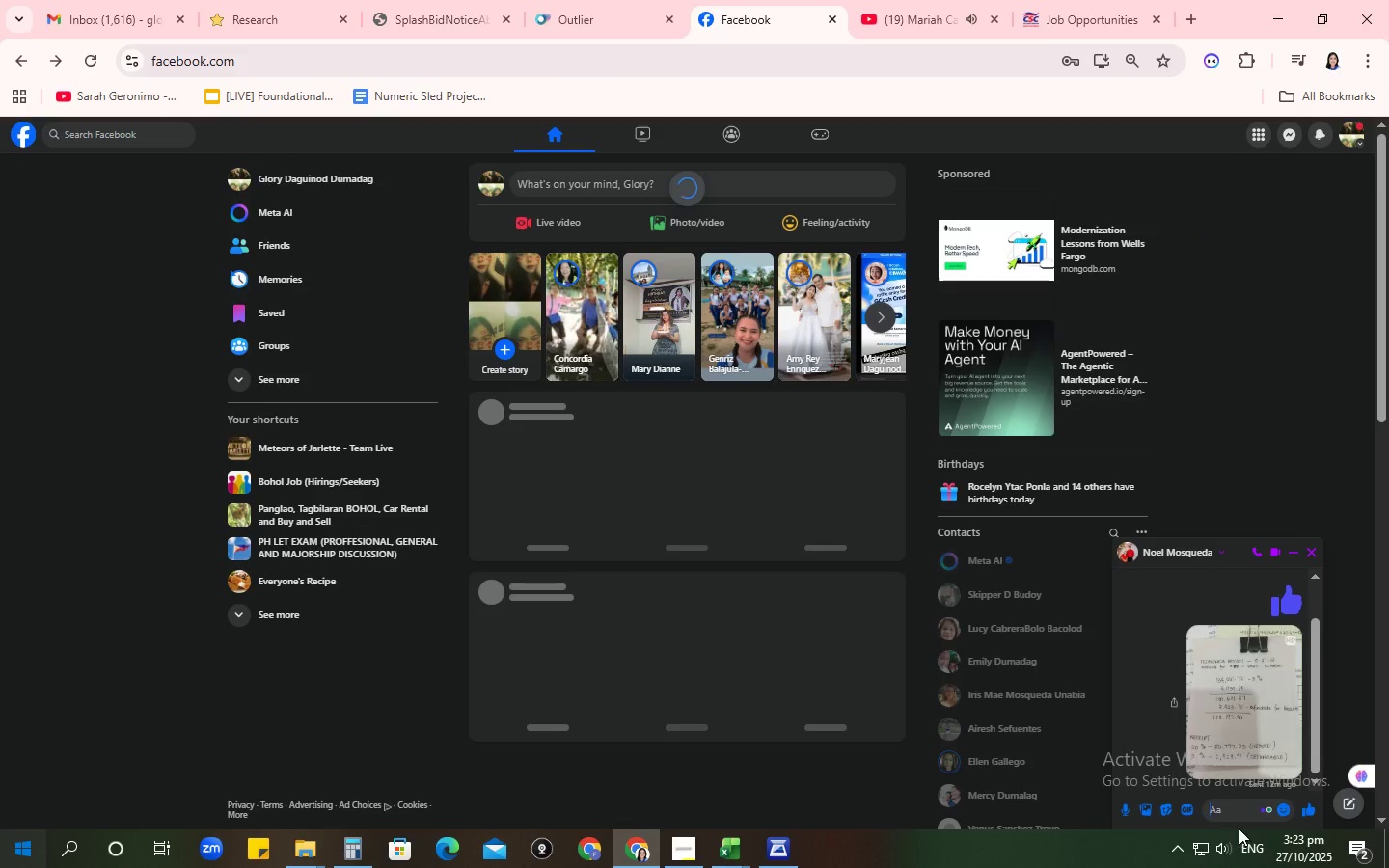 
left_click([1236, 821])
 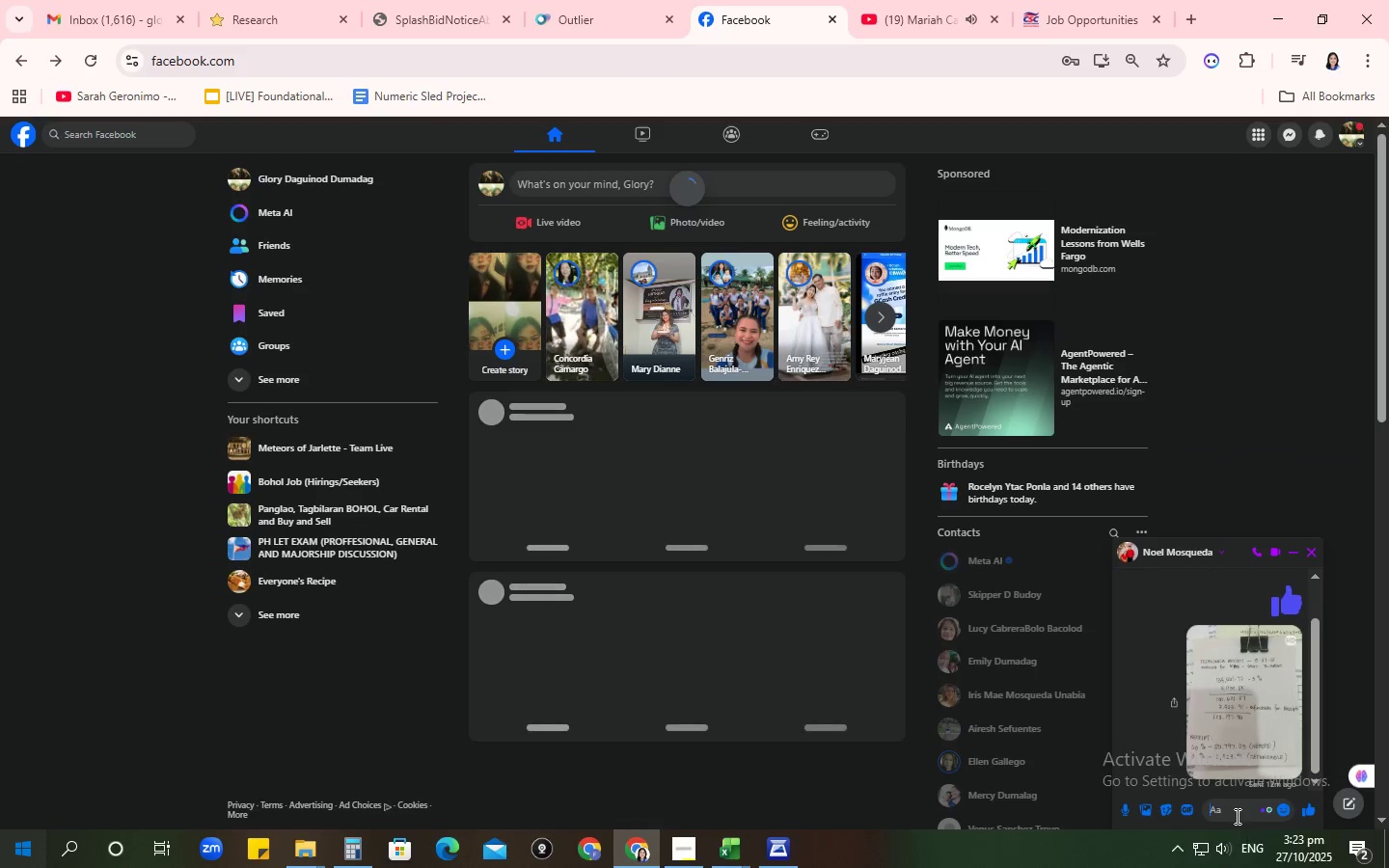 
key(Control+V)
 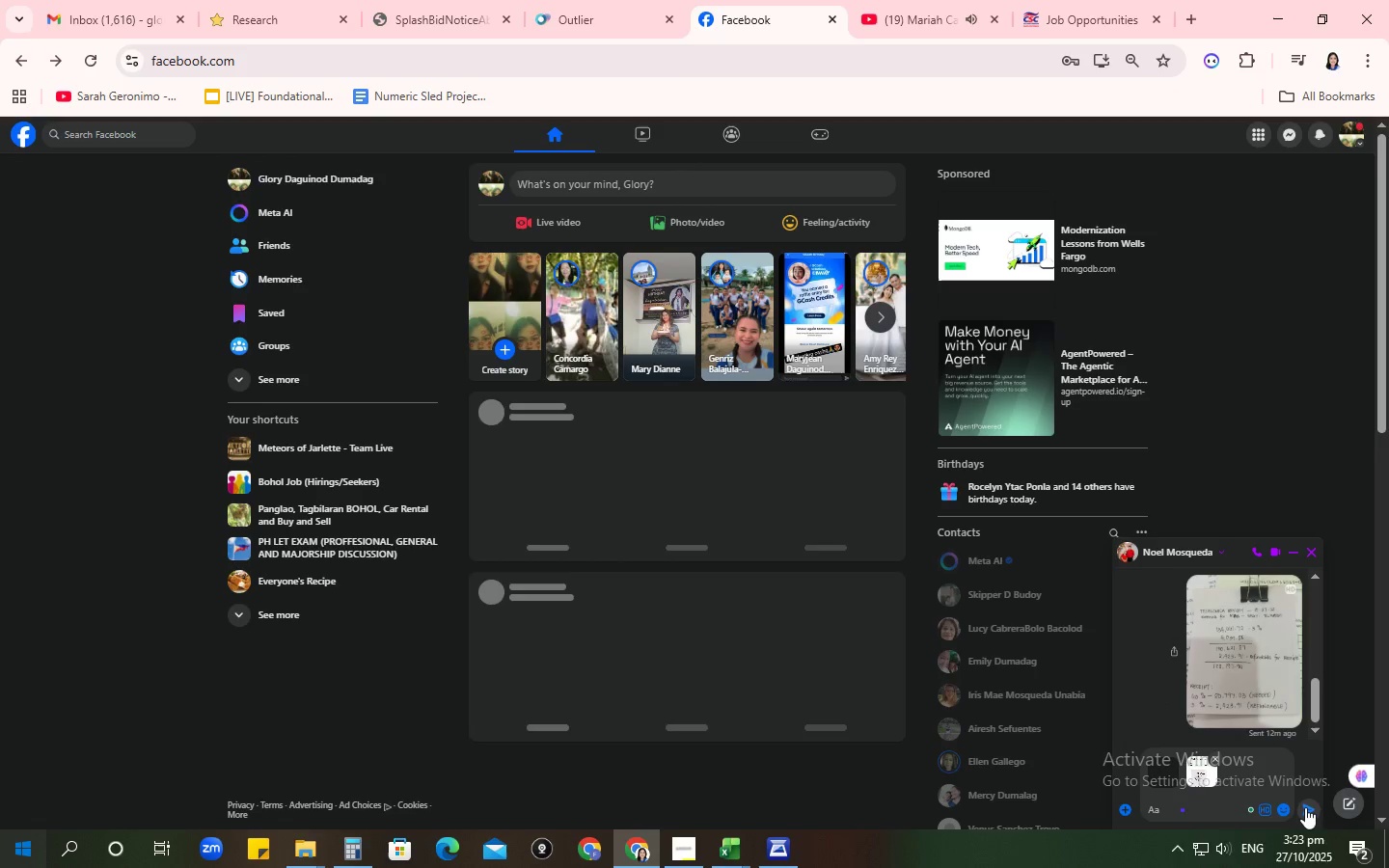 
left_click([1305, 807])
 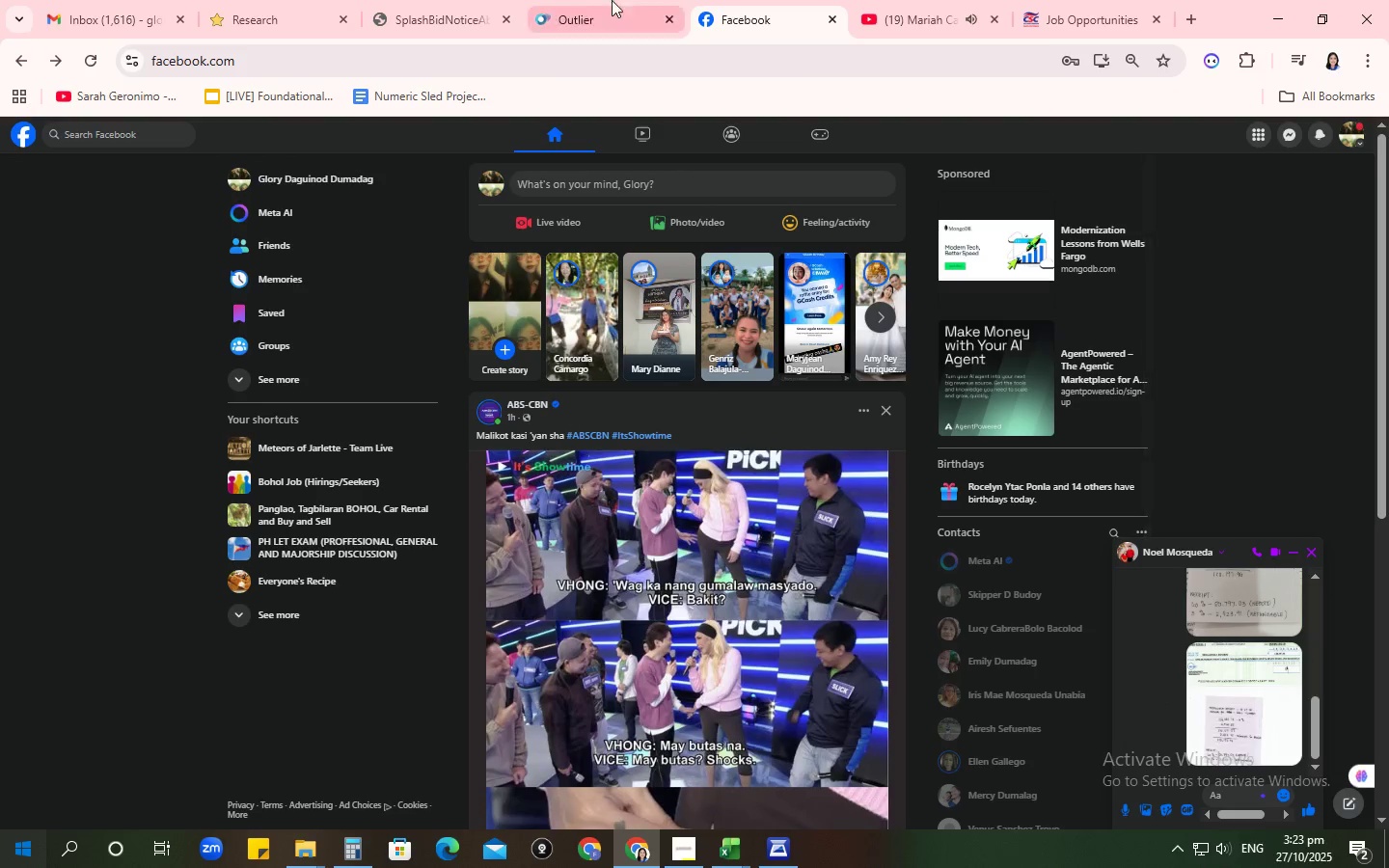 
double_click([365, 0])
 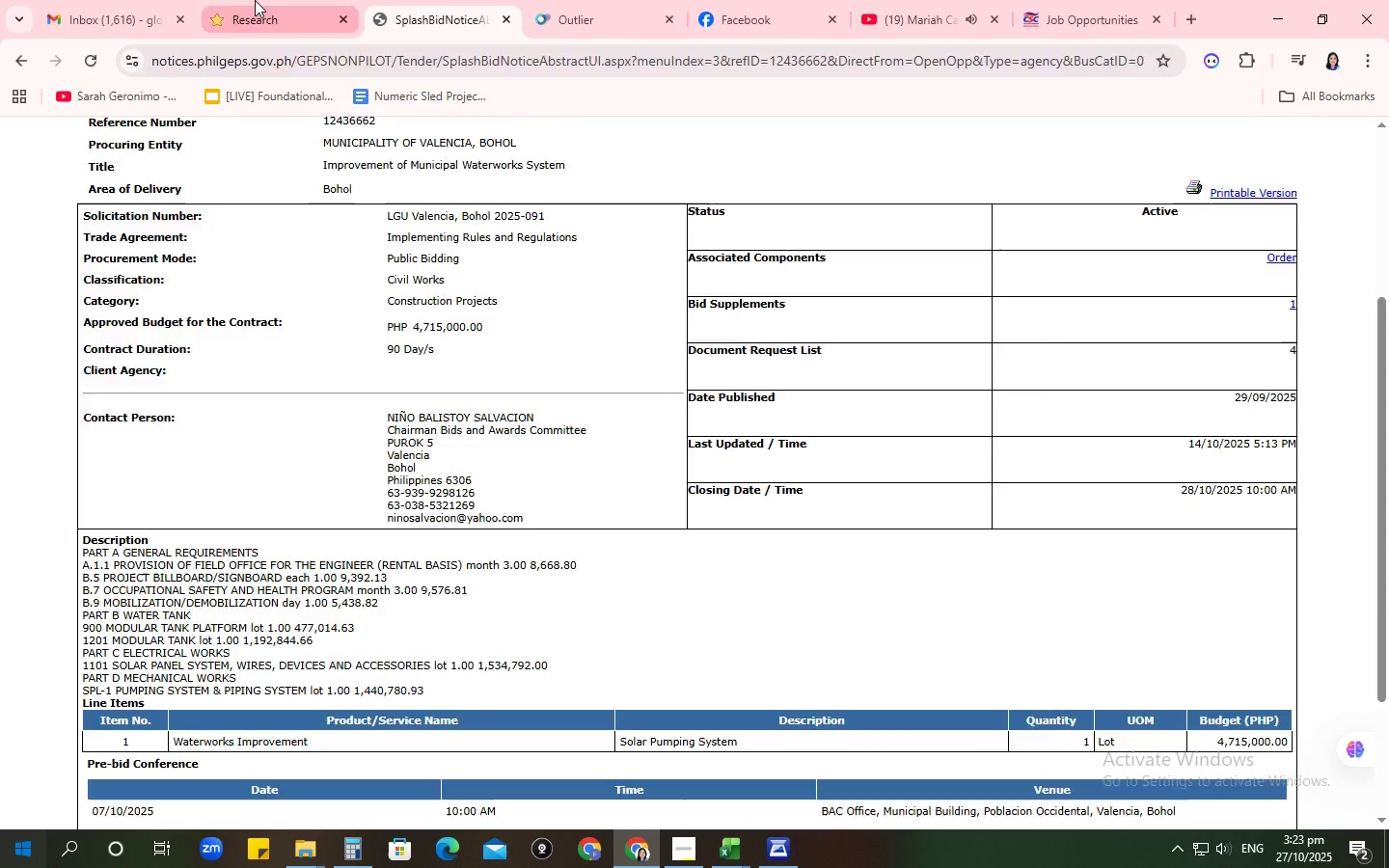 
left_click([255, 0])
 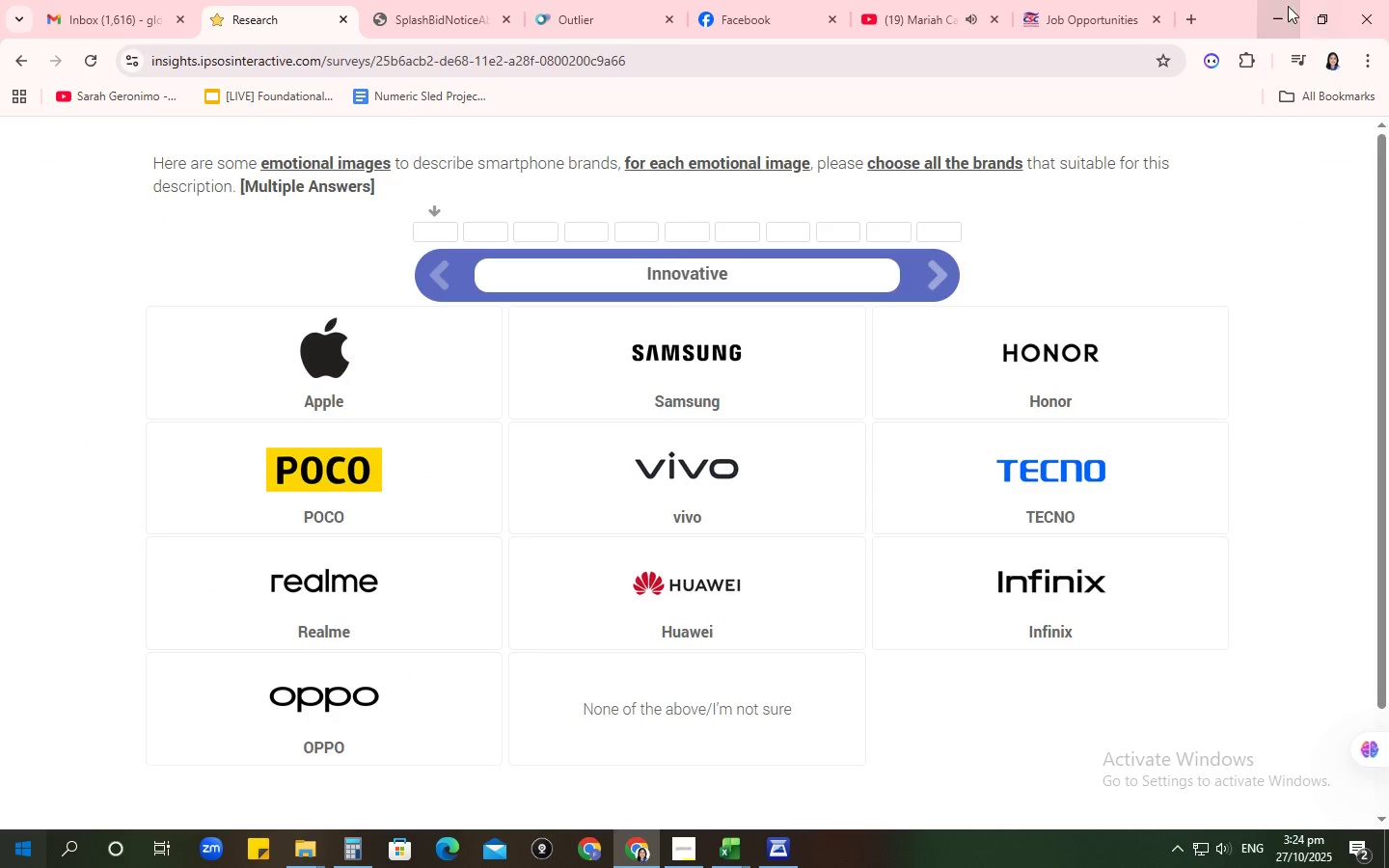 
left_click([1282, 7])
 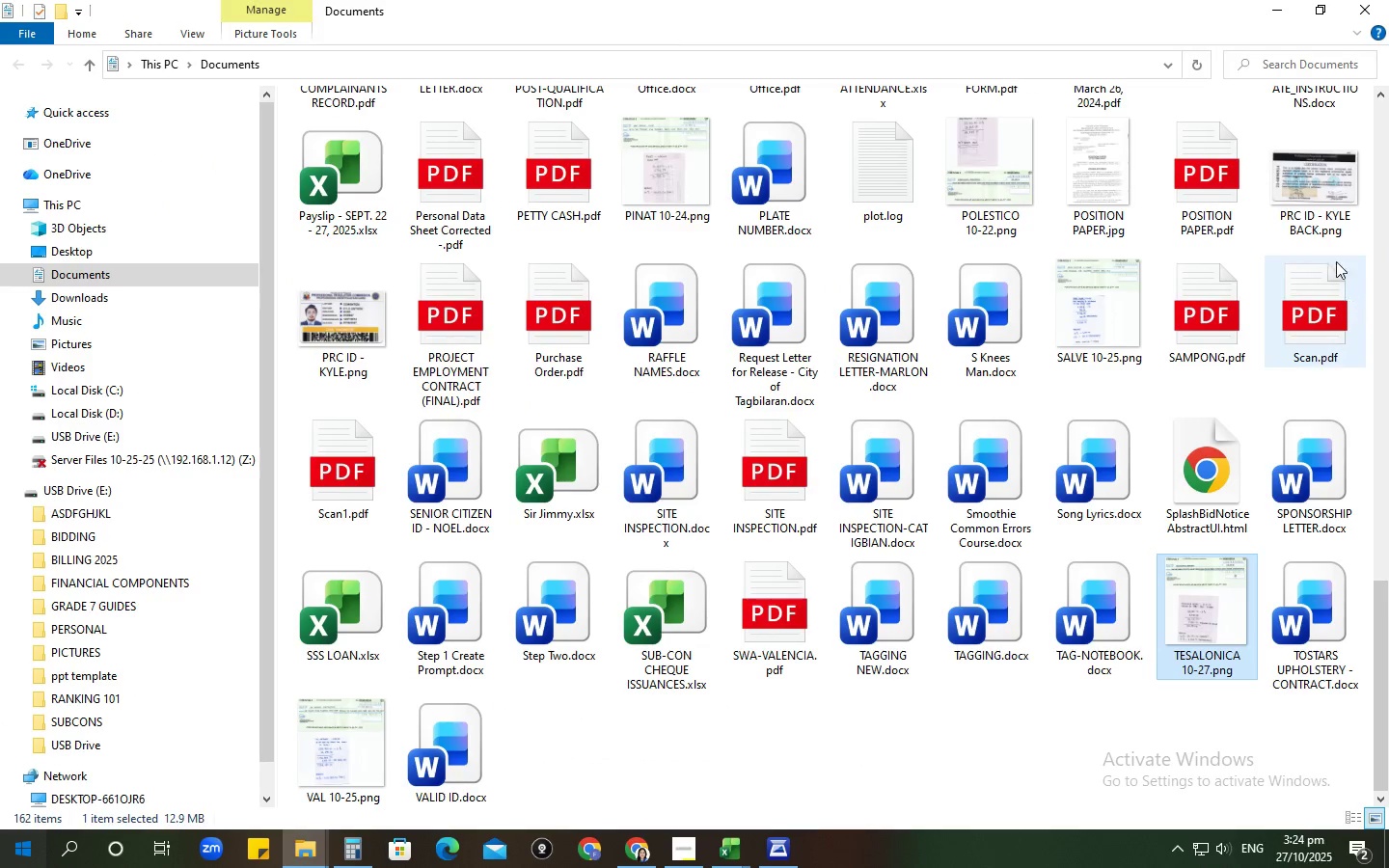 
mouse_move([1342, 8])
 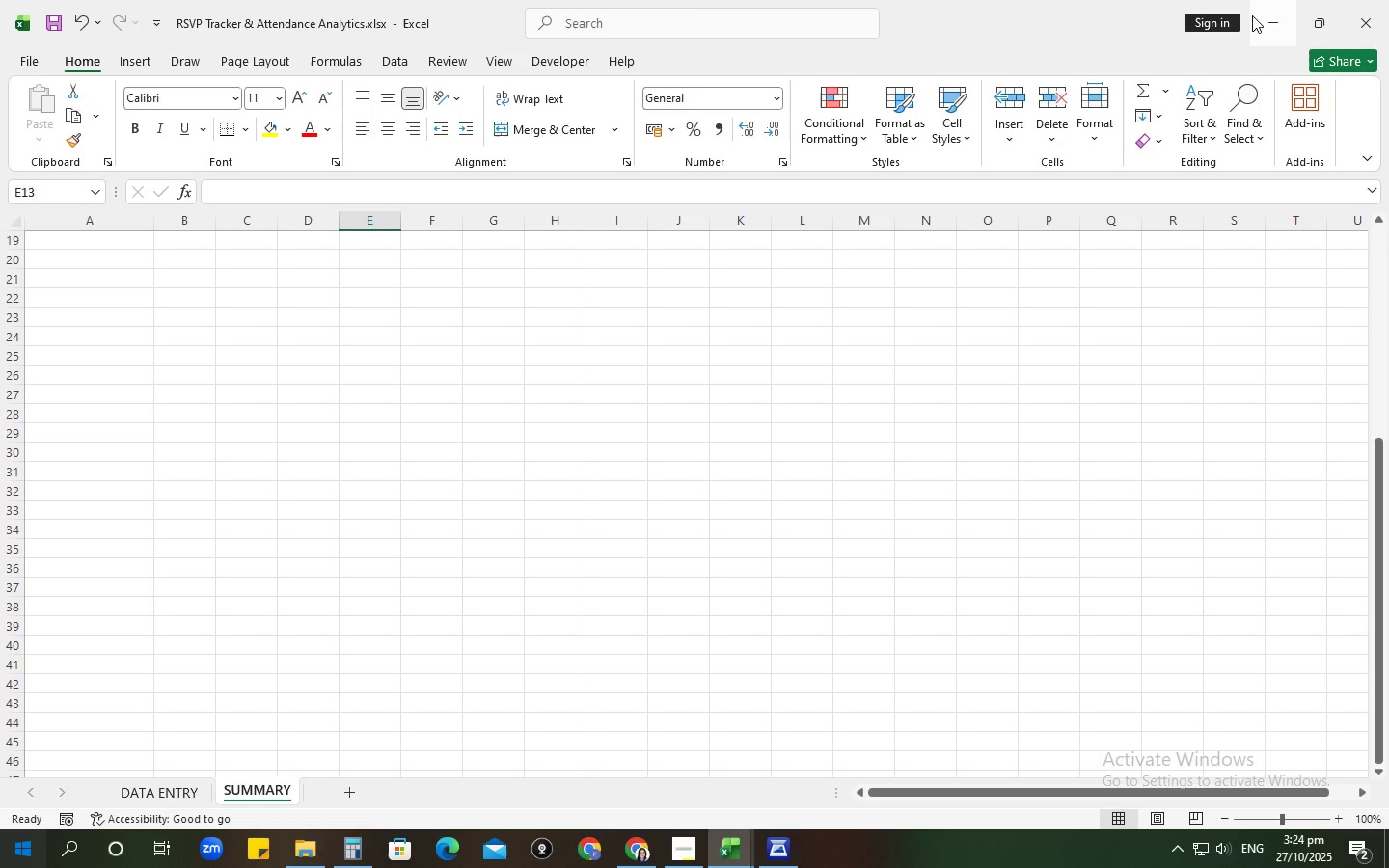 
wait(7.88)
 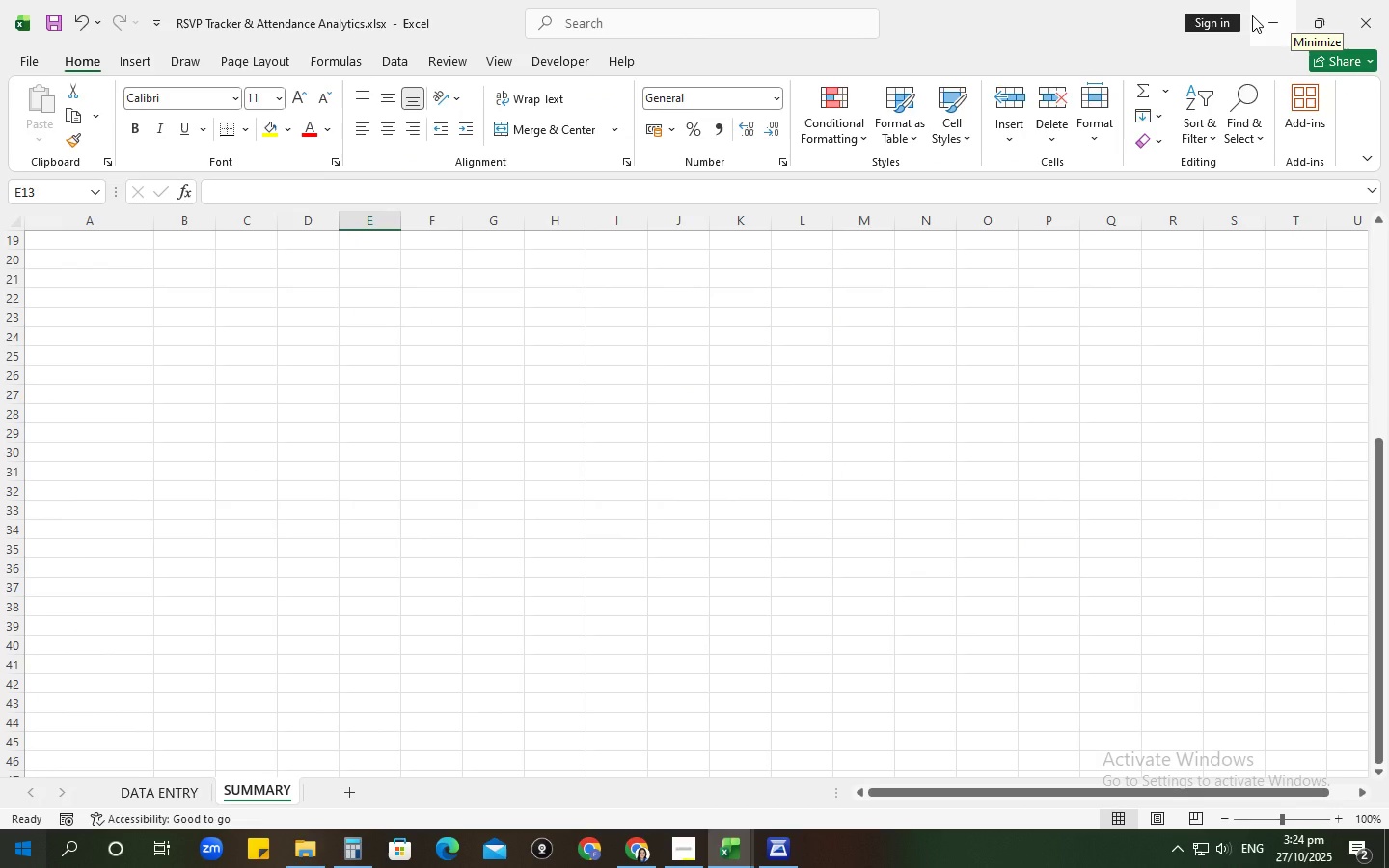 
scroll: coordinate [560, 429], scroll_direction: up, amount: 9.0
 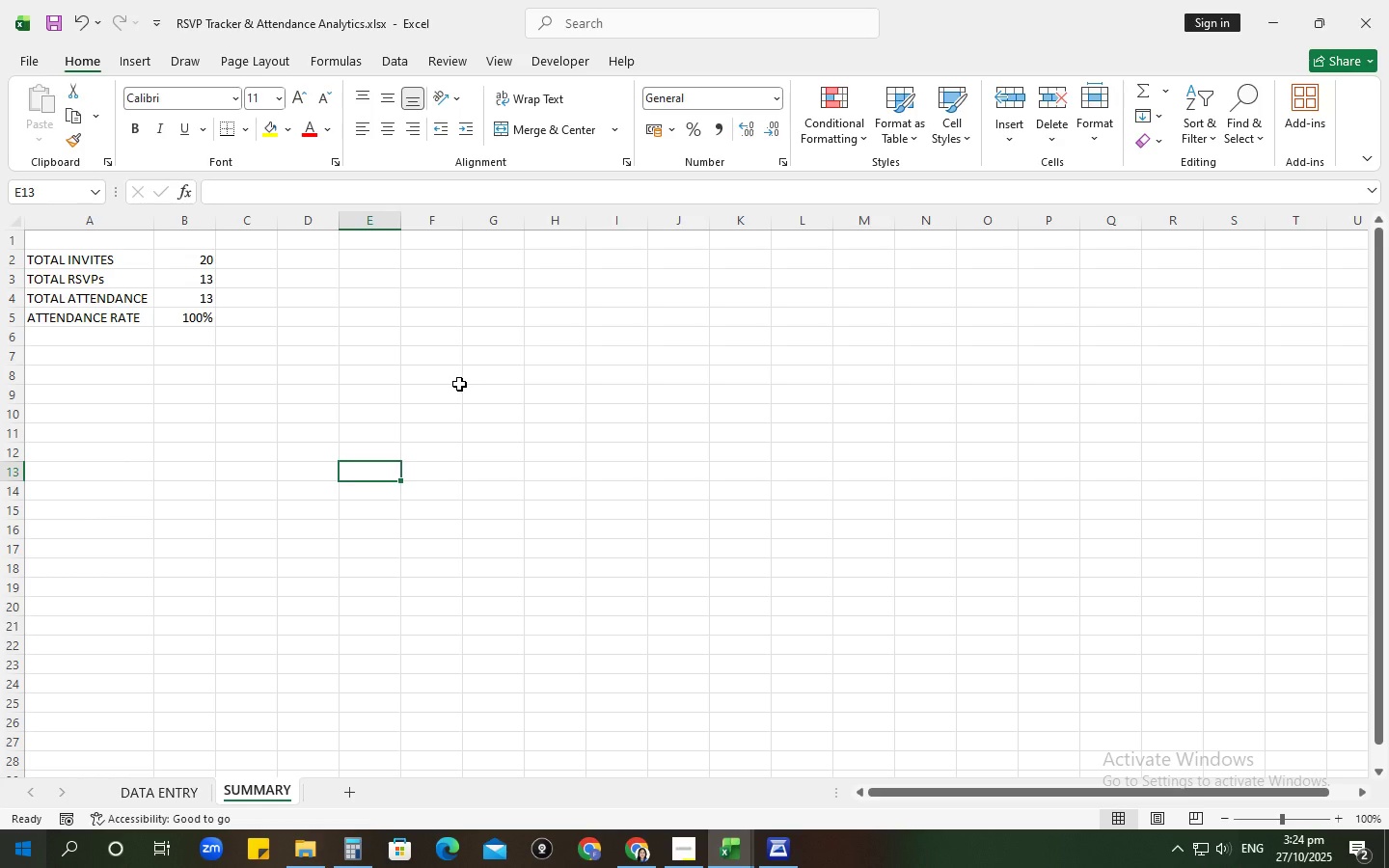 
wait(6.06)
 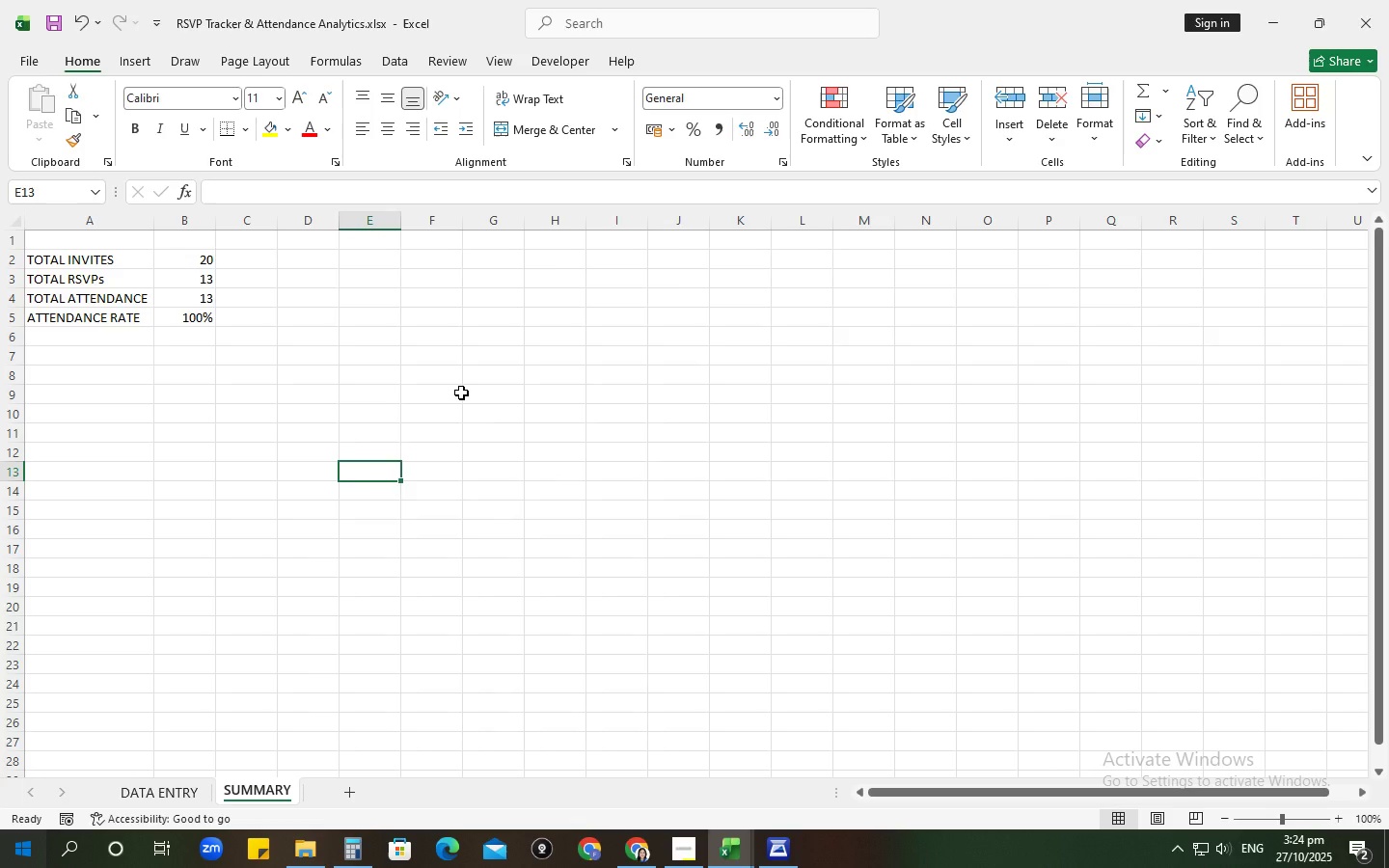 
left_click([91, 378])
 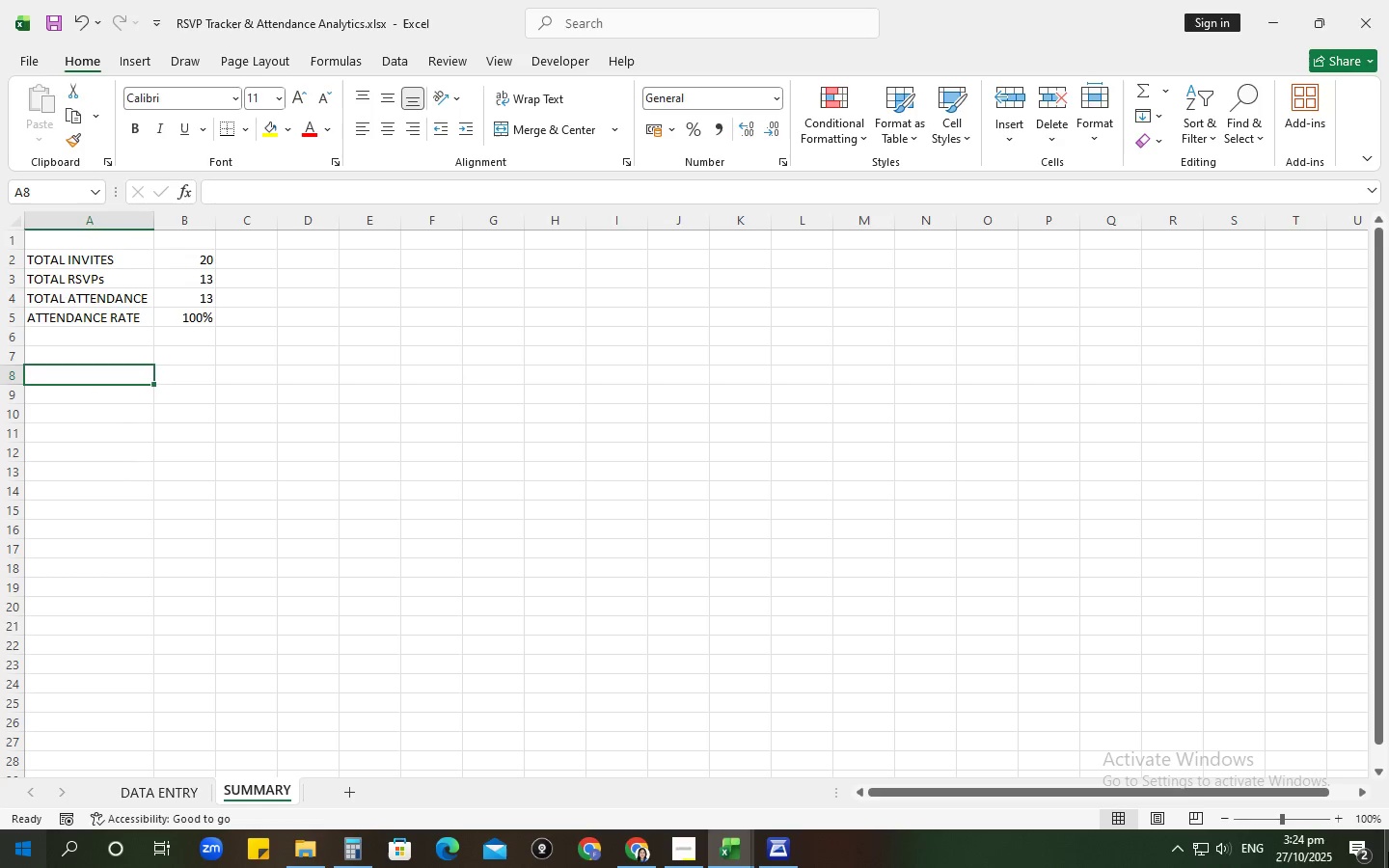 
wait(6.21)
 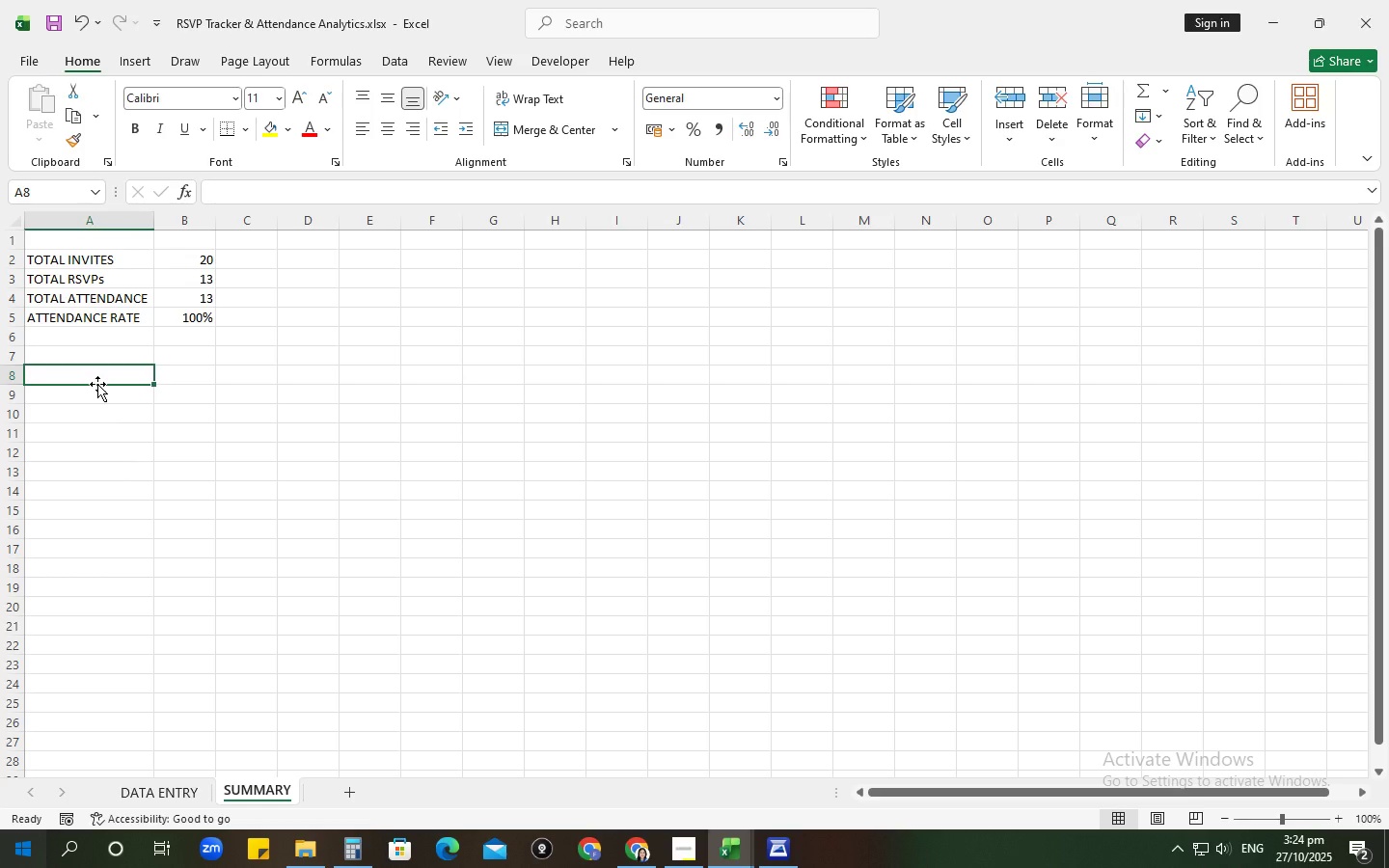 
left_click([148, 794])
 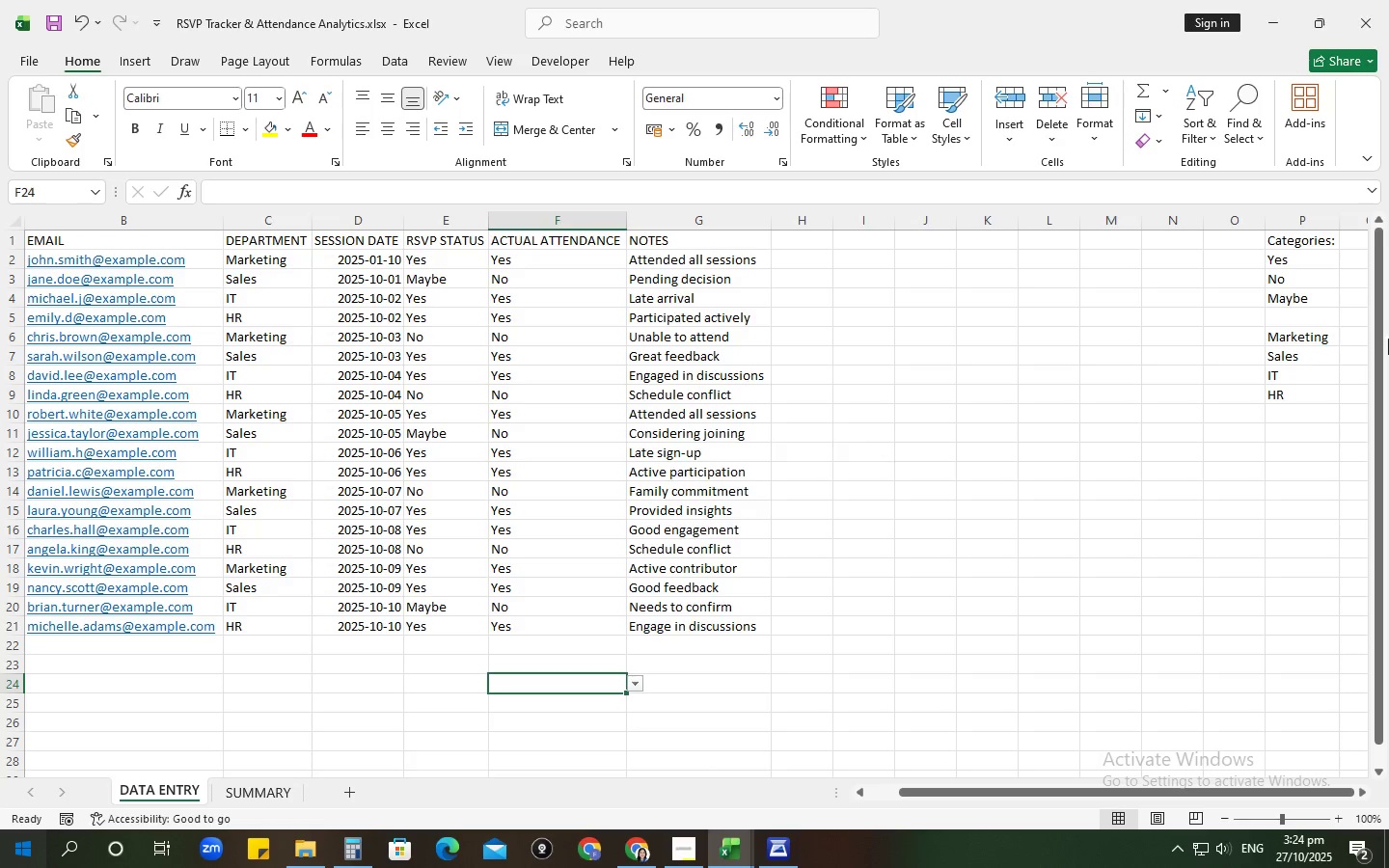 
left_click_drag(start_coordinate=[1284, 333], to_coordinate=[1284, 400])
 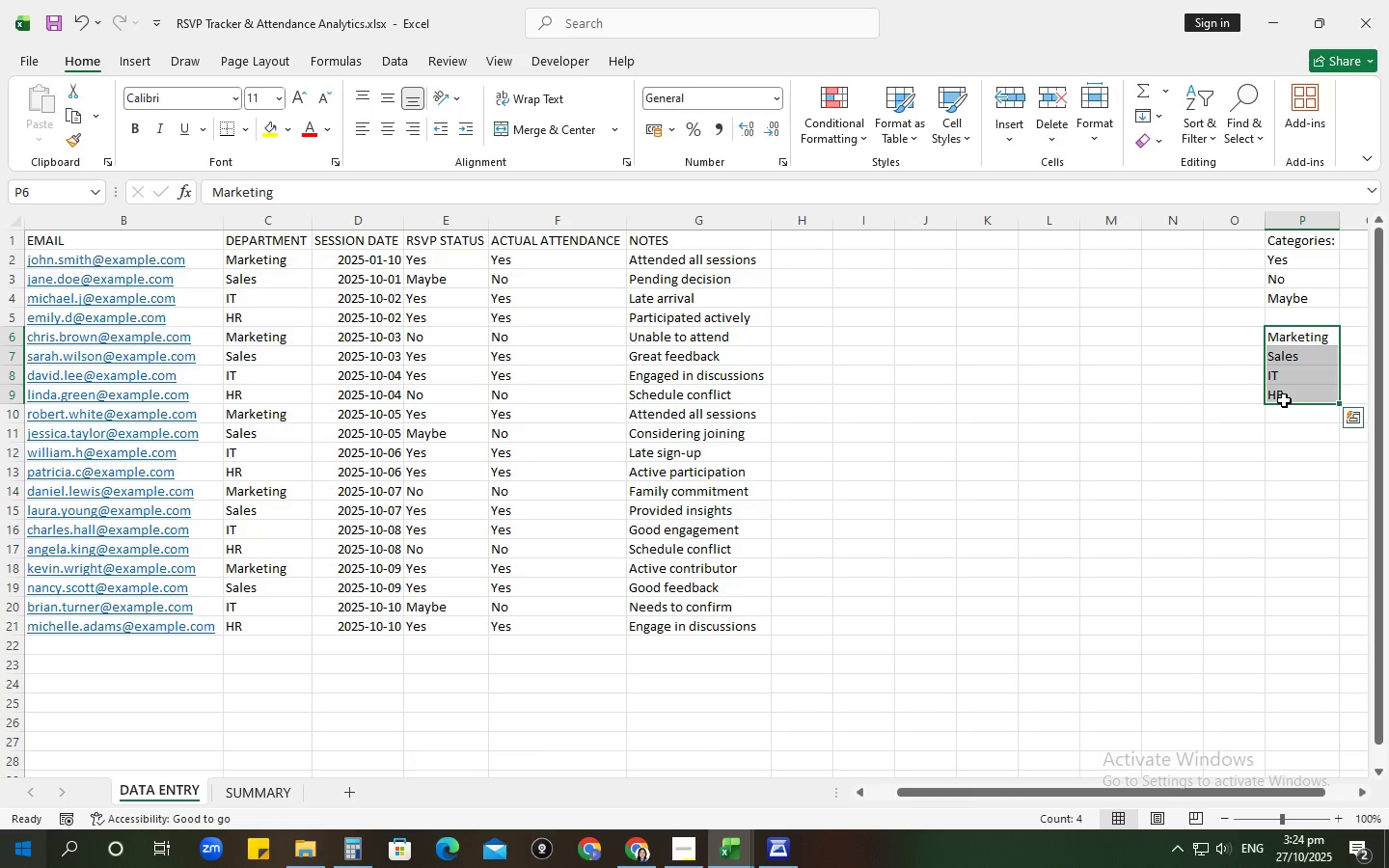 
key(Control+C)
 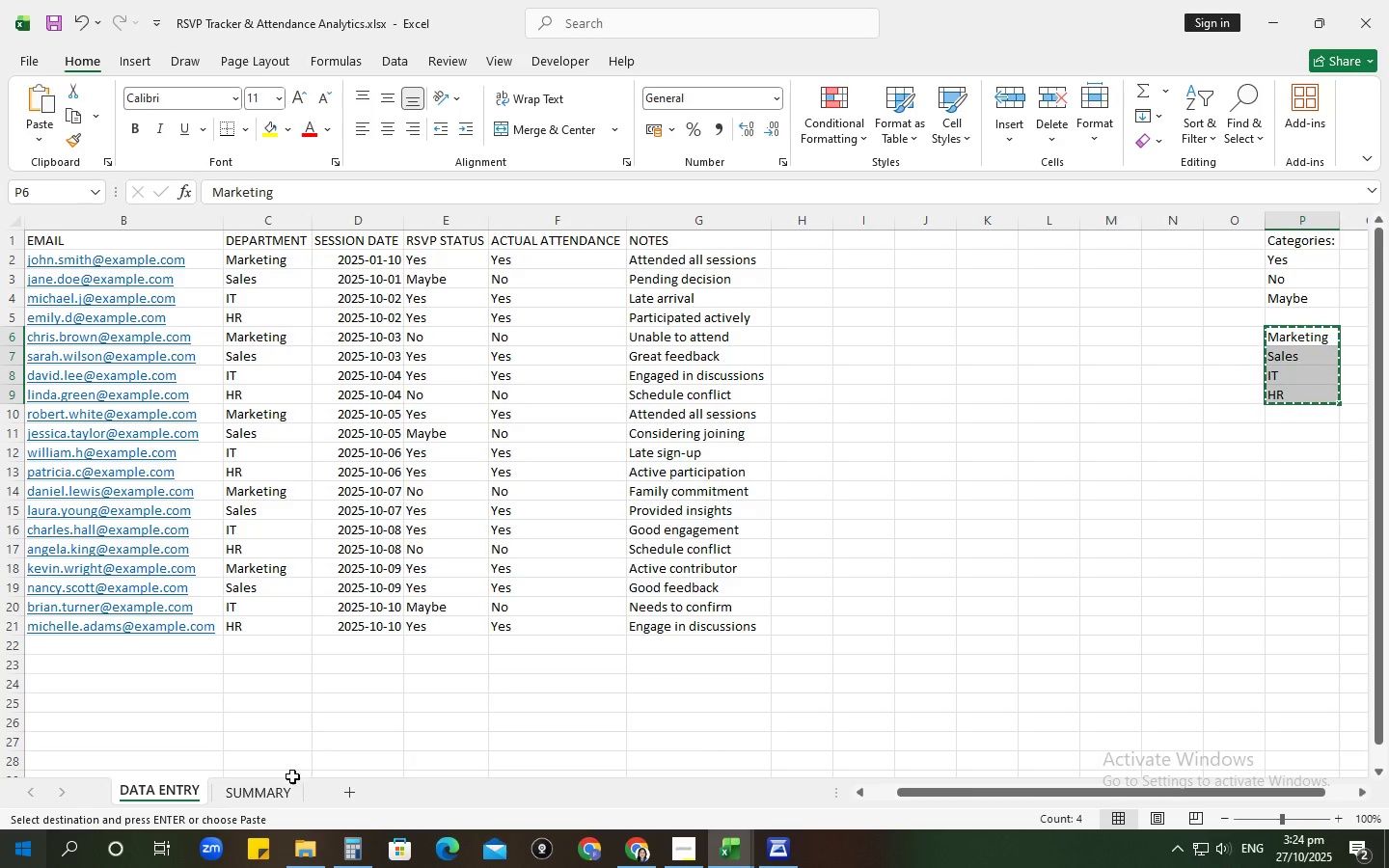 
left_click([260, 793])
 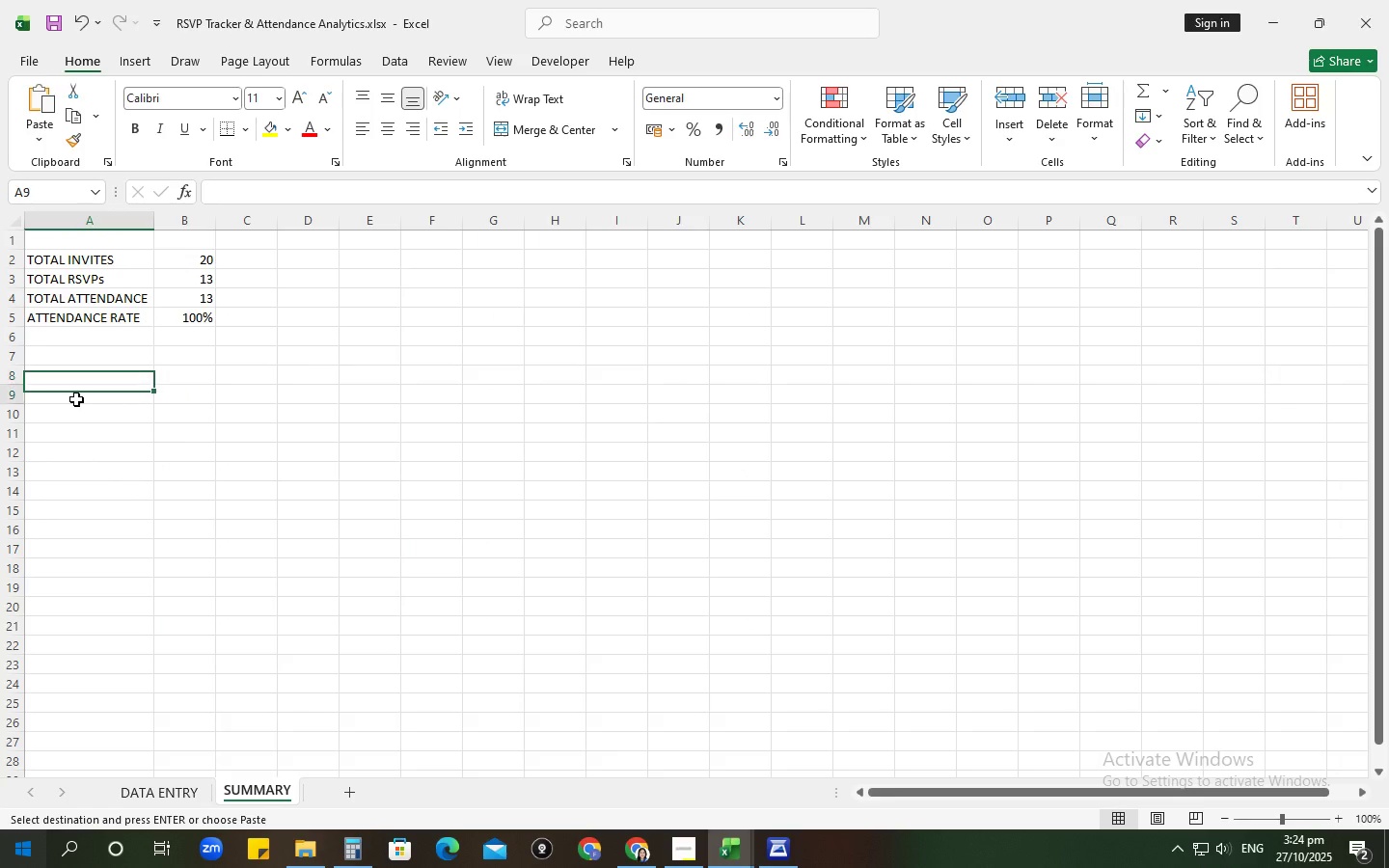 
key(Control+V)
 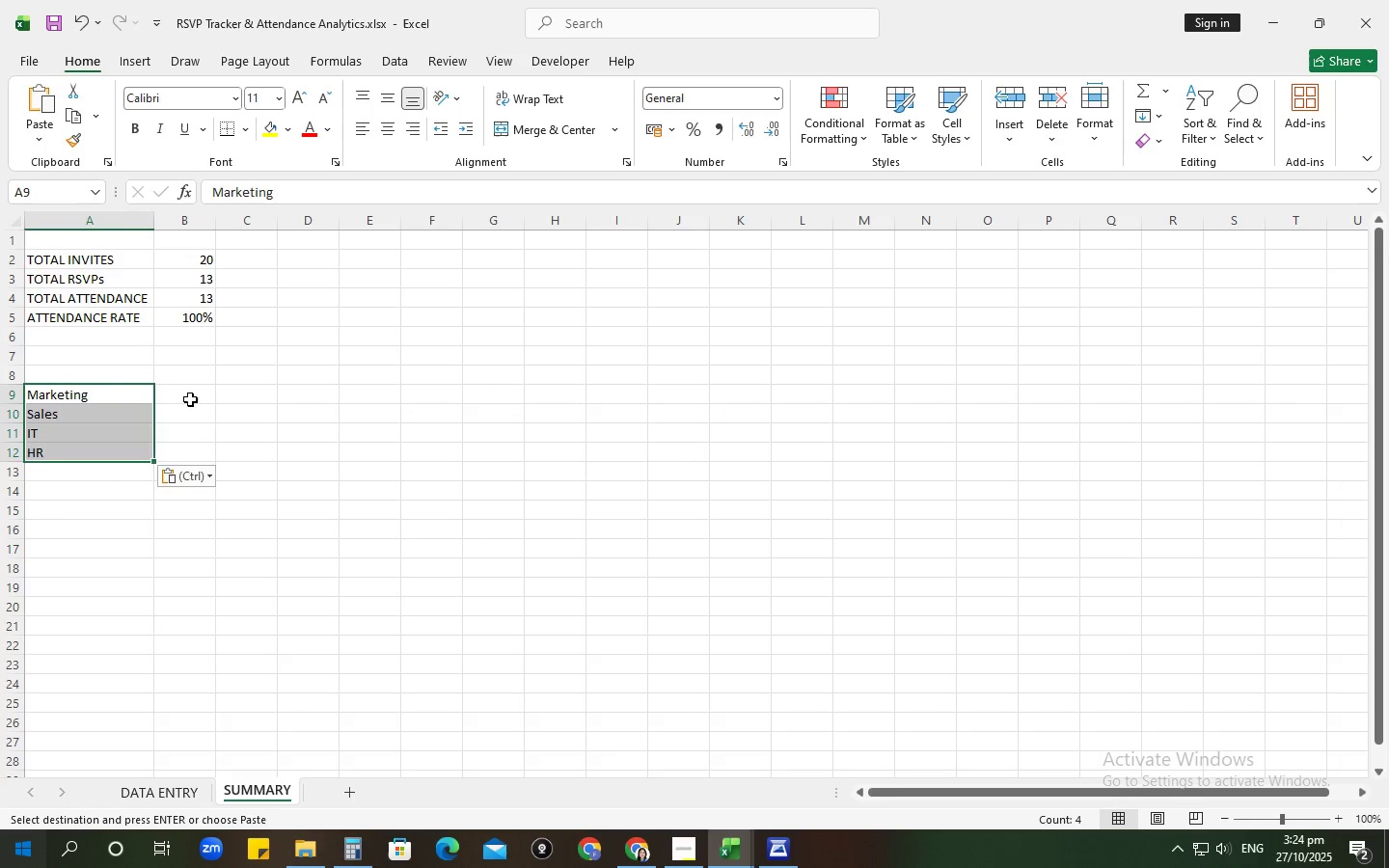 
left_click_drag(start_coordinate=[190, 393], to_coordinate=[192, 402])
 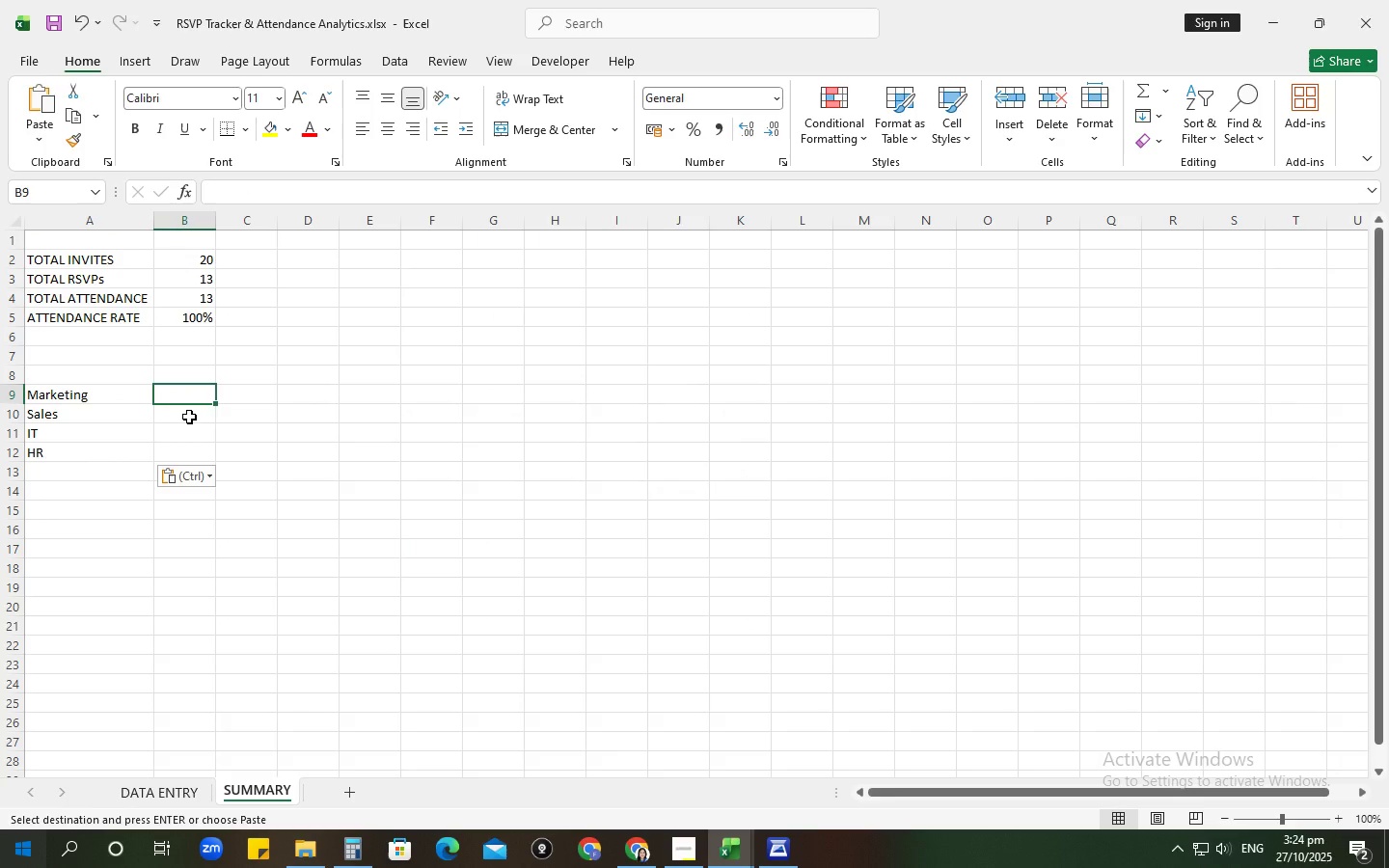 
key(Equal)
 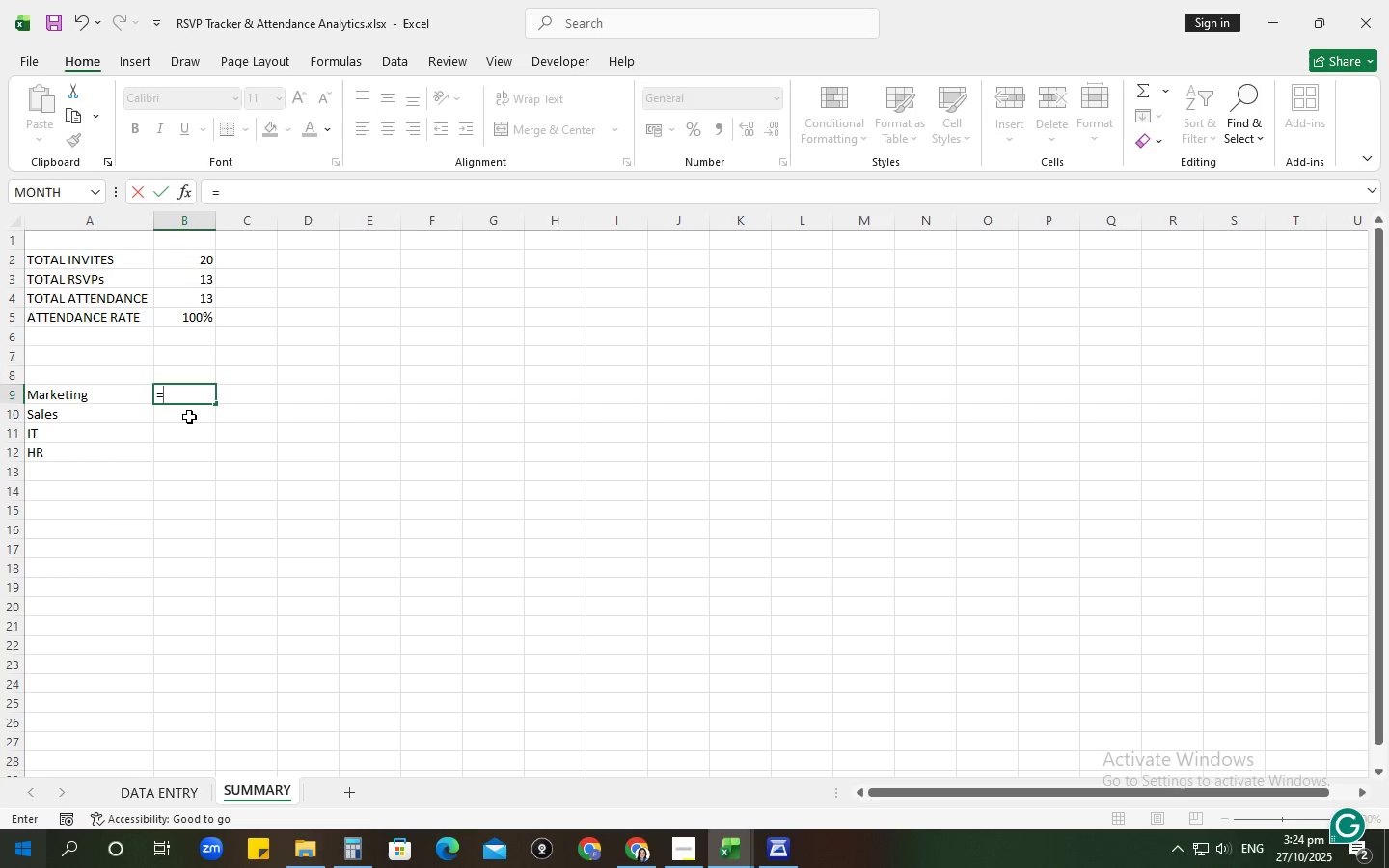 
wait(6.81)
 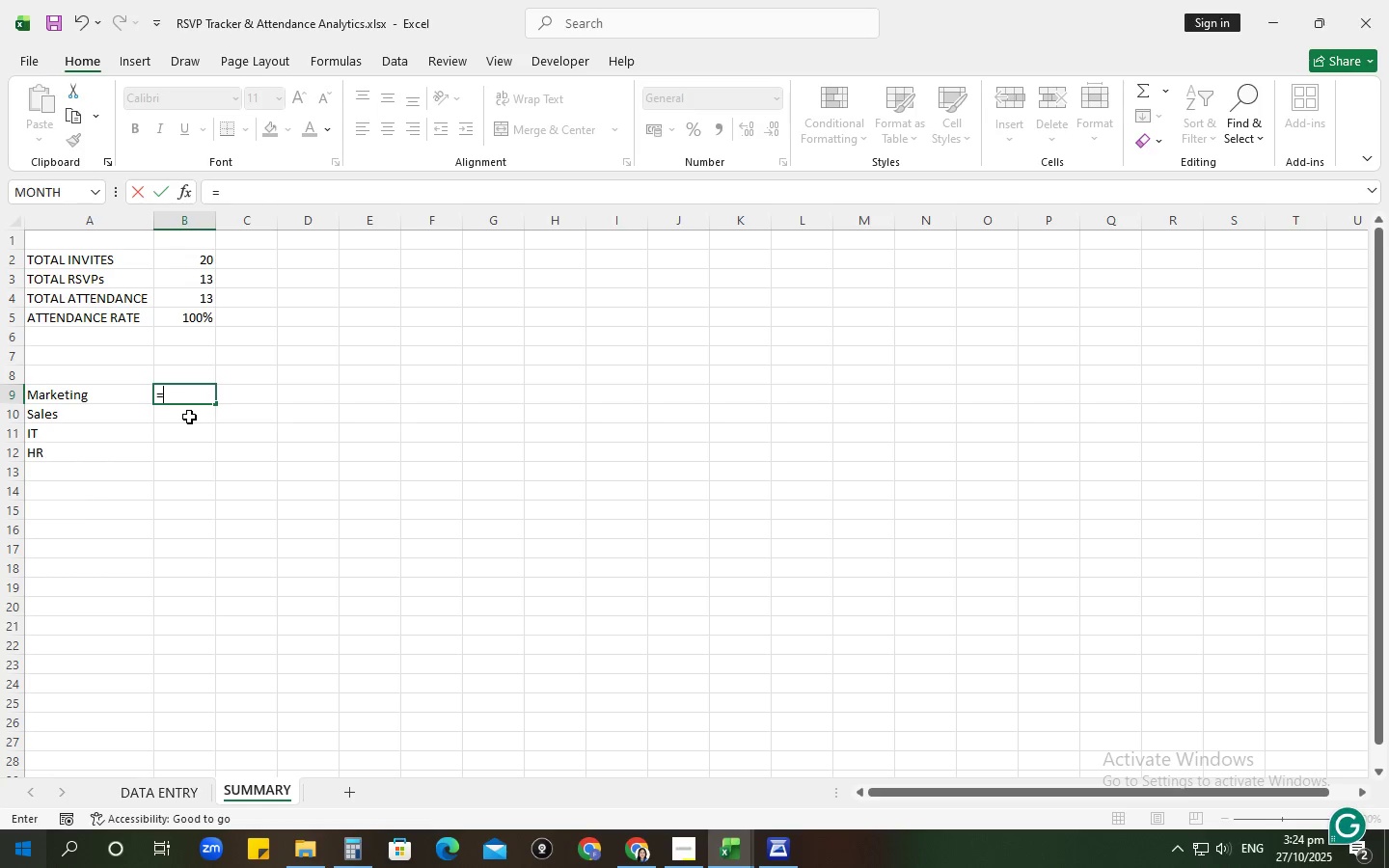 
type(D)
key(Backspace)
type(COUNTIF()
 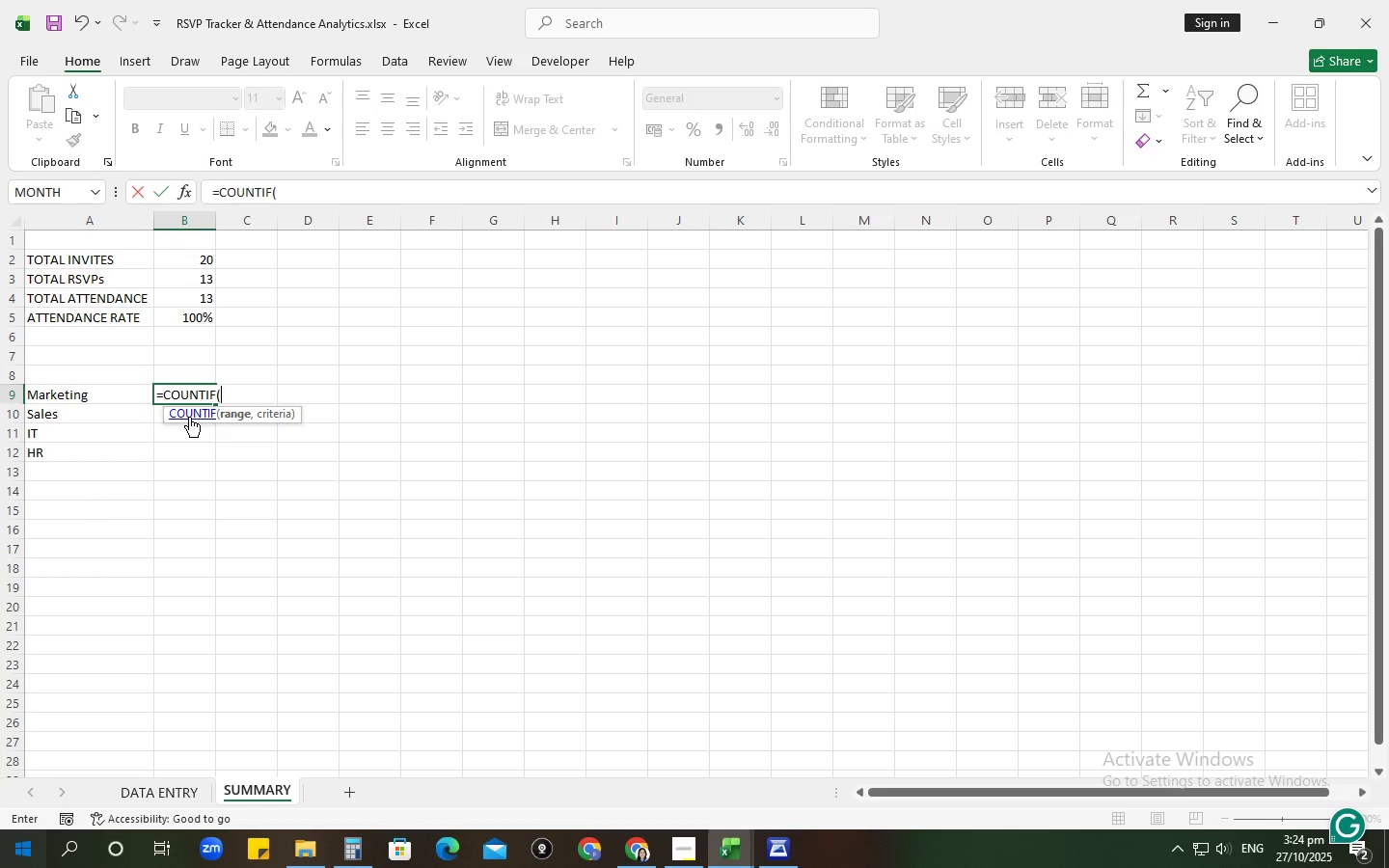 
wait(5.49)
 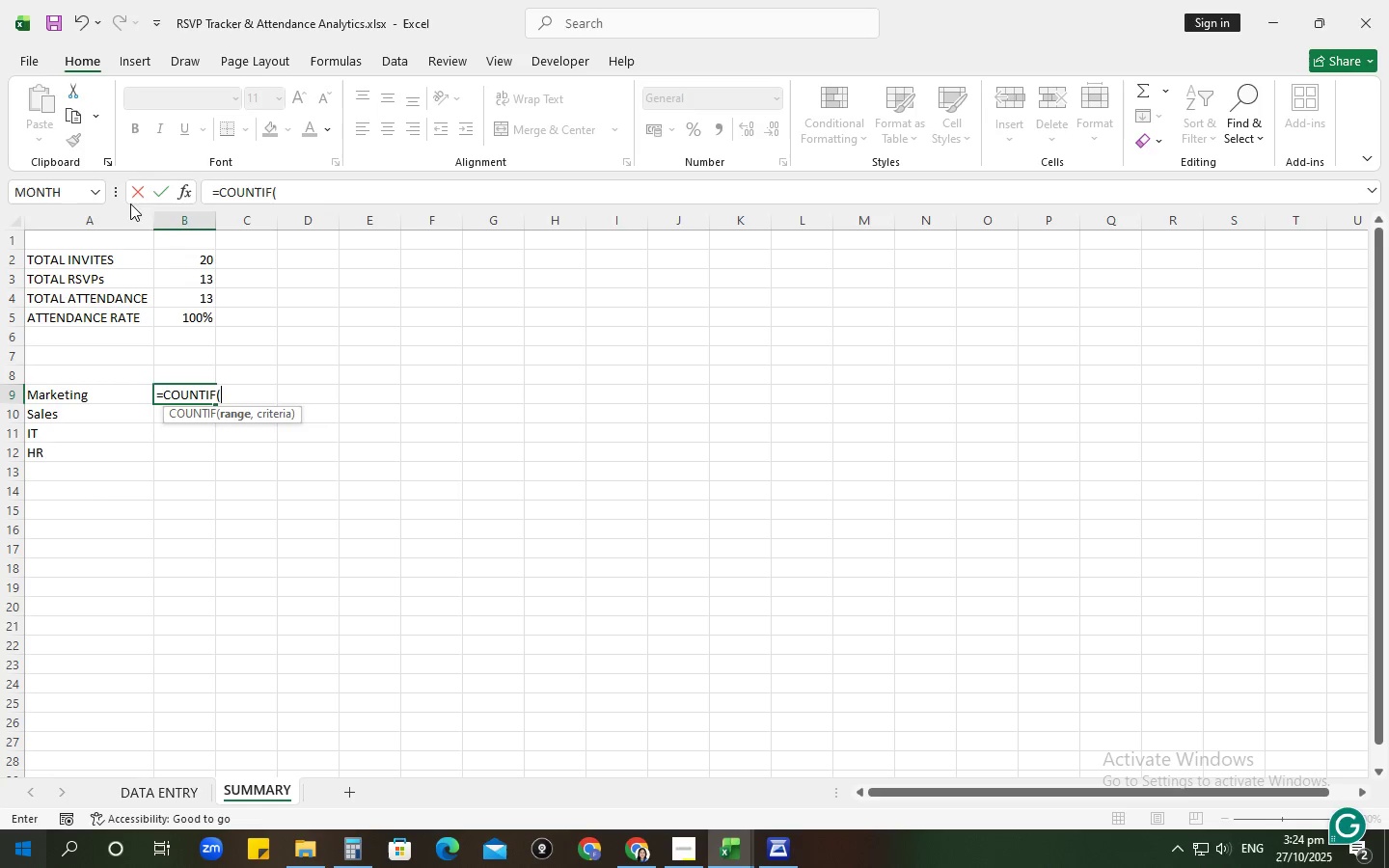 
left_click([139, 800])
 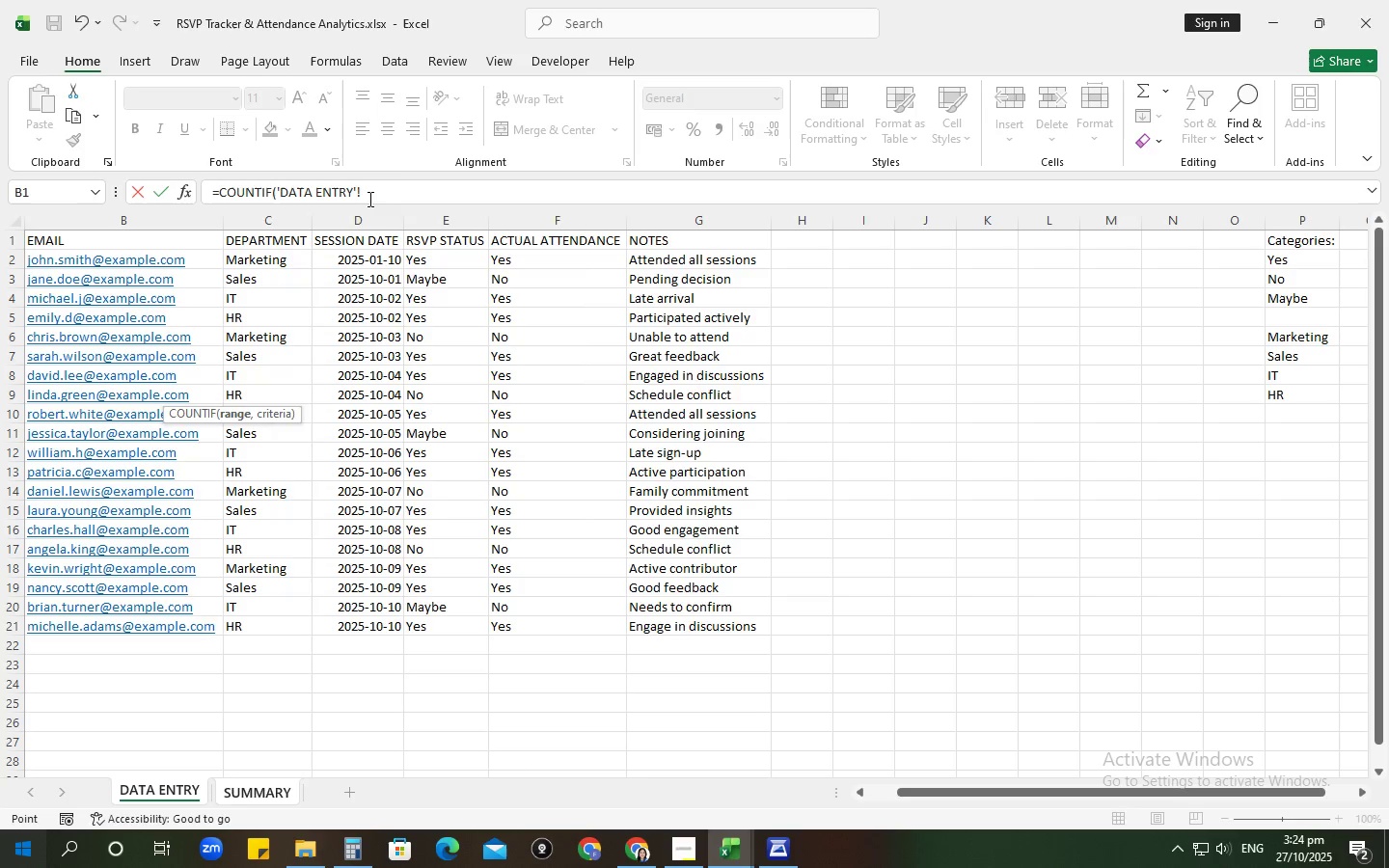 
left_click([408, 188])
 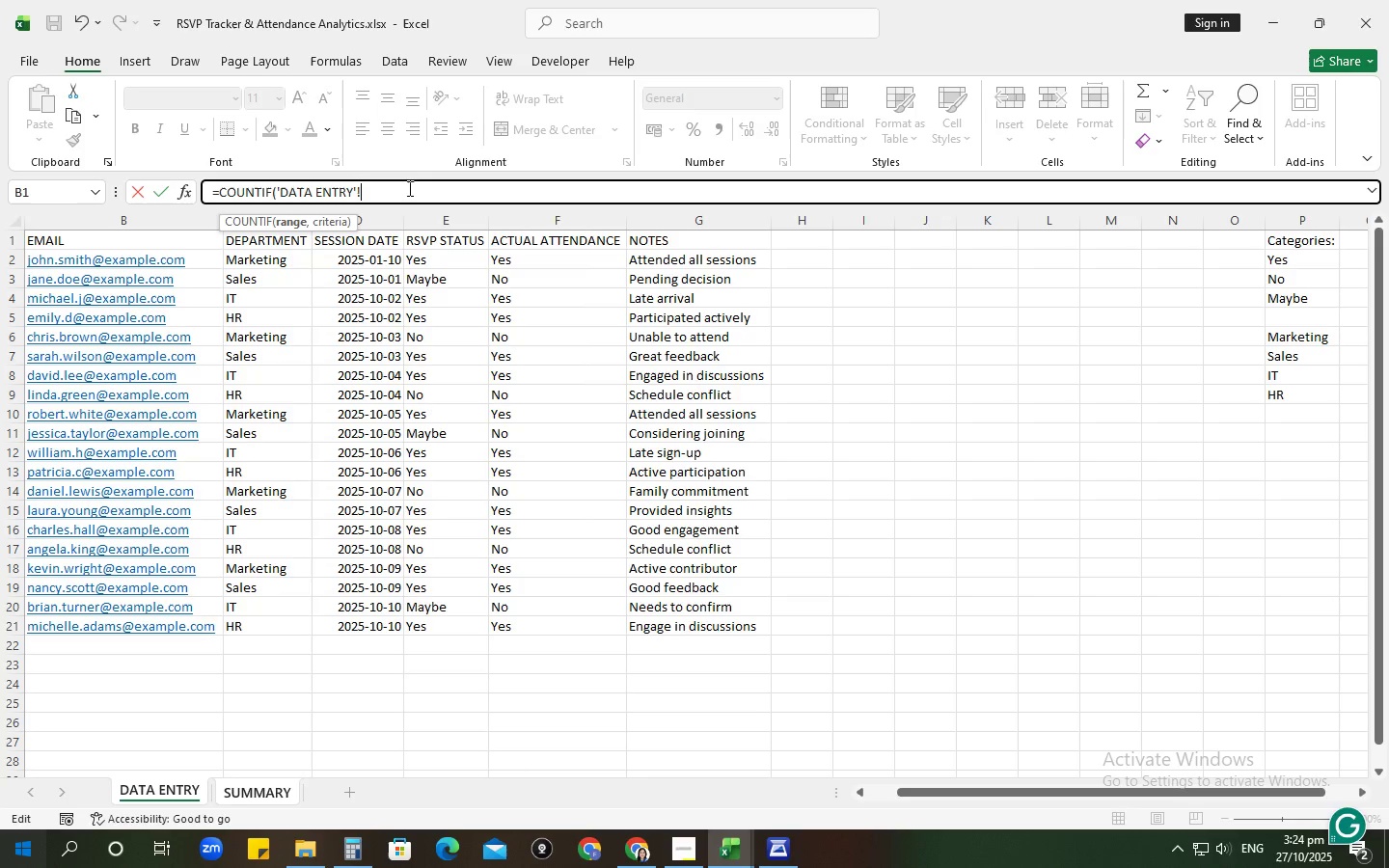 
type(c:c, "Mark)
key(Backspace)
key(Backspace)
key(Backspace)
key(Backspace)
type(mARKETING"))
 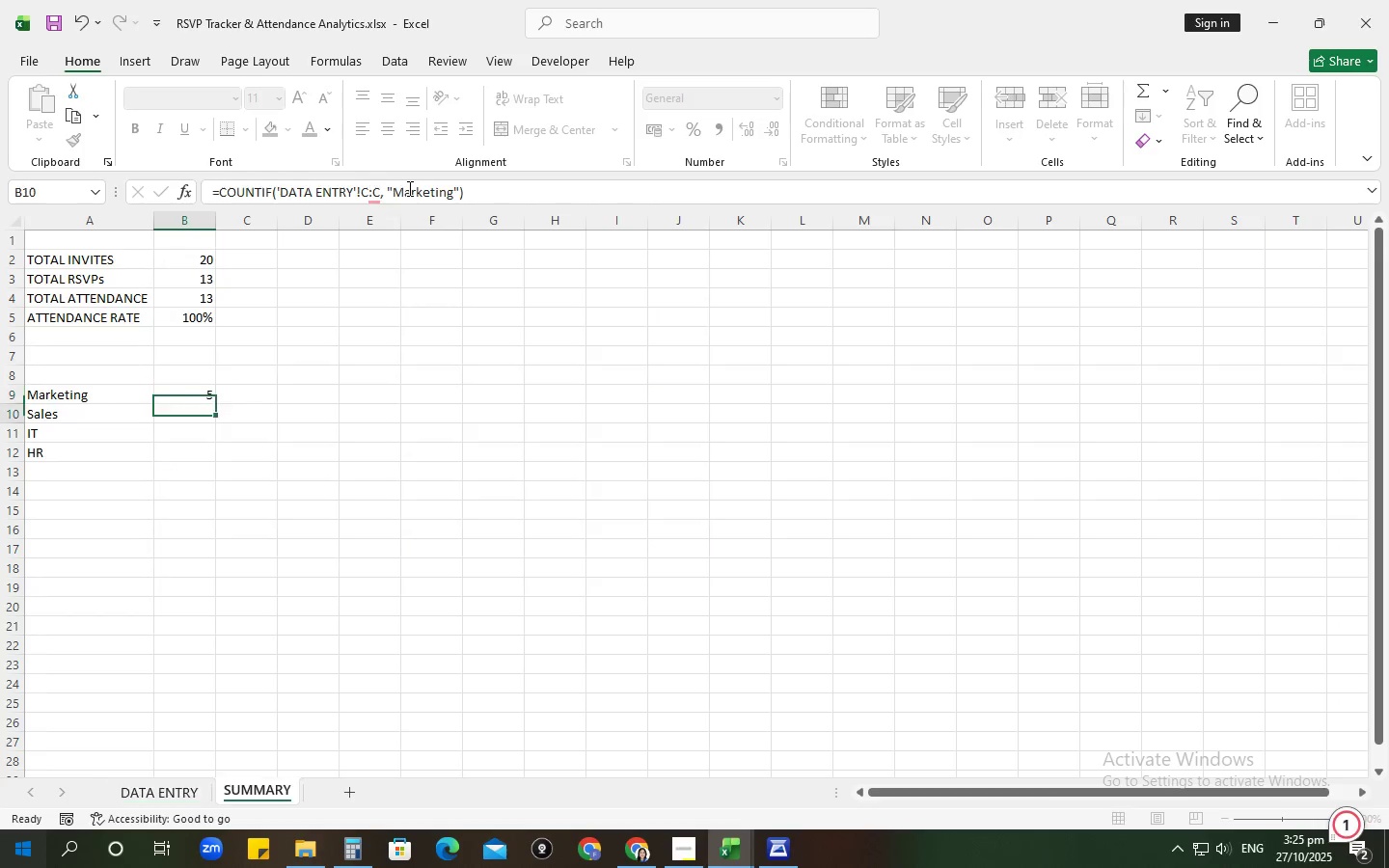 
 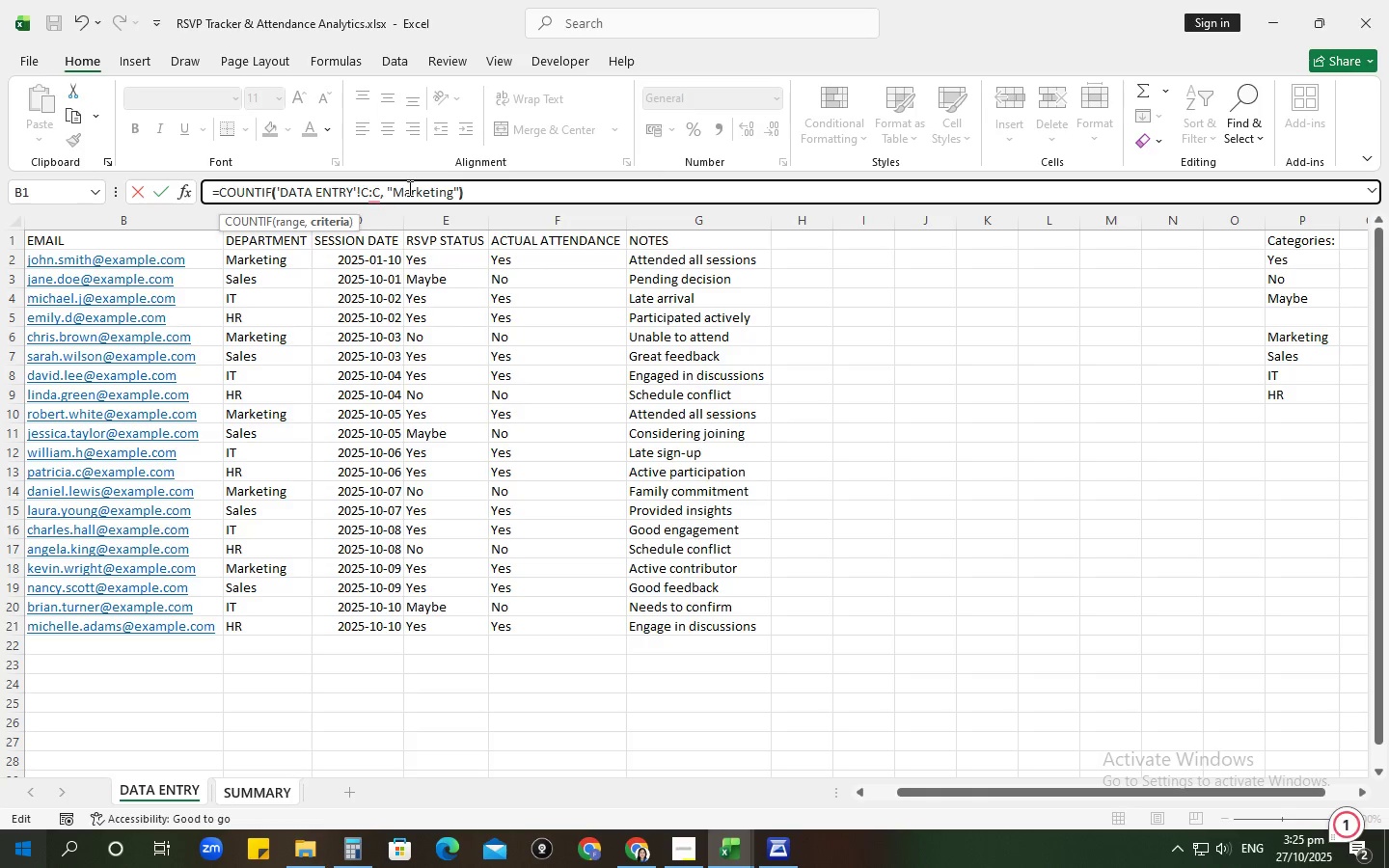 
key(Enter)
 